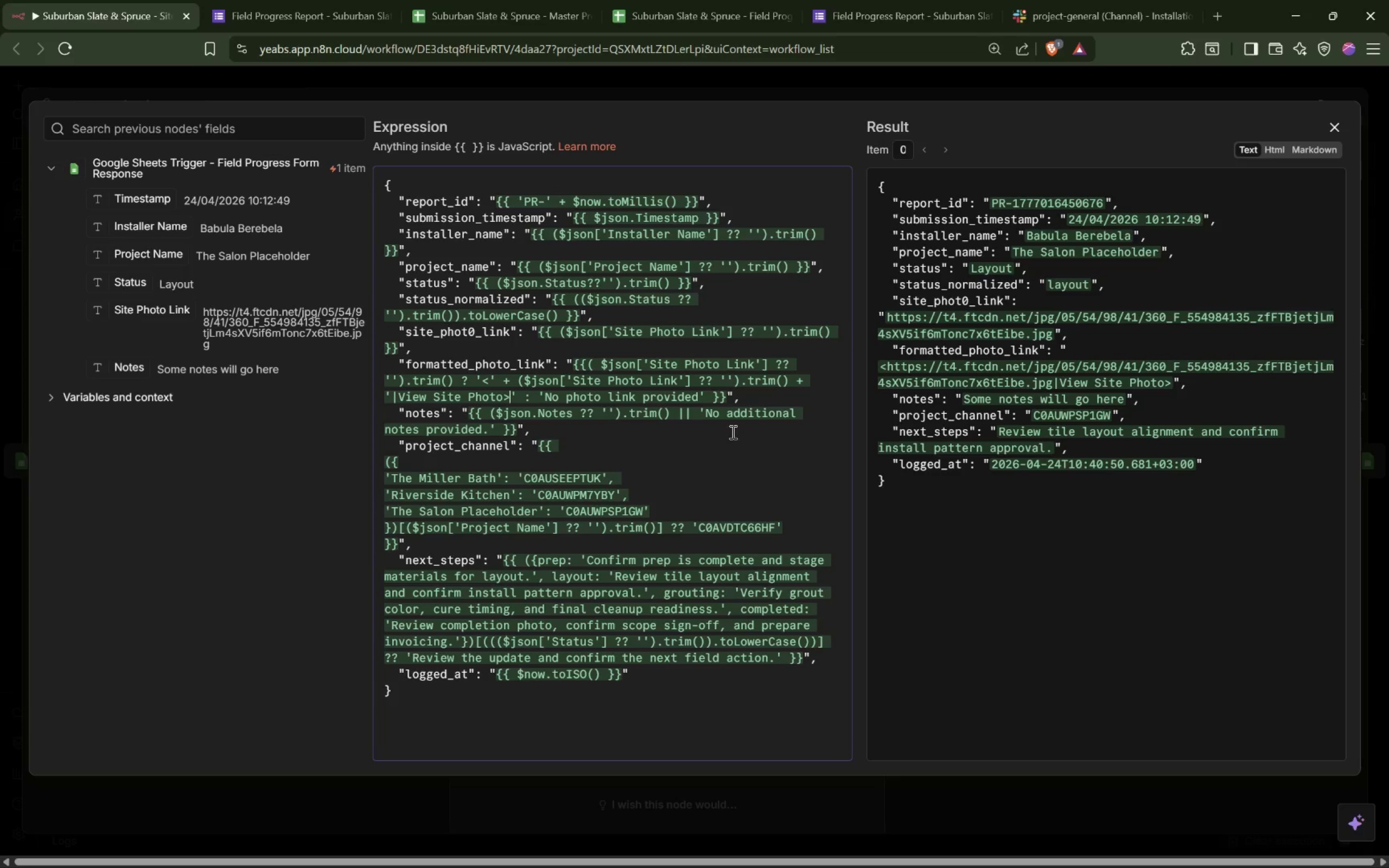 
left_click([722, 446])
 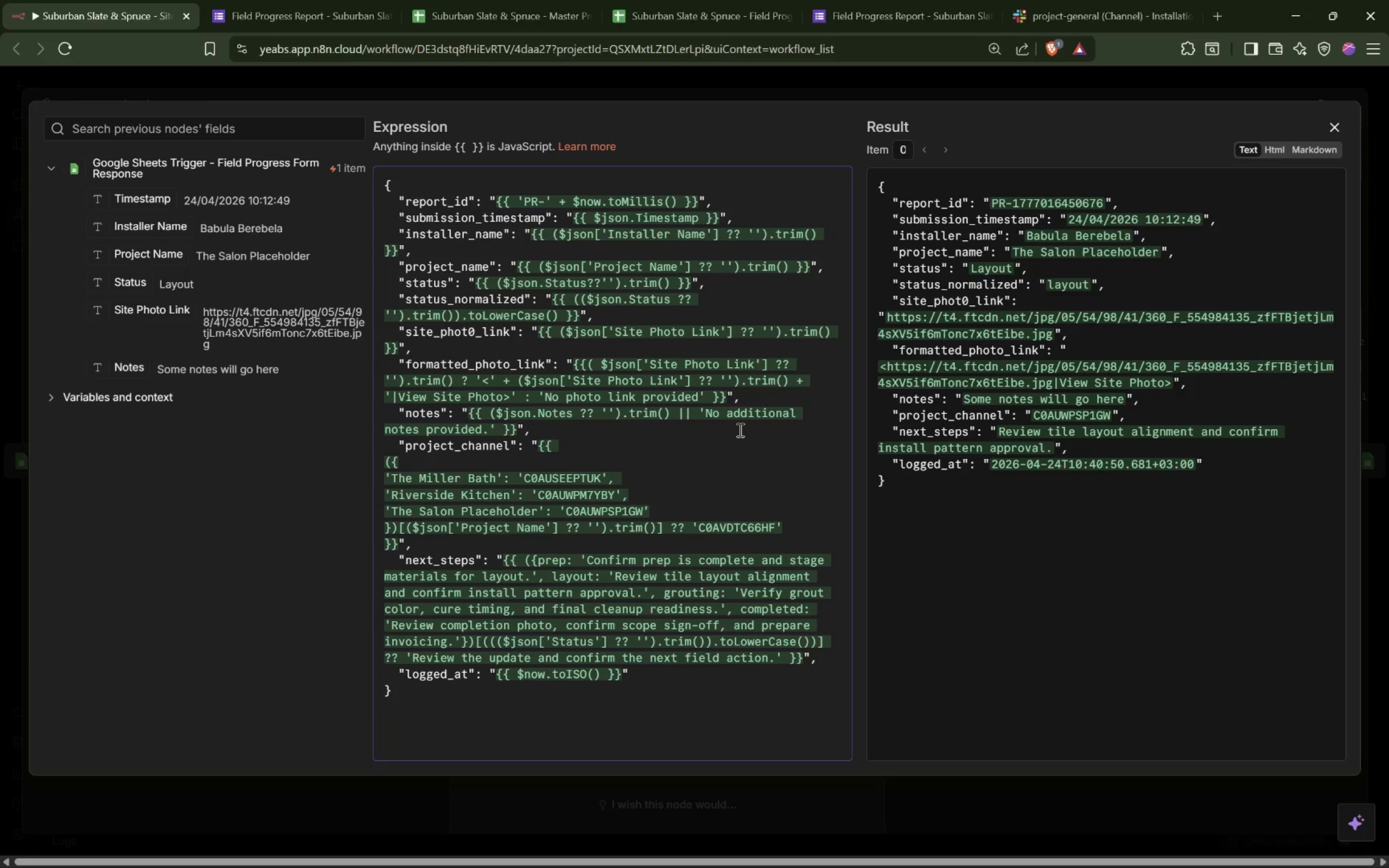 
wait(11.92)
 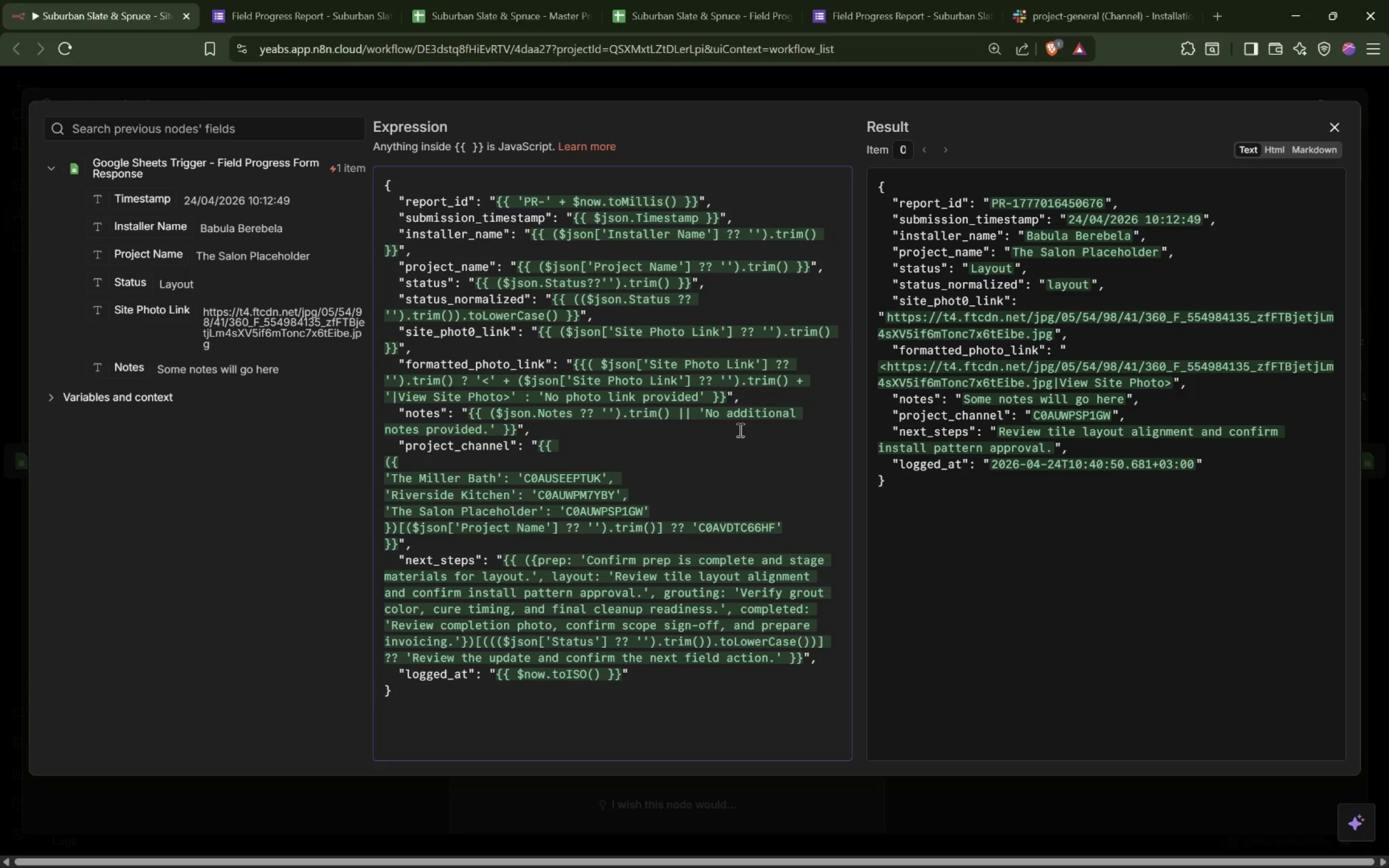 
left_click([762, 87])
 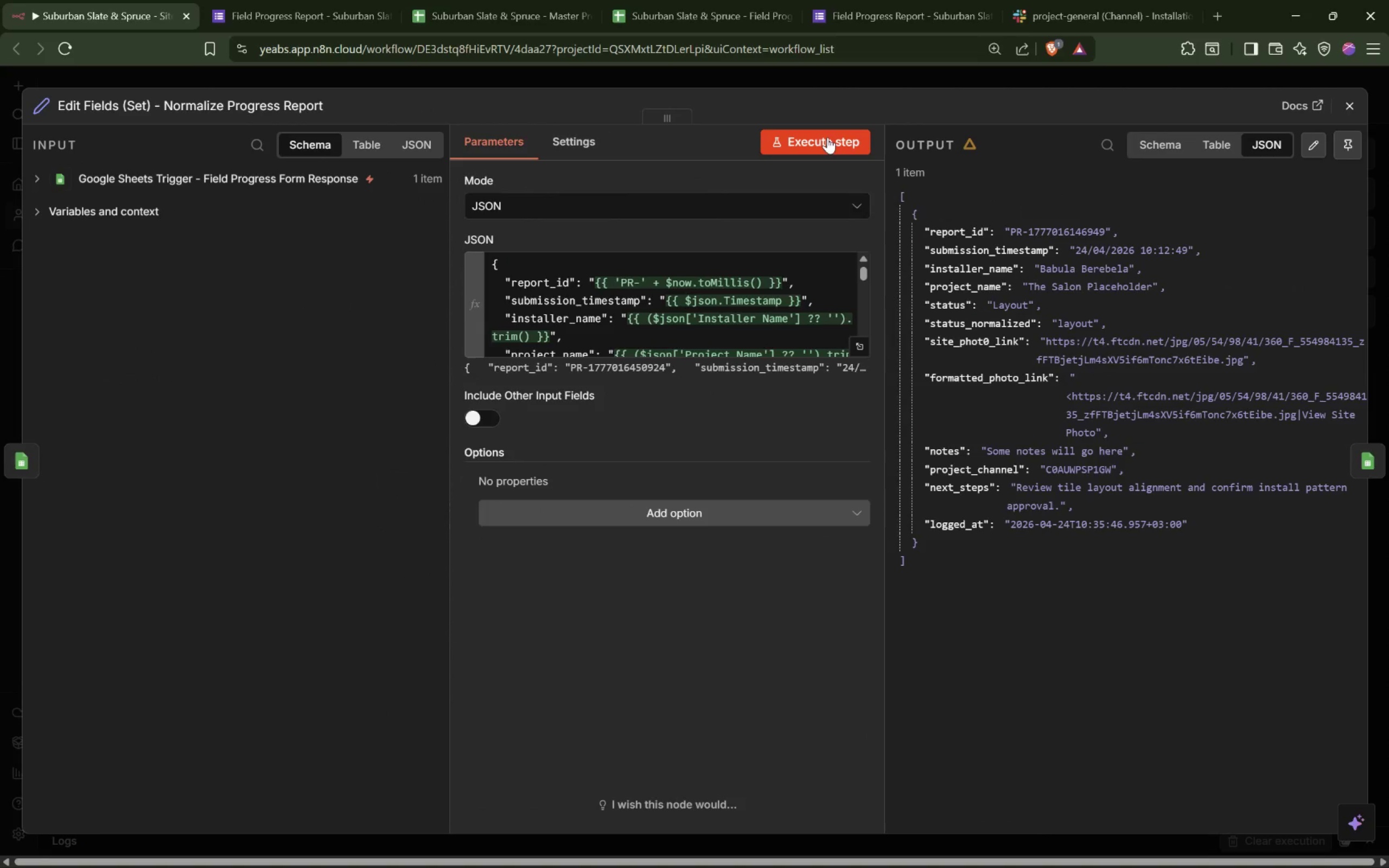 
left_click([827, 136])
 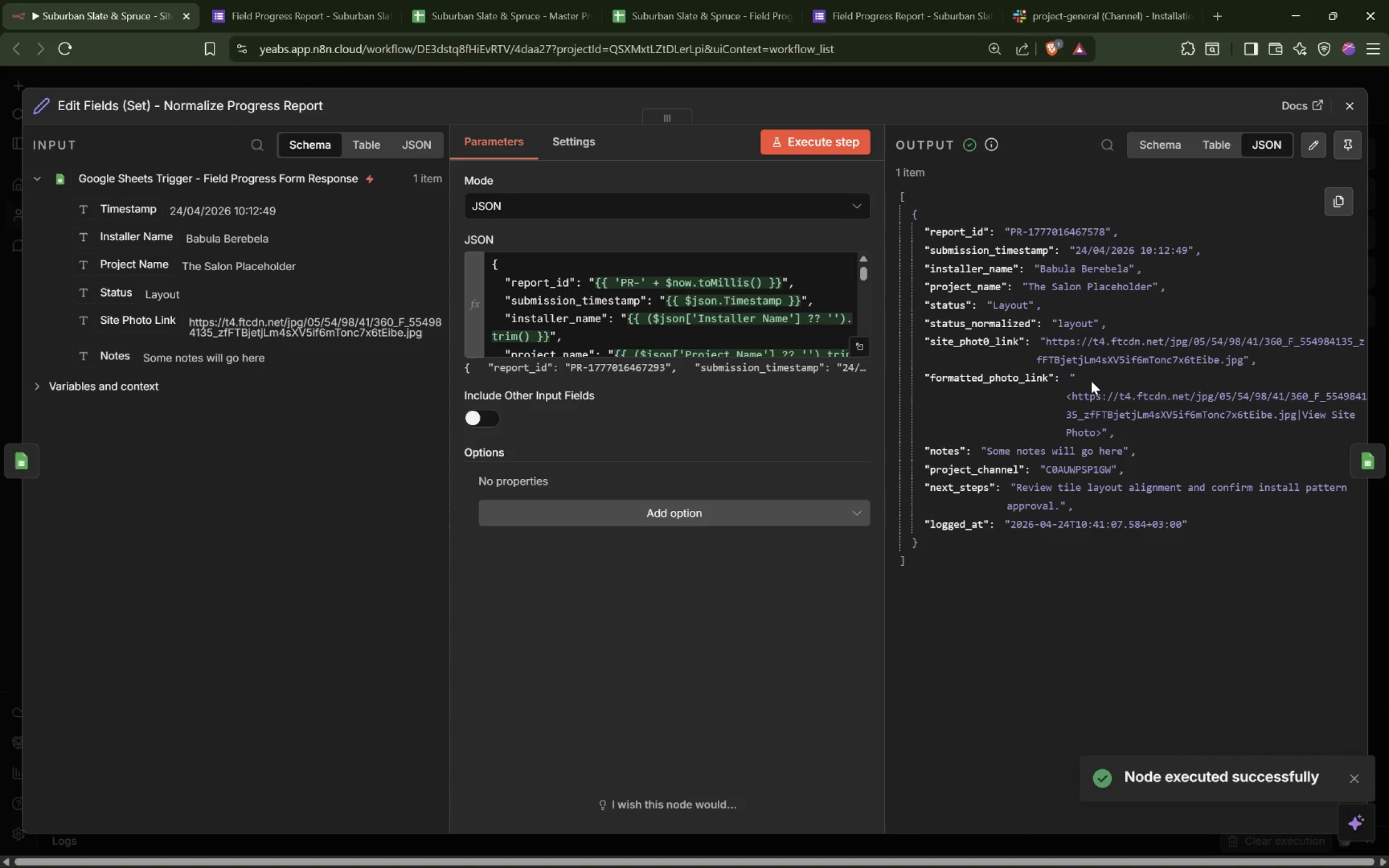 
hold_key(key=ShiftLeft, duration=0.6)
scroll: coordinate [1089, 383], scroll_direction: down, amount: 2.0
 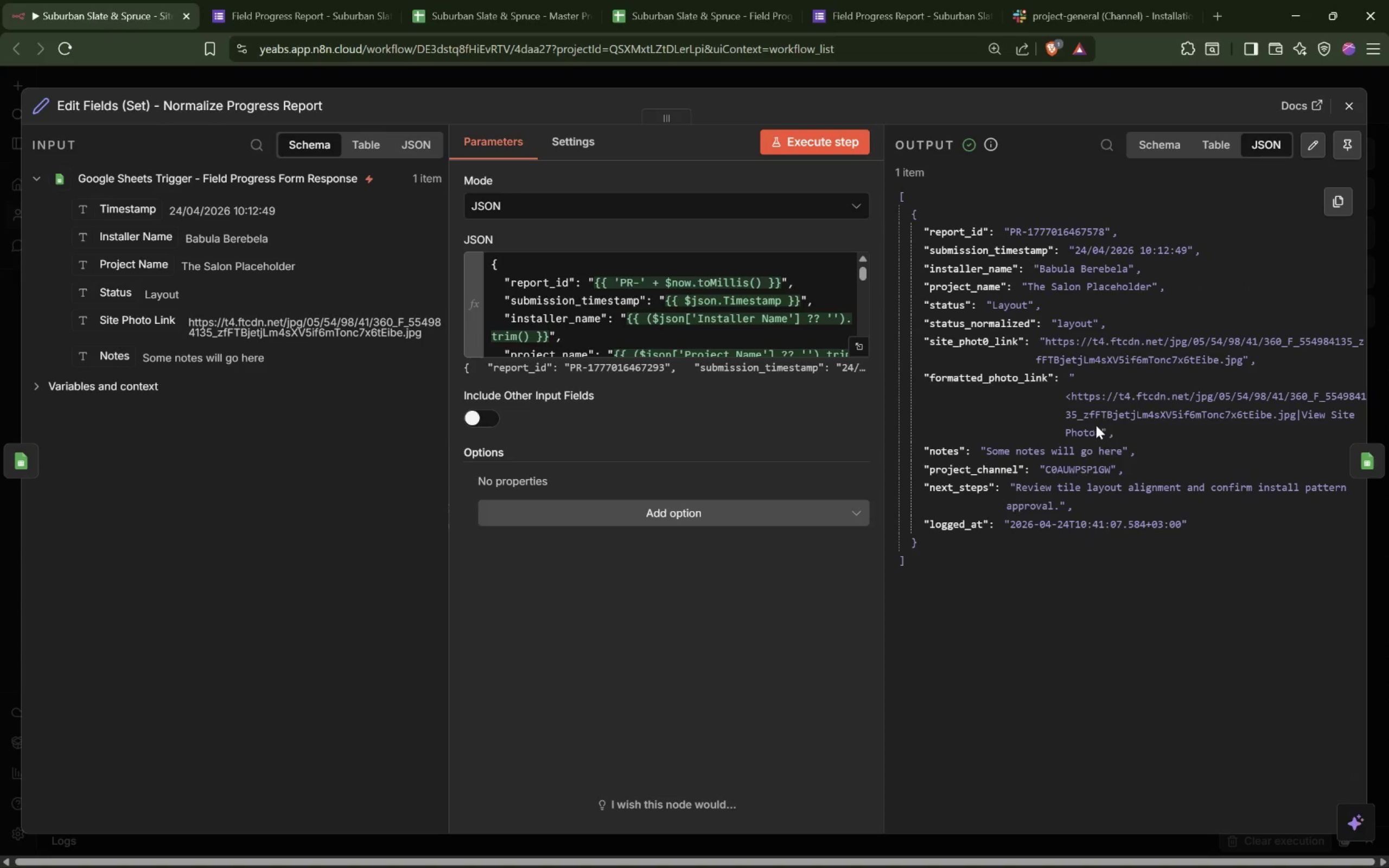 
left_click_drag(start_coordinate=[1100, 429], to_coordinate=[1065, 384])
 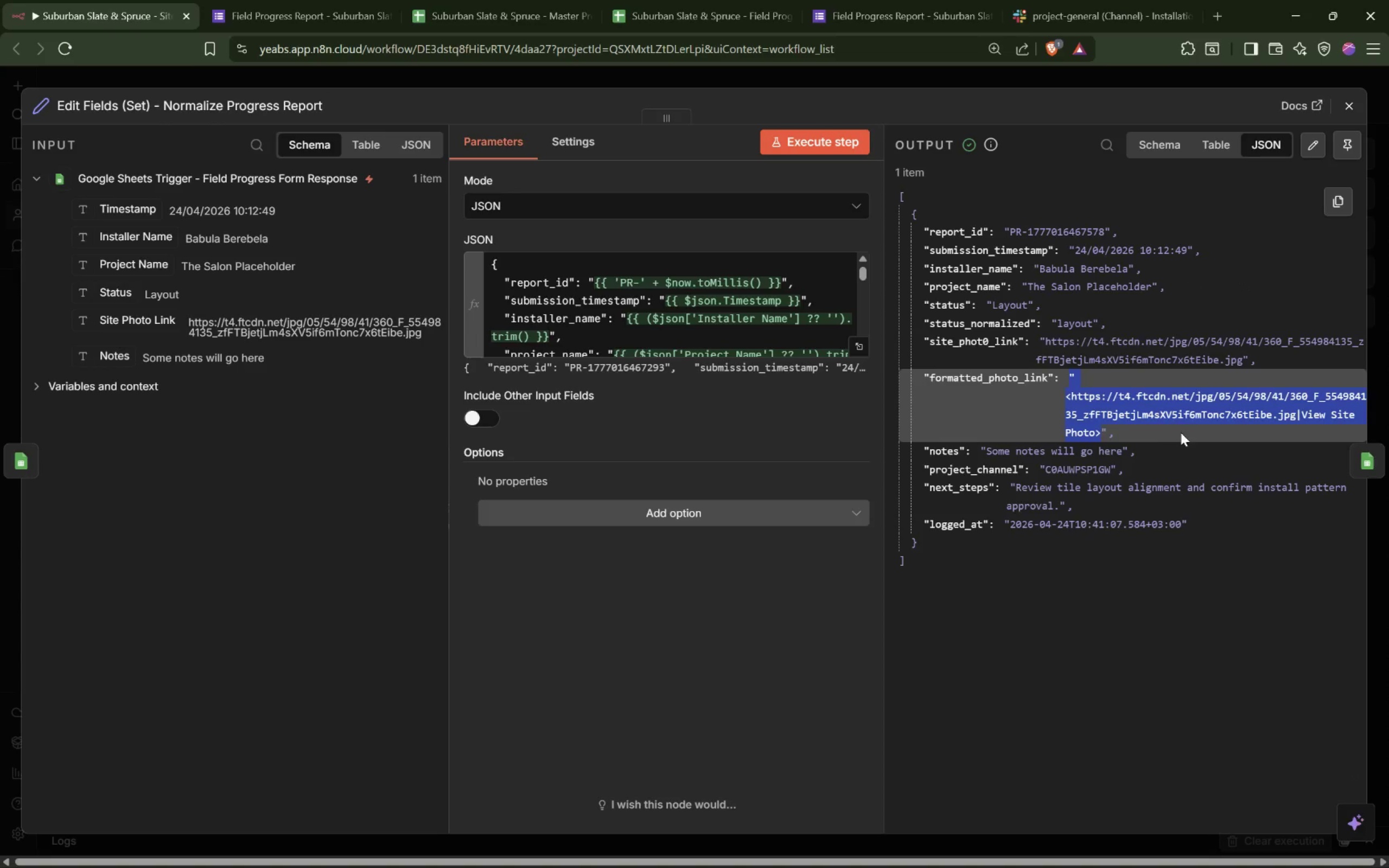 
left_click([1181, 432])
 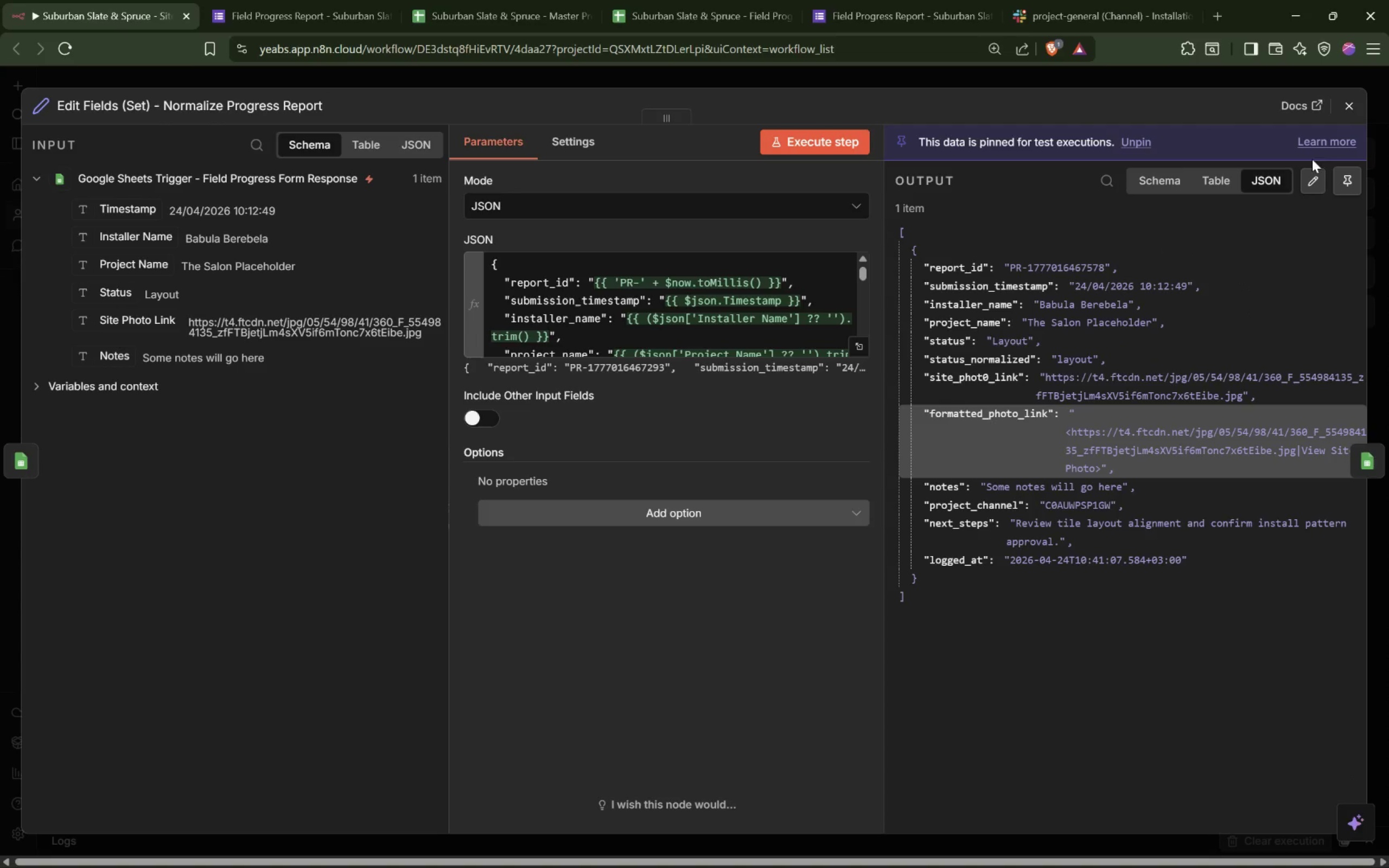 
left_click([1217, 77])
 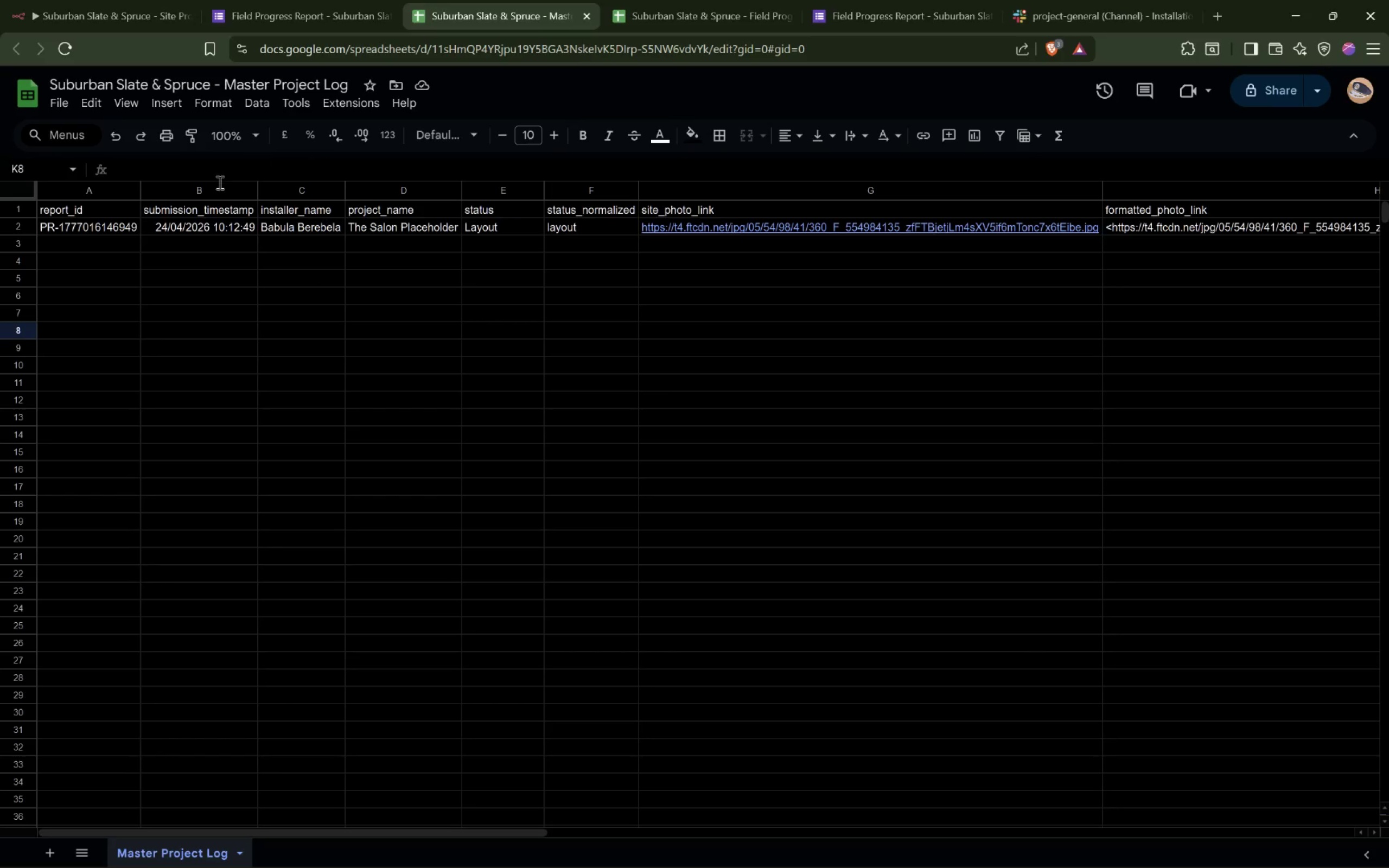 
left_click([21, 226])
 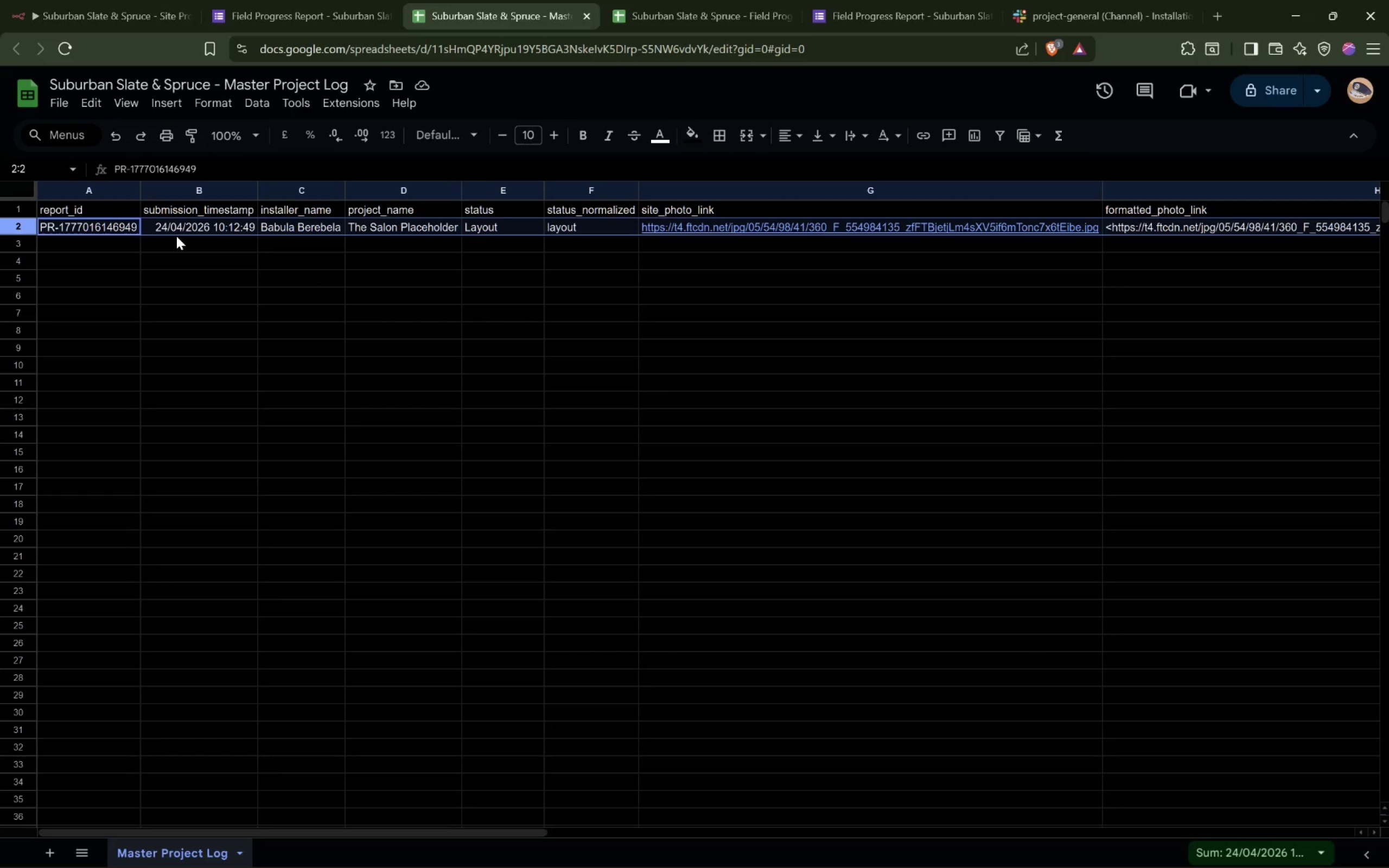 
key(Delete)
 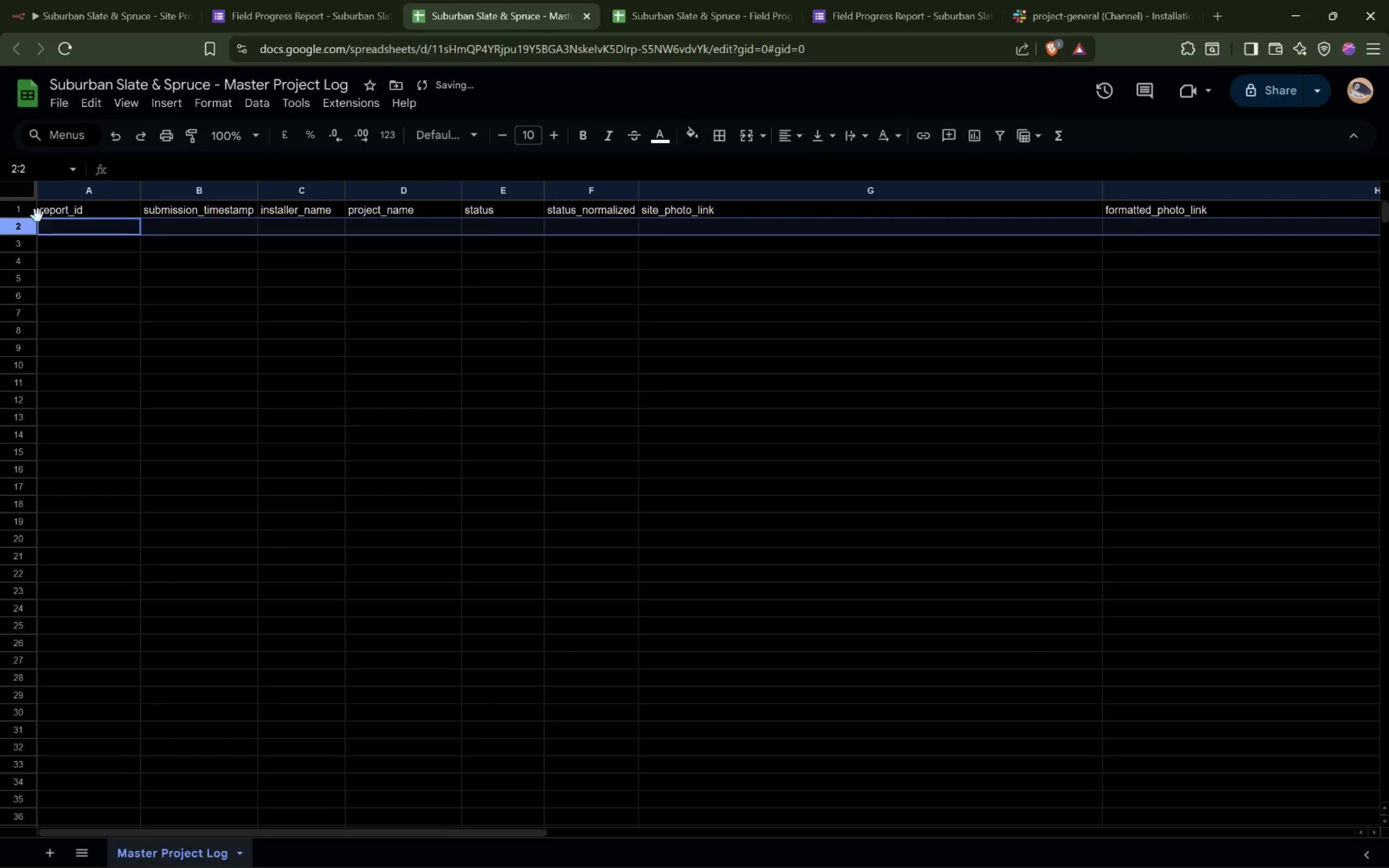 
left_click([21, 207])
 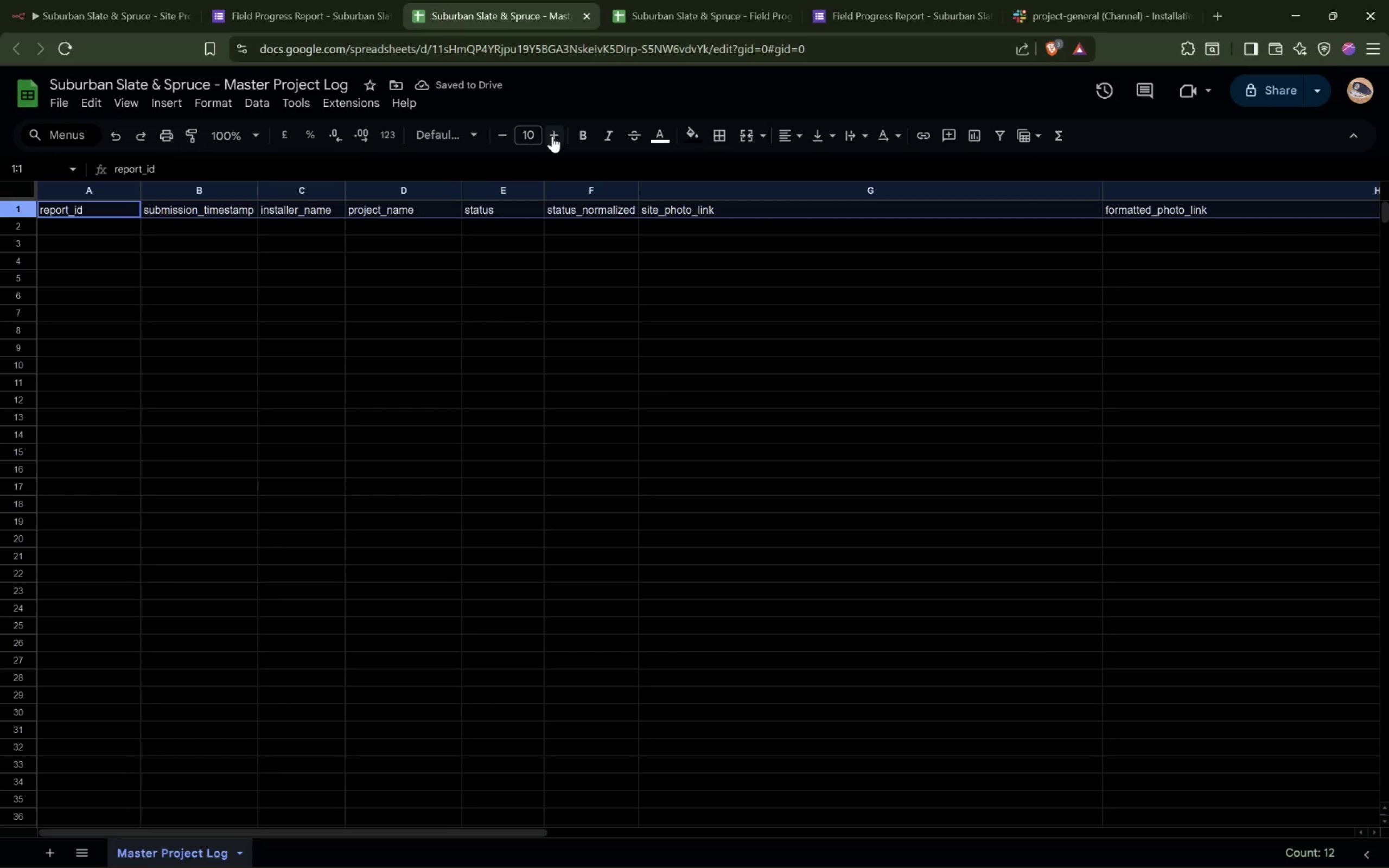 
double_click([555, 136])
 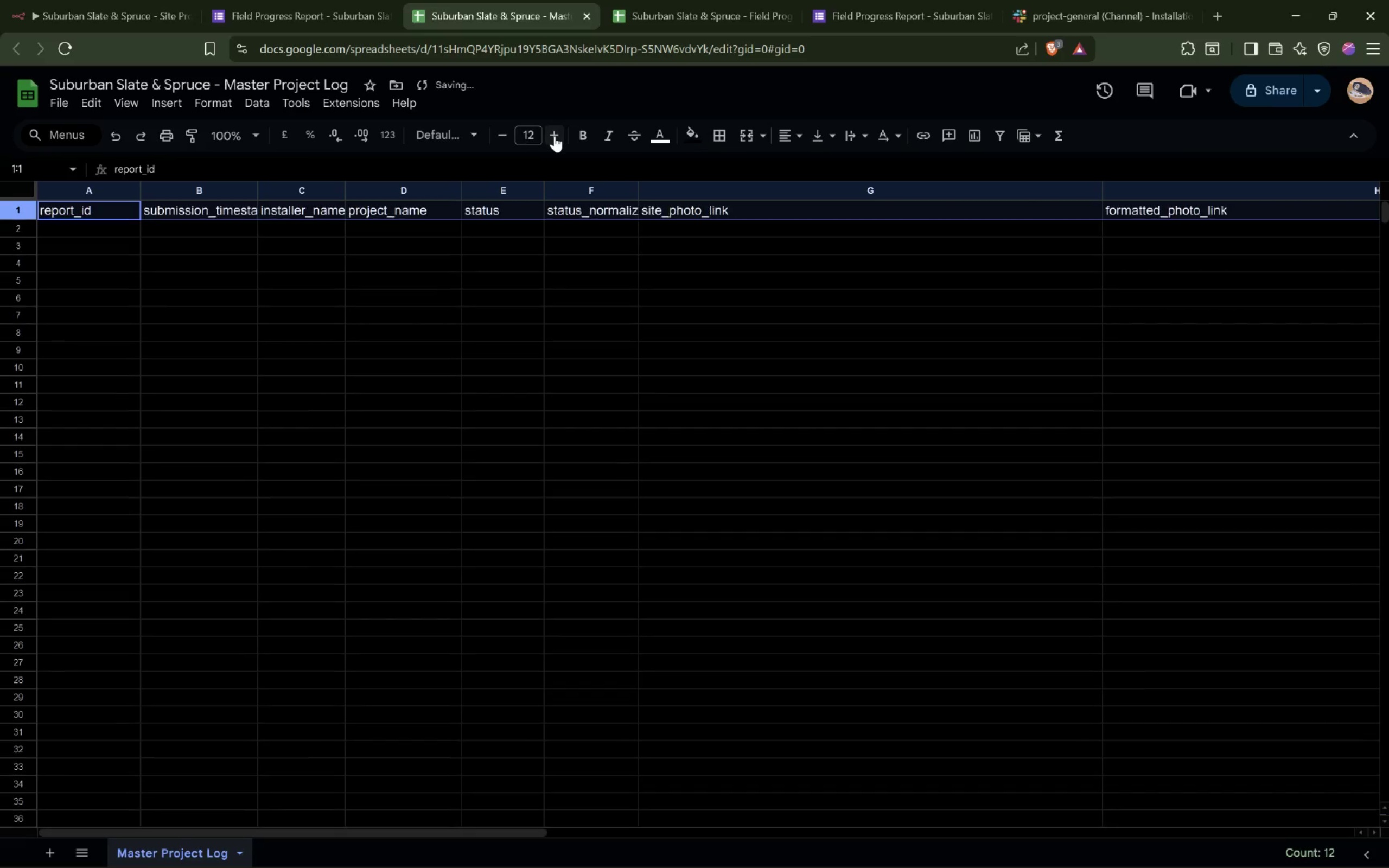 
triple_click([555, 136])
 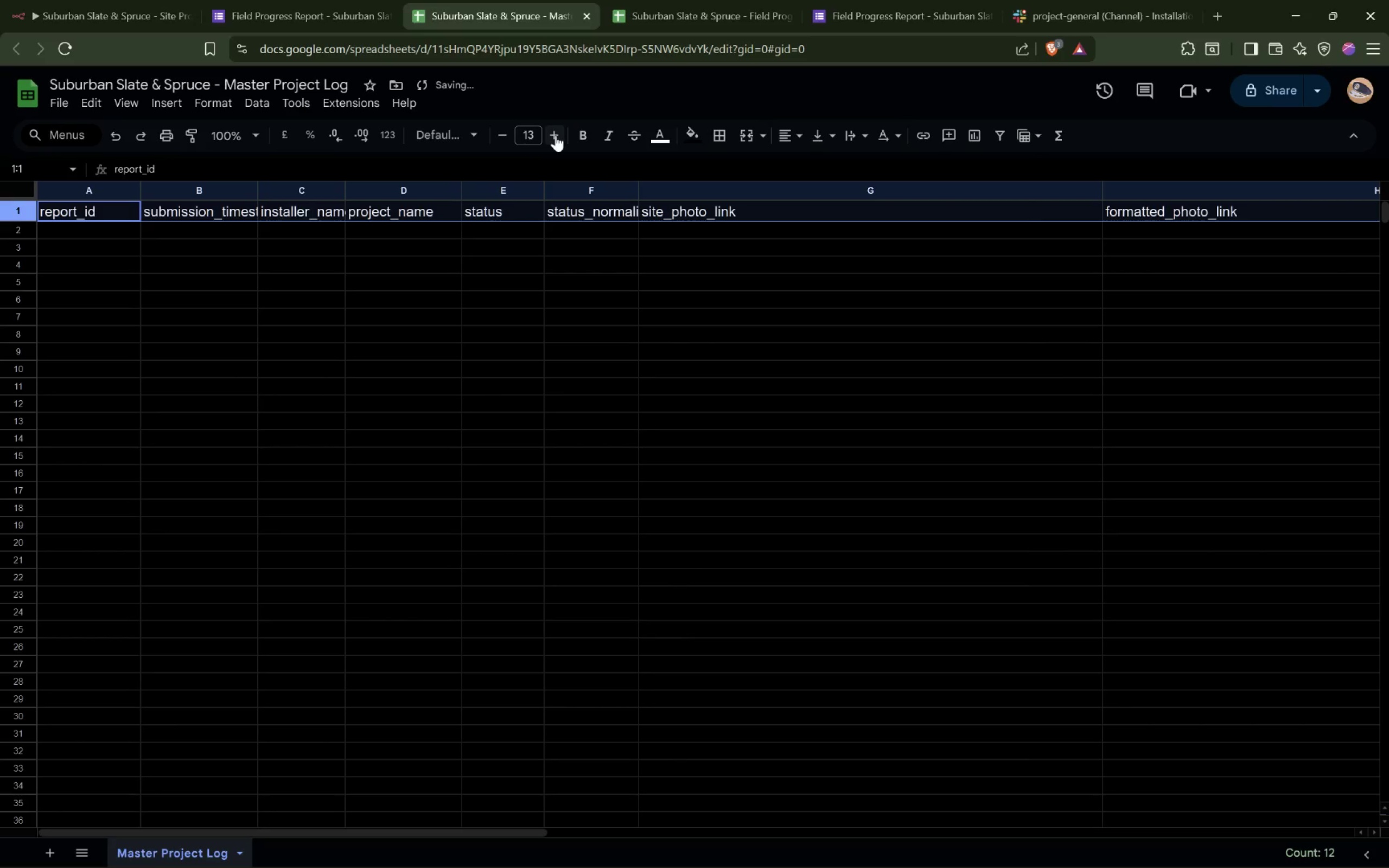 
left_click([556, 135])
 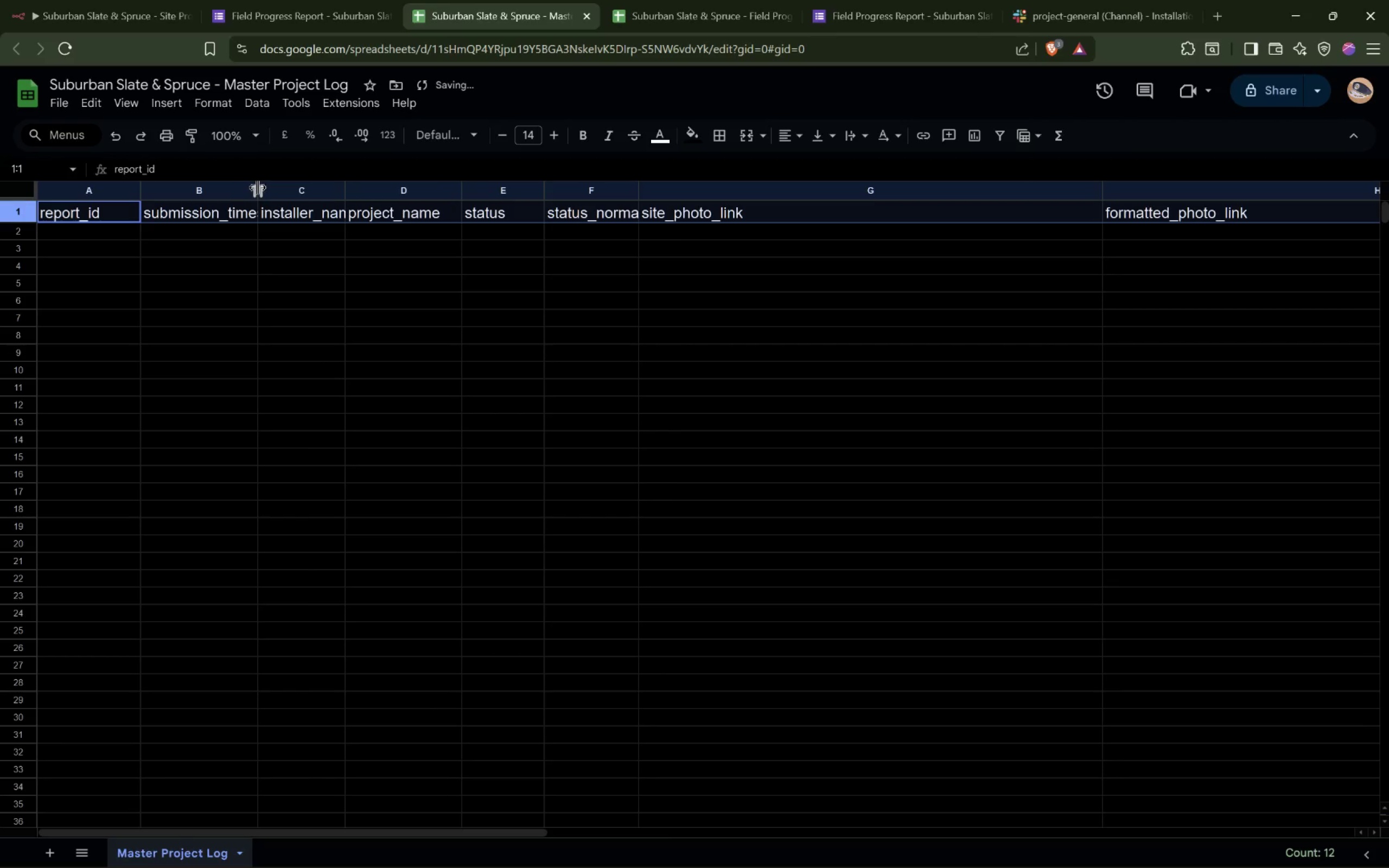 
double_click([257, 187])
 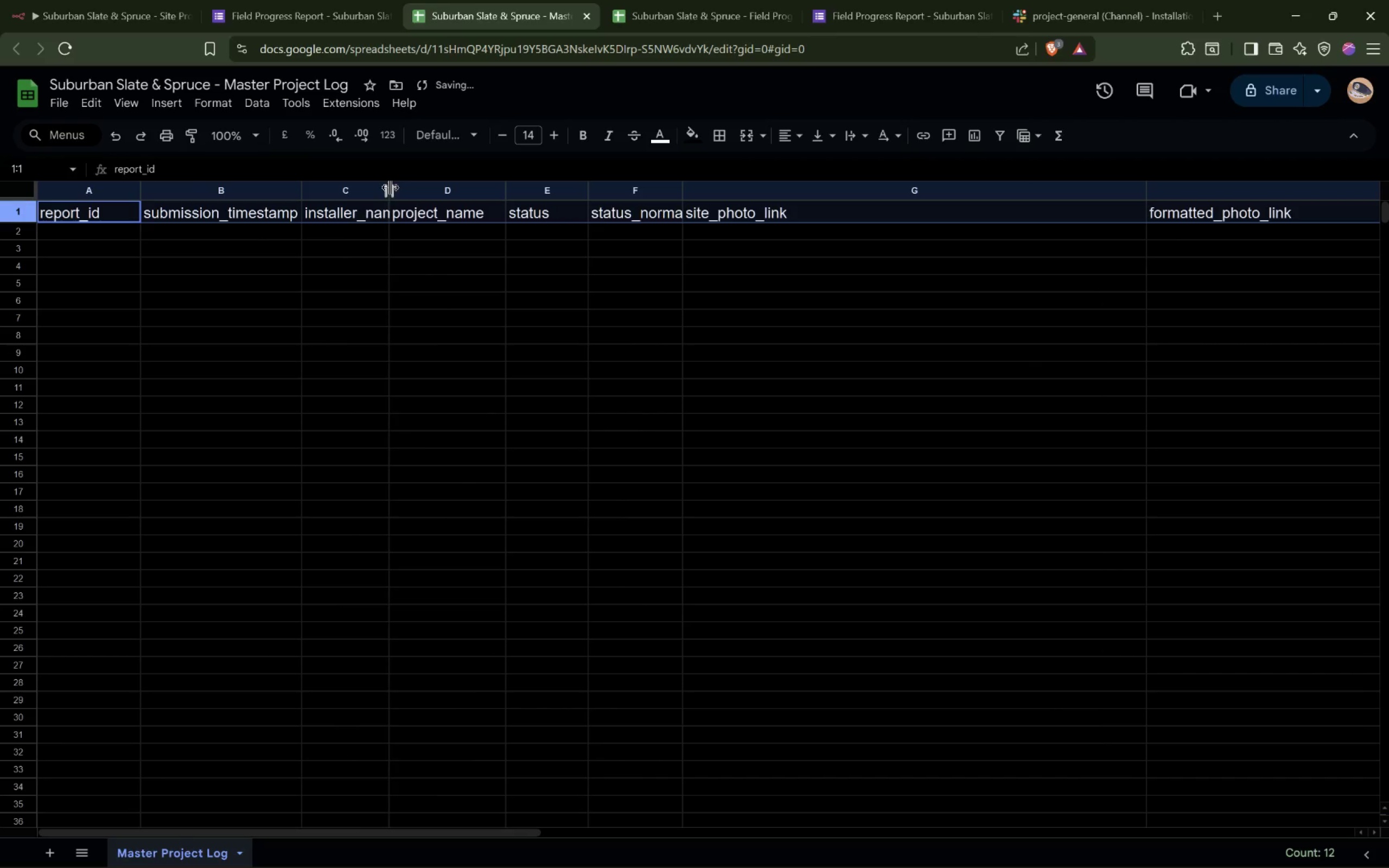 
double_click([390, 187])
 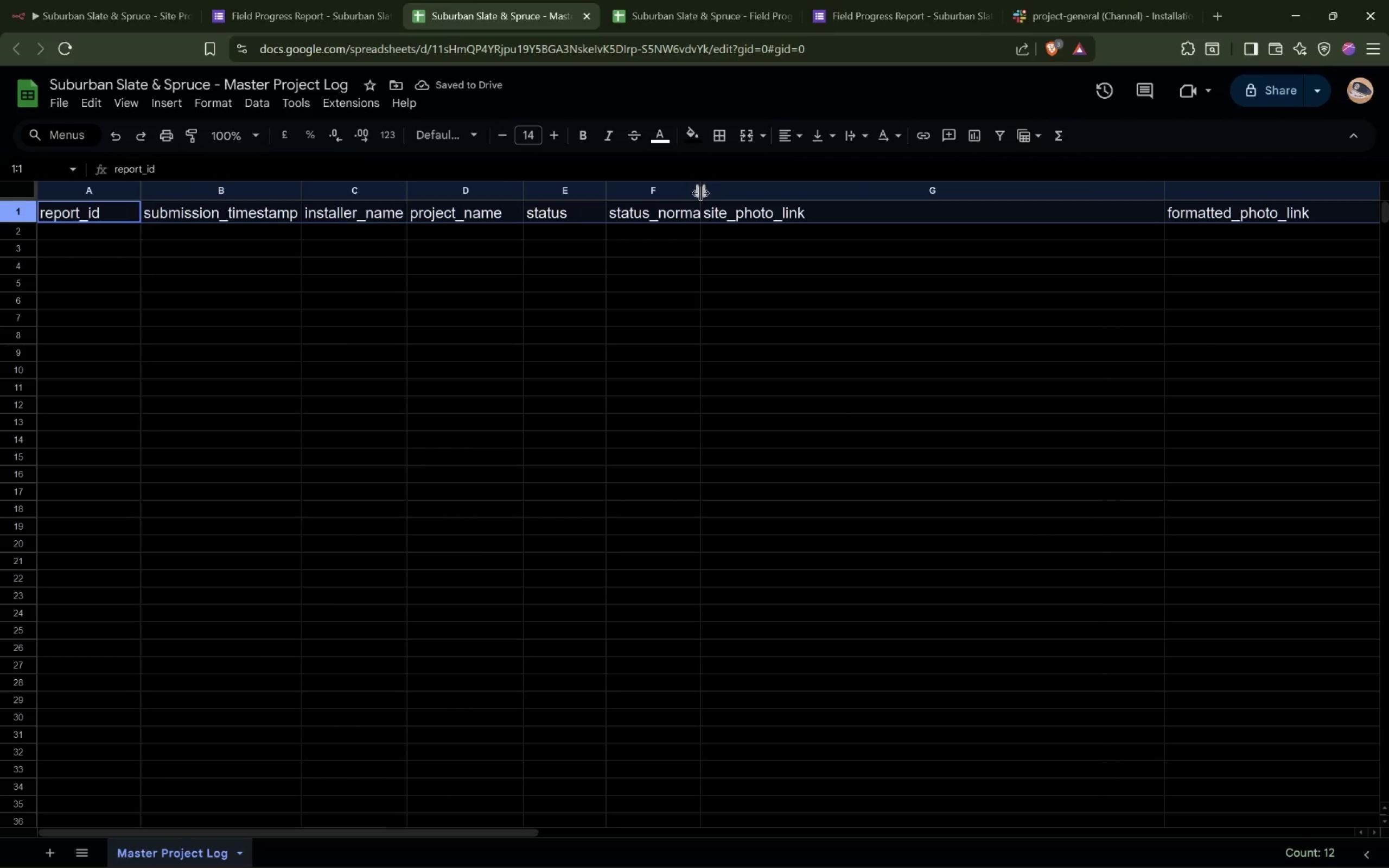 
double_click([702, 190])
 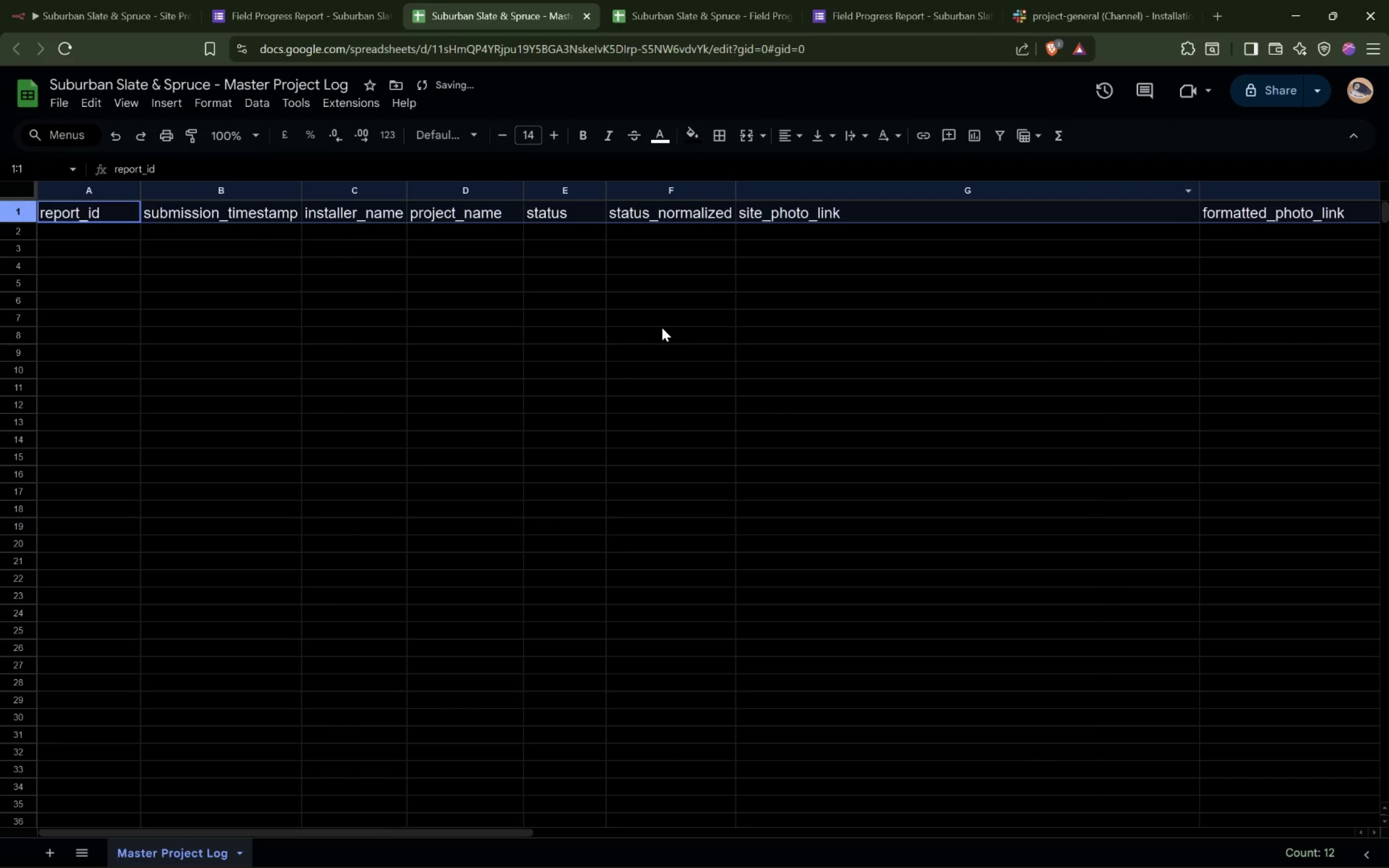 
hold_key(key=ShiftLeft, duration=1.62)
scroll: coordinate [662, 328], scroll_direction: down, amount: 11.0
 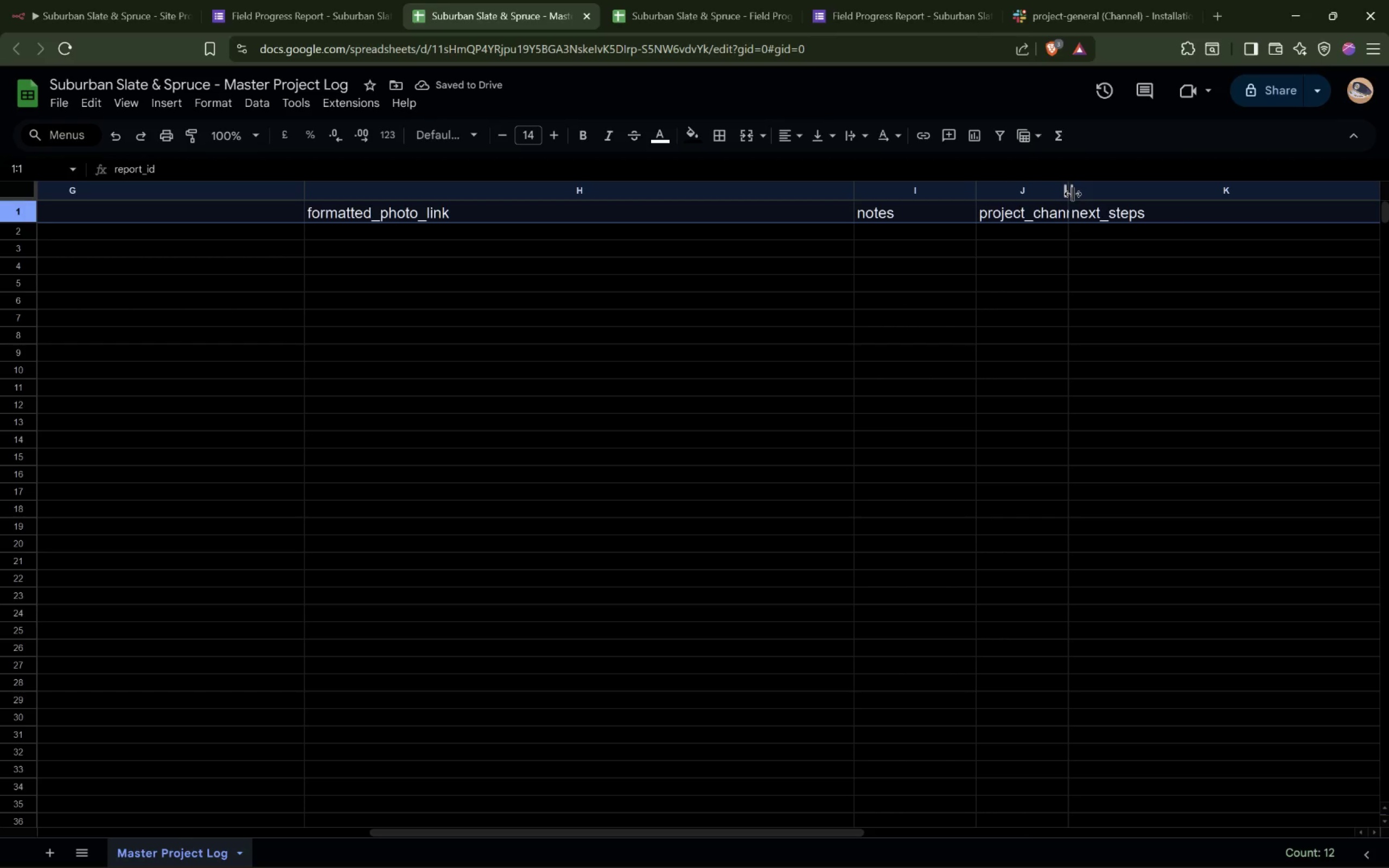 
double_click([1072, 194])
 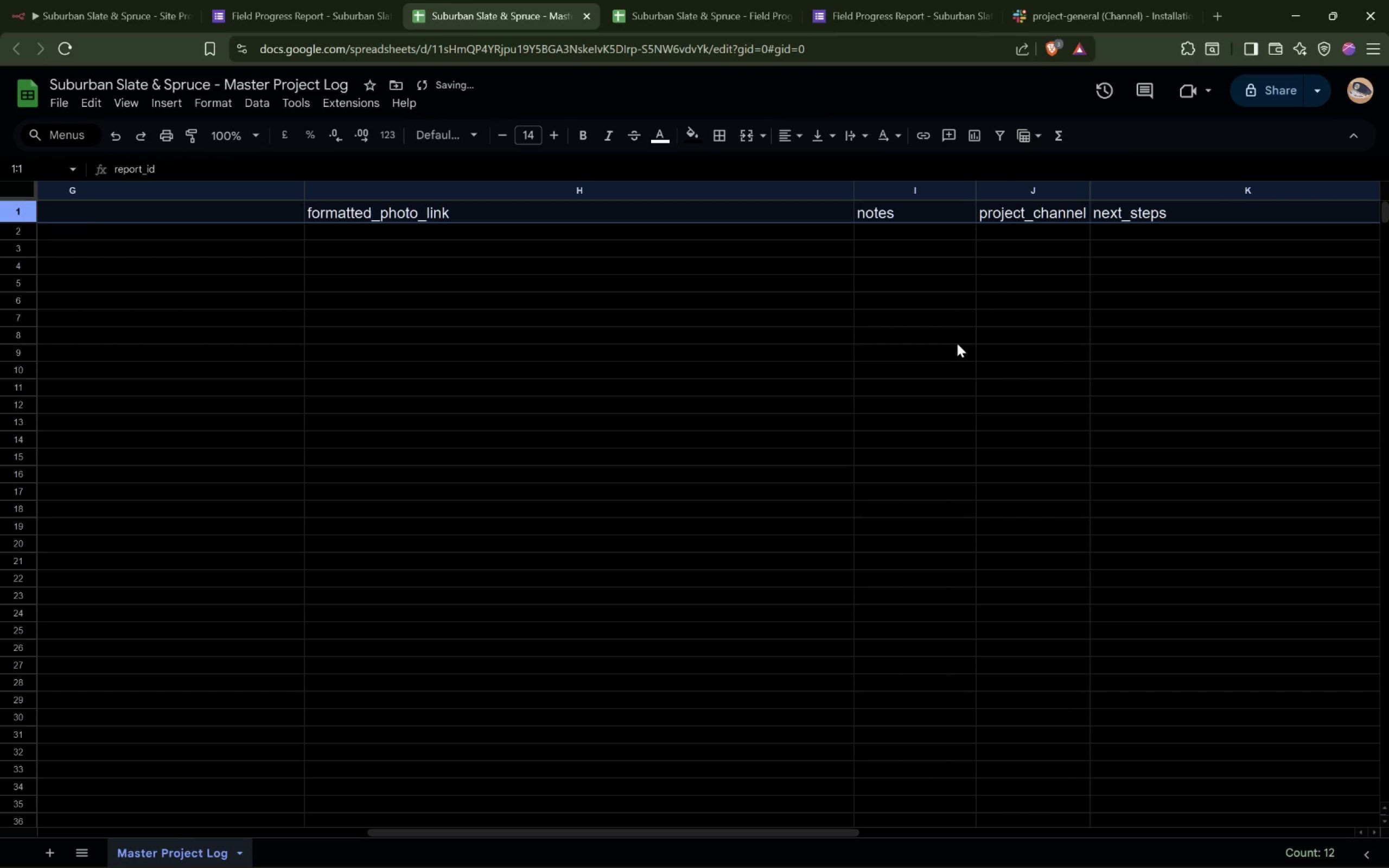 
hold_key(key=ShiftLeft, duration=2.9)
scroll: coordinate [957, 342], scroll_direction: down, amount: 7.0
 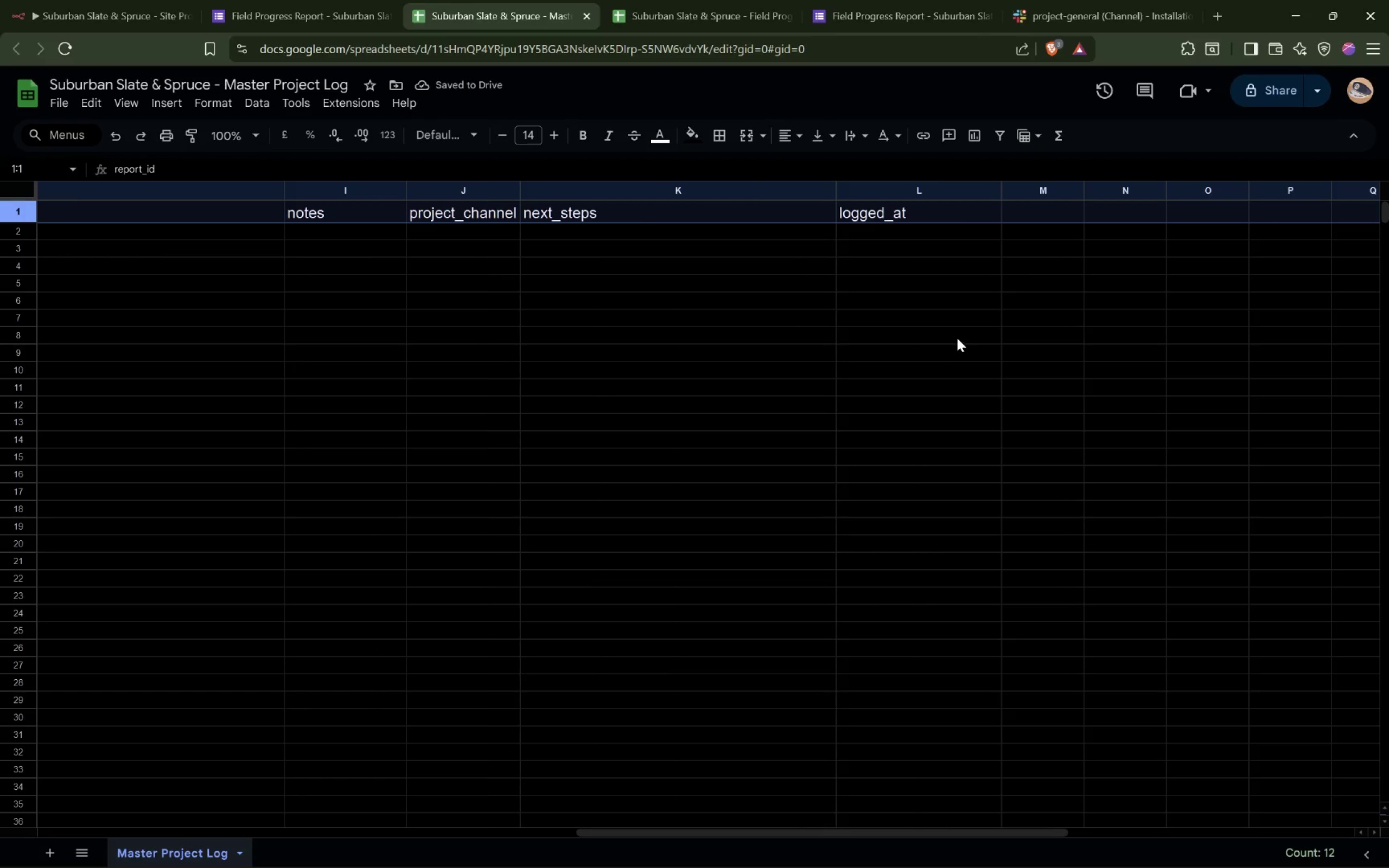 
scroll: coordinate [956, 328], scroll_direction: up, amount: 27.0
 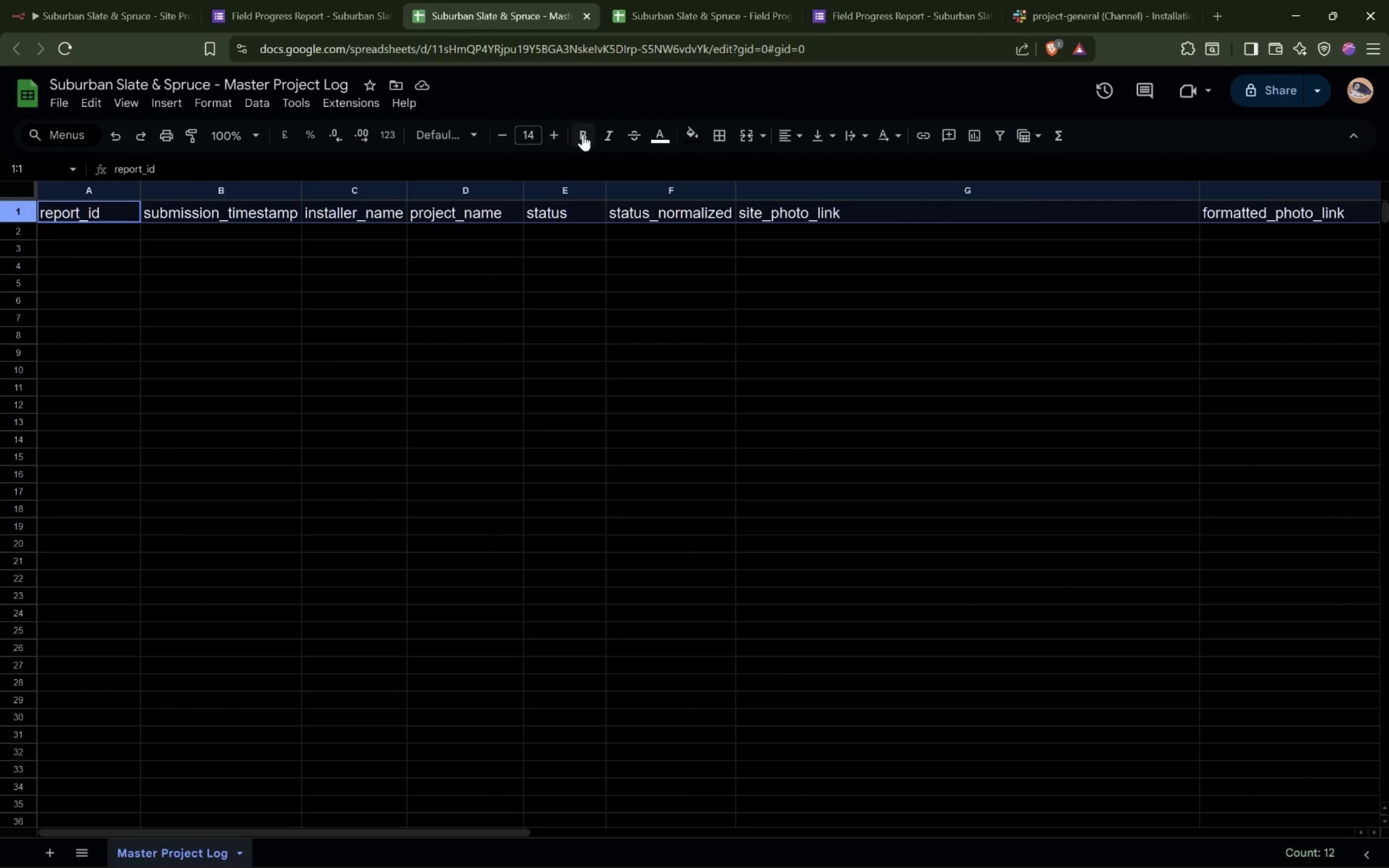 
left_click([585, 137])
 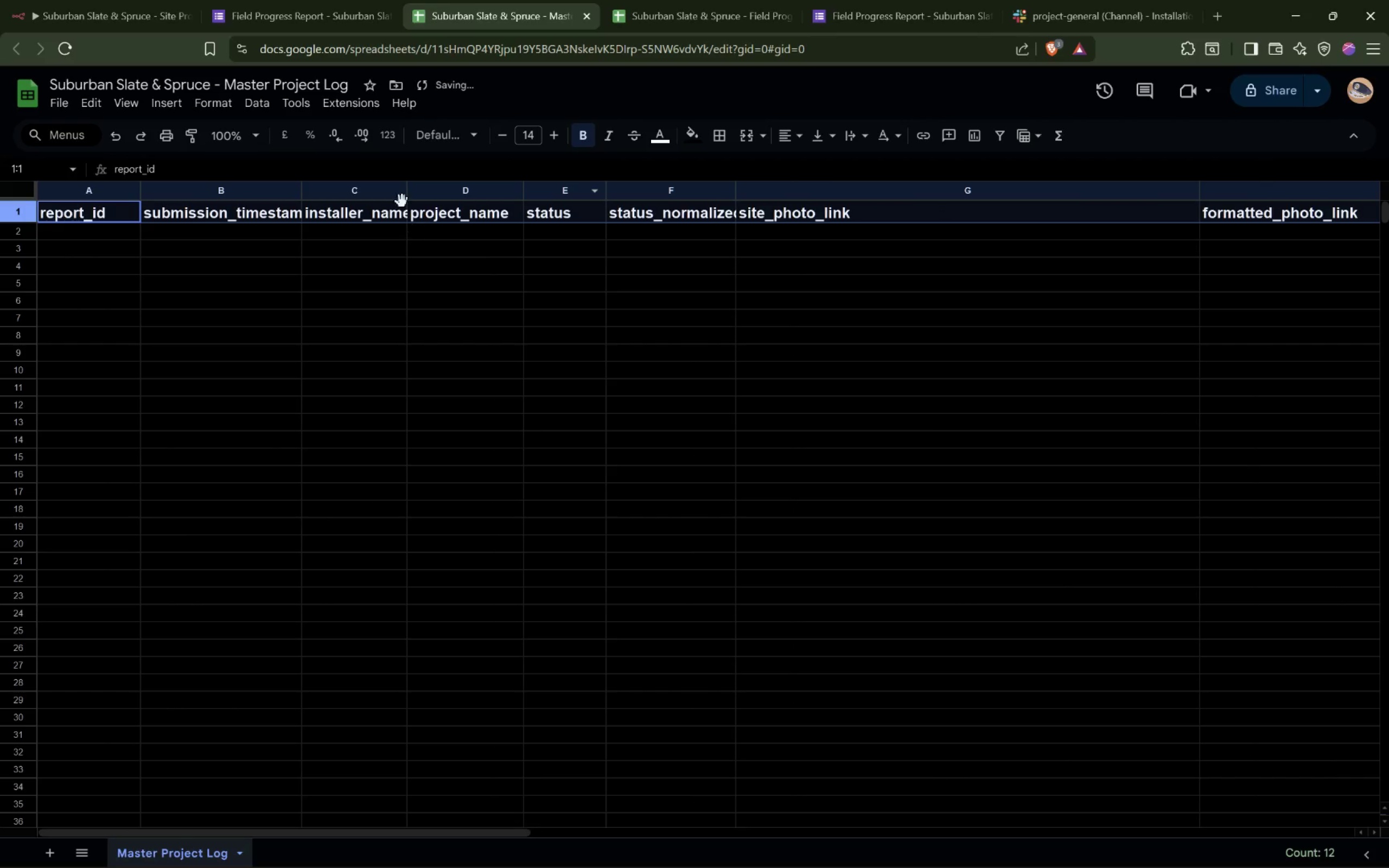 
double_click([407, 189])
 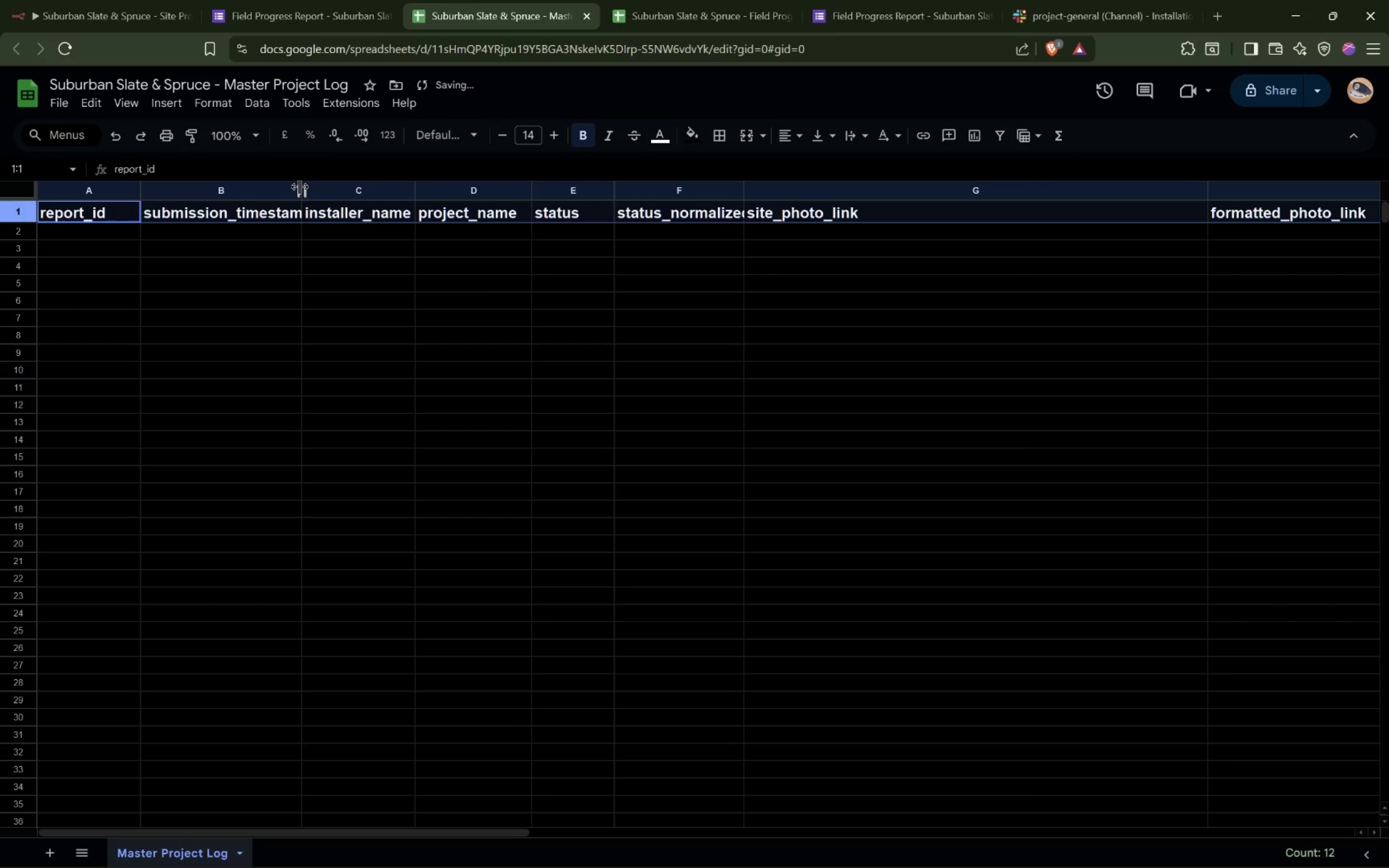 
double_click([300, 187])
 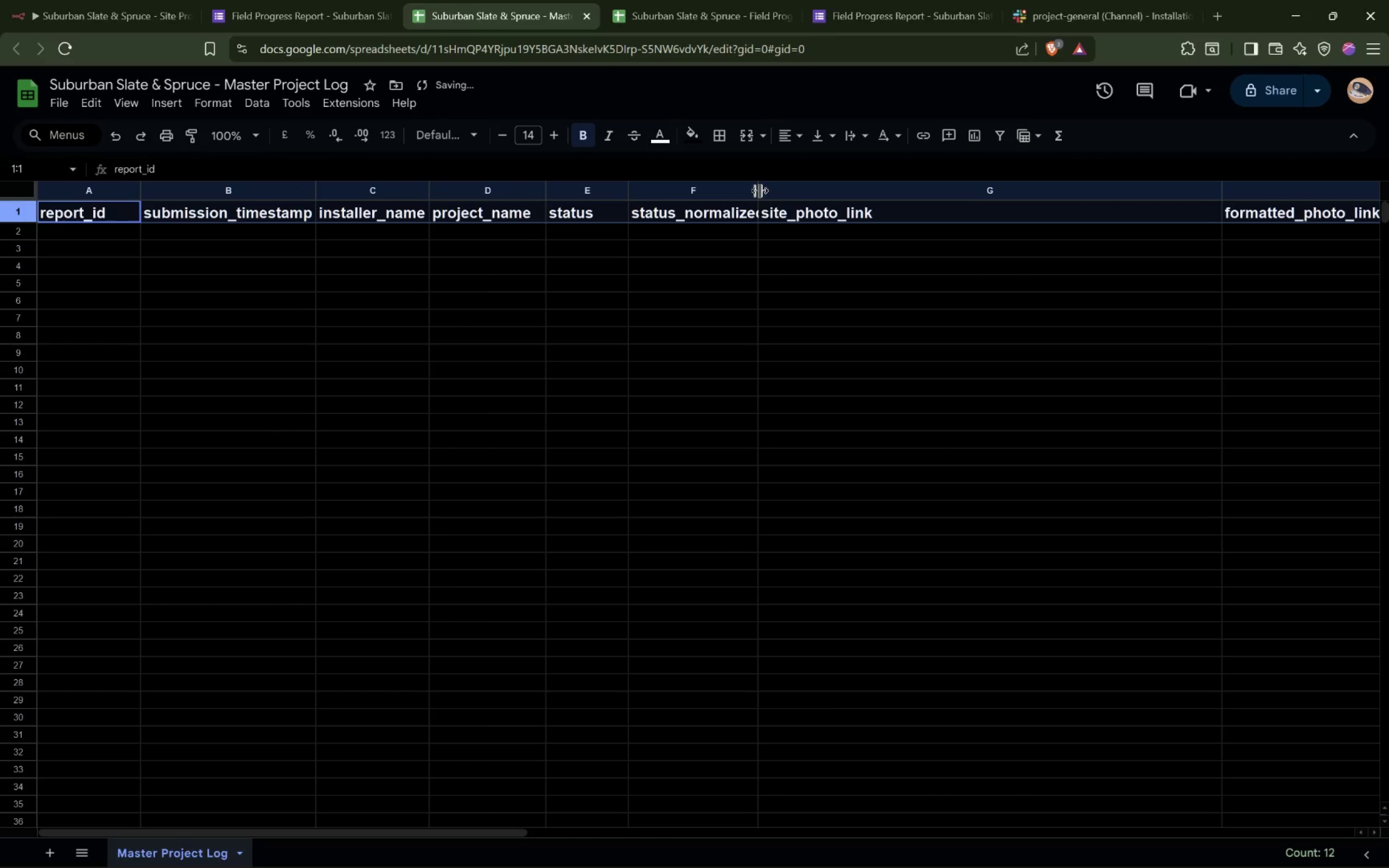 
double_click([760, 190])
 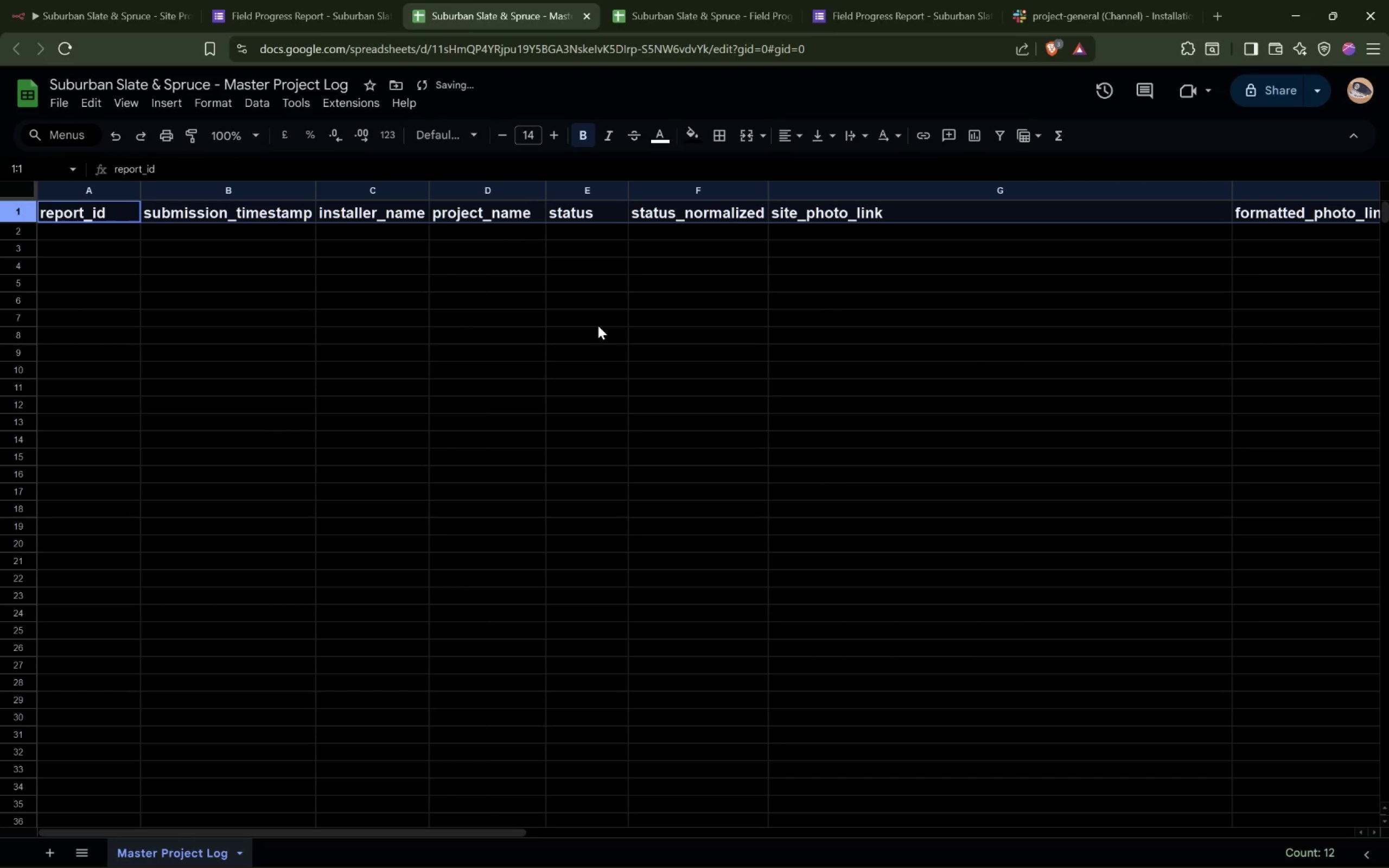 
hold_key(key=ShiftLeft, duration=2.05)
scroll: coordinate [598, 323], scroll_direction: down, amount: 13.0
 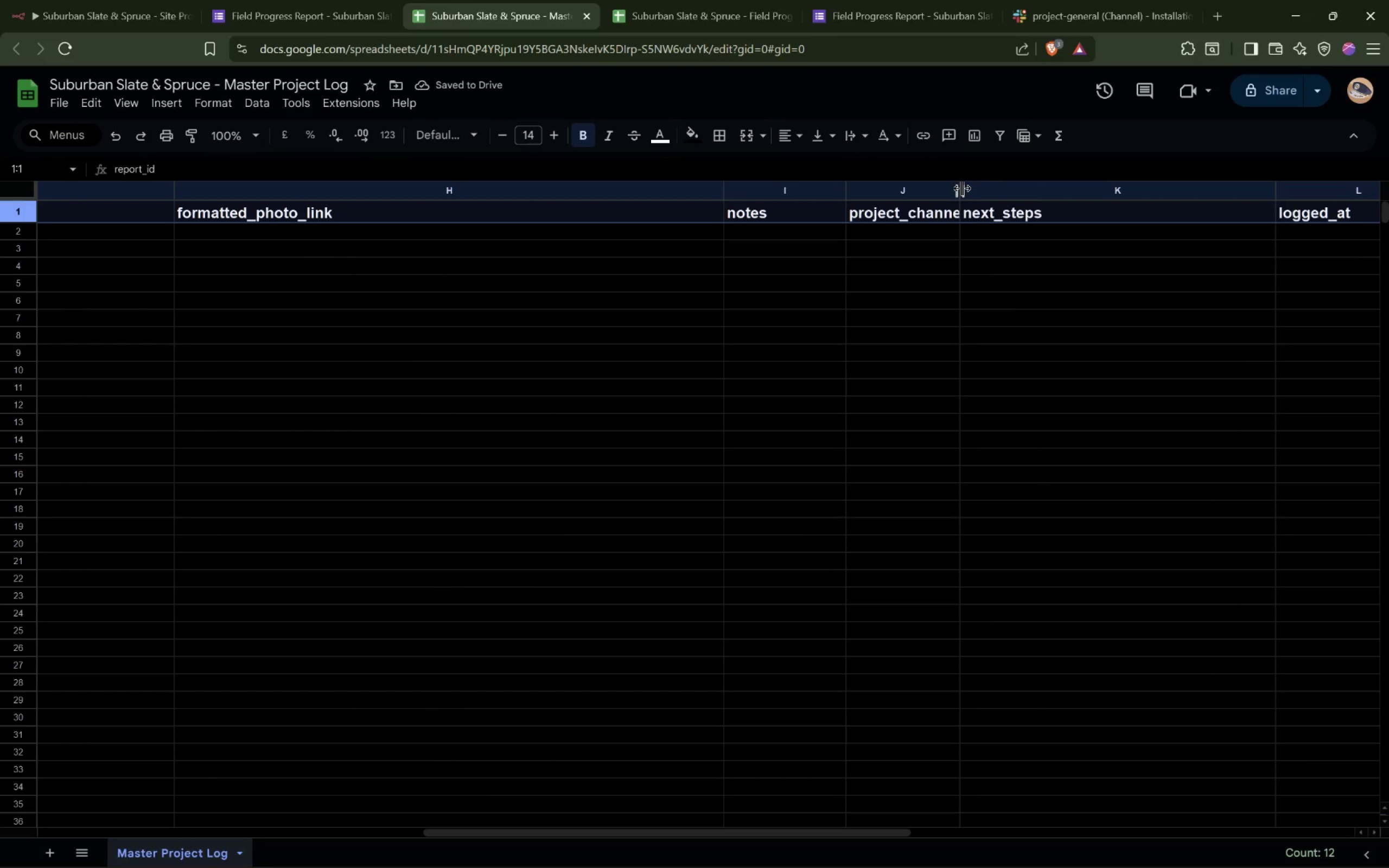 
double_click([962, 188])
 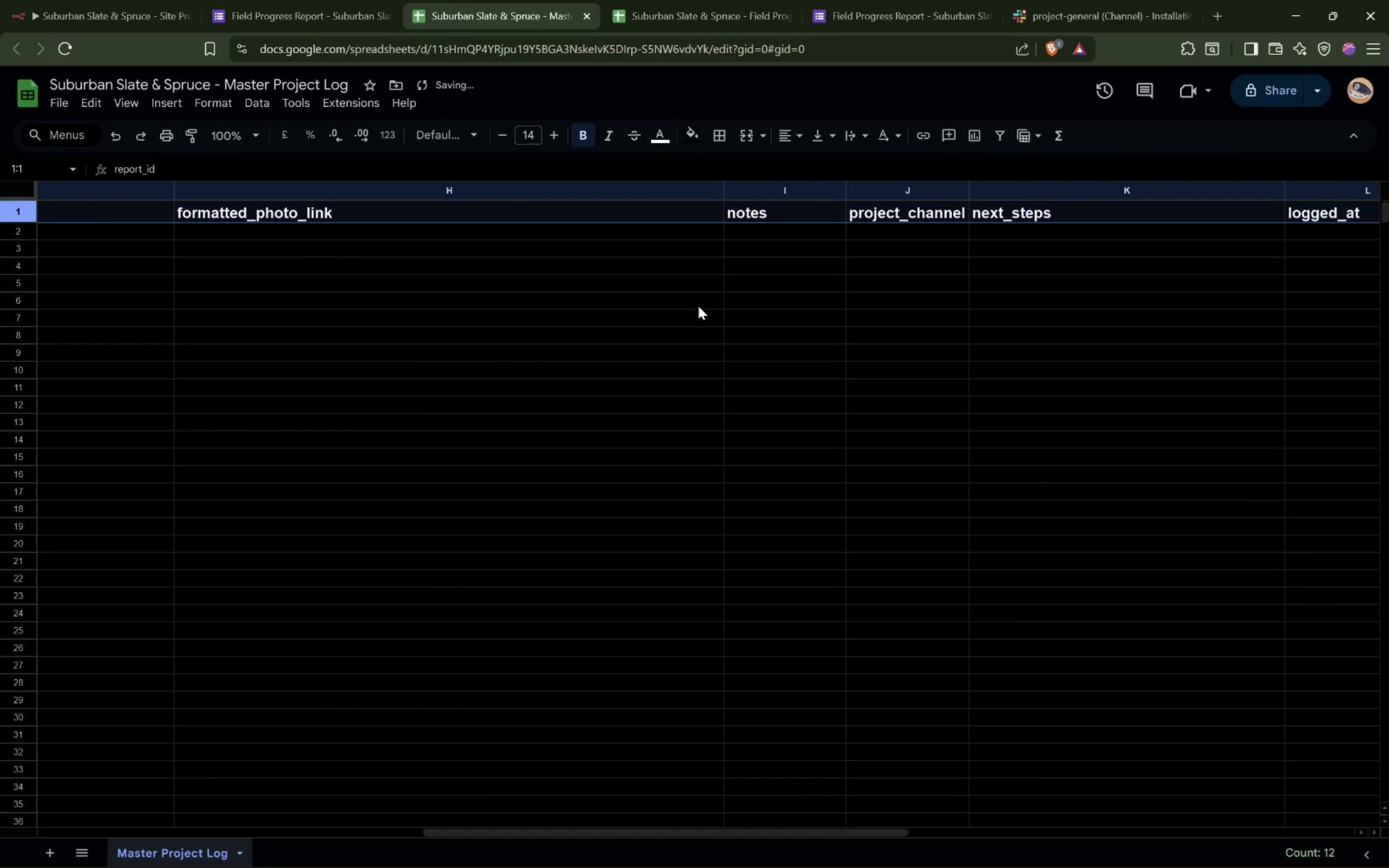 
hold_key(key=ShiftLeft, duration=1.34)
scroll: coordinate [700, 302], scroll_direction: up, amount: 24.0
 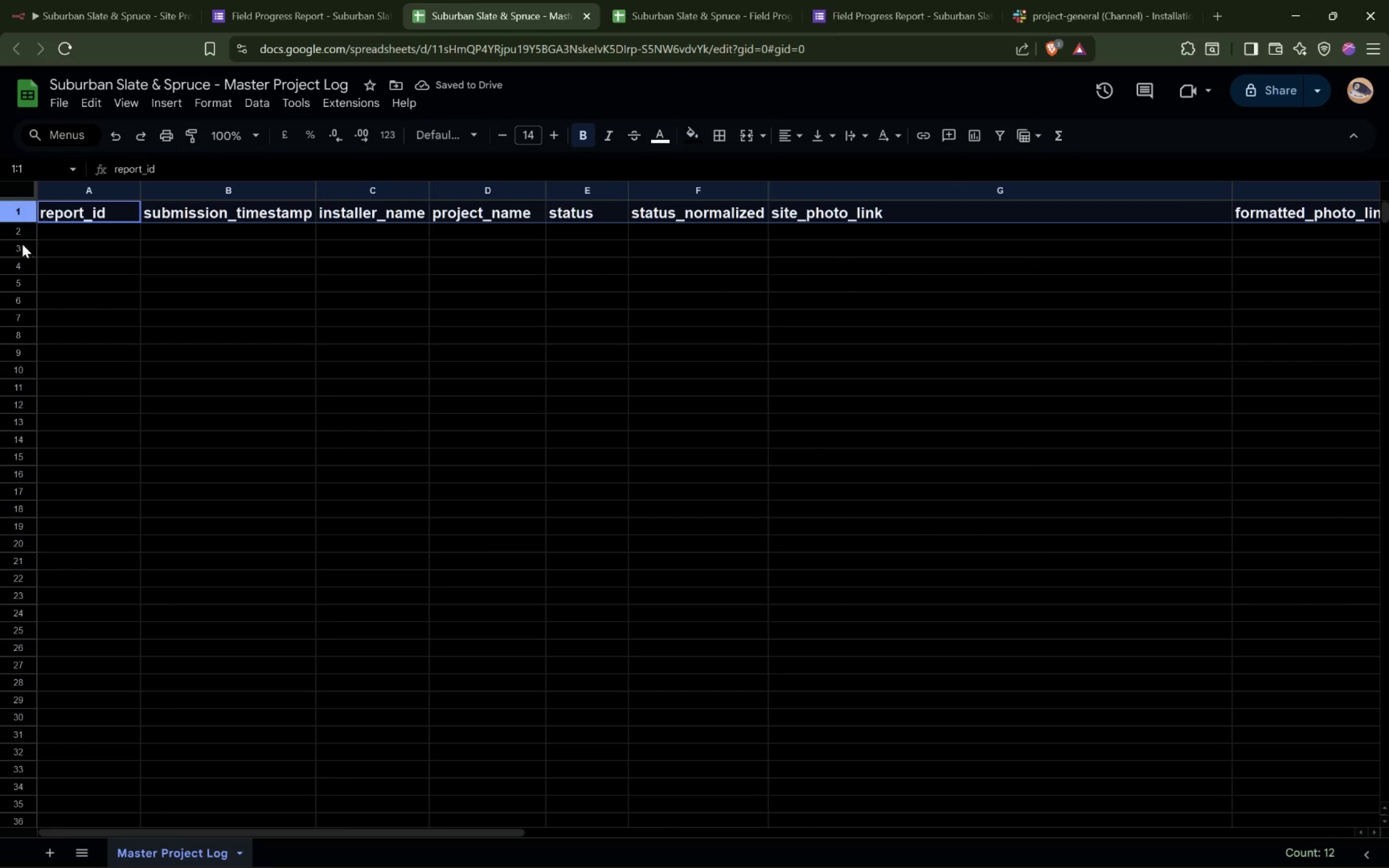 
left_click([22, 235])
 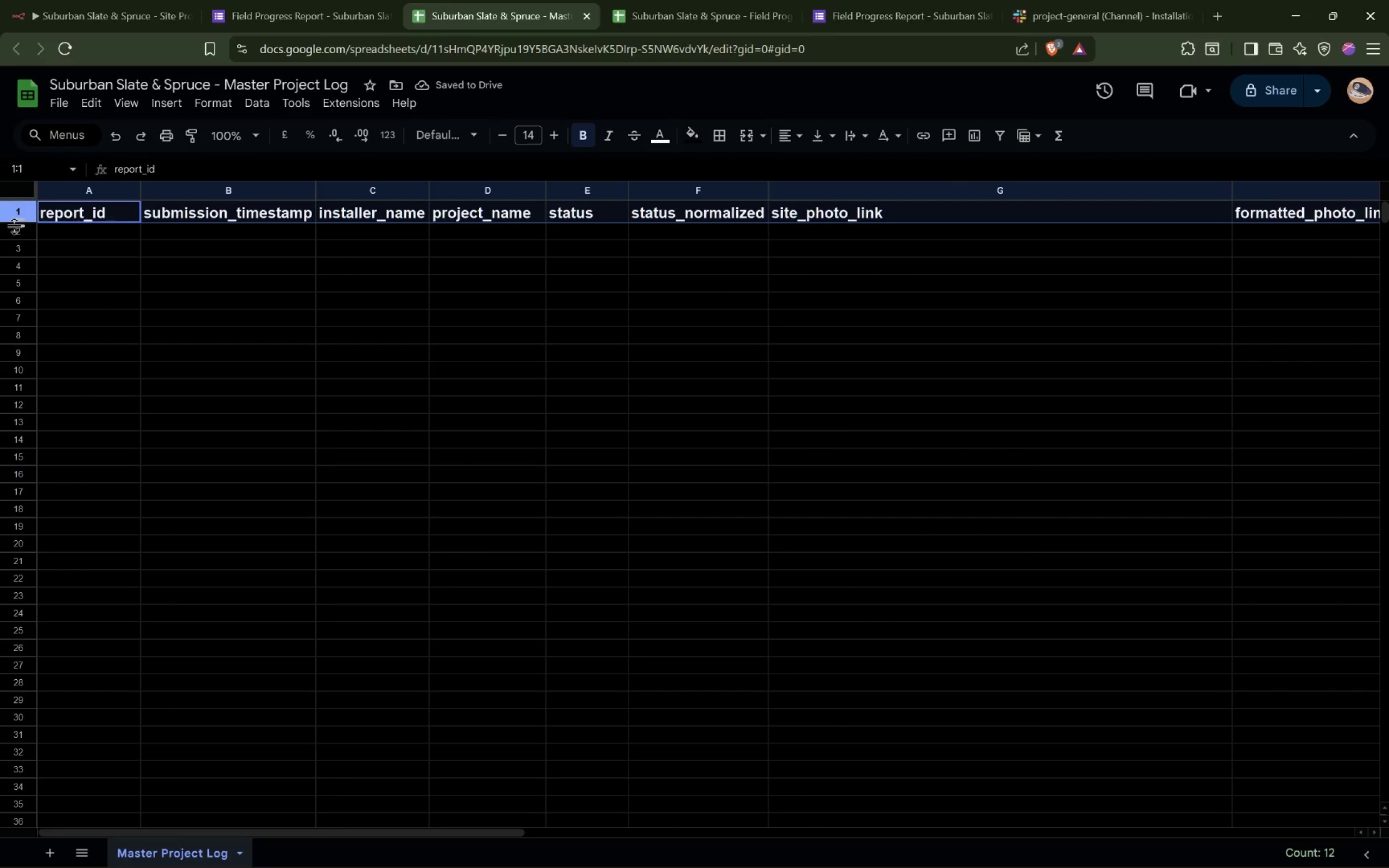 
left_click([12, 228])
 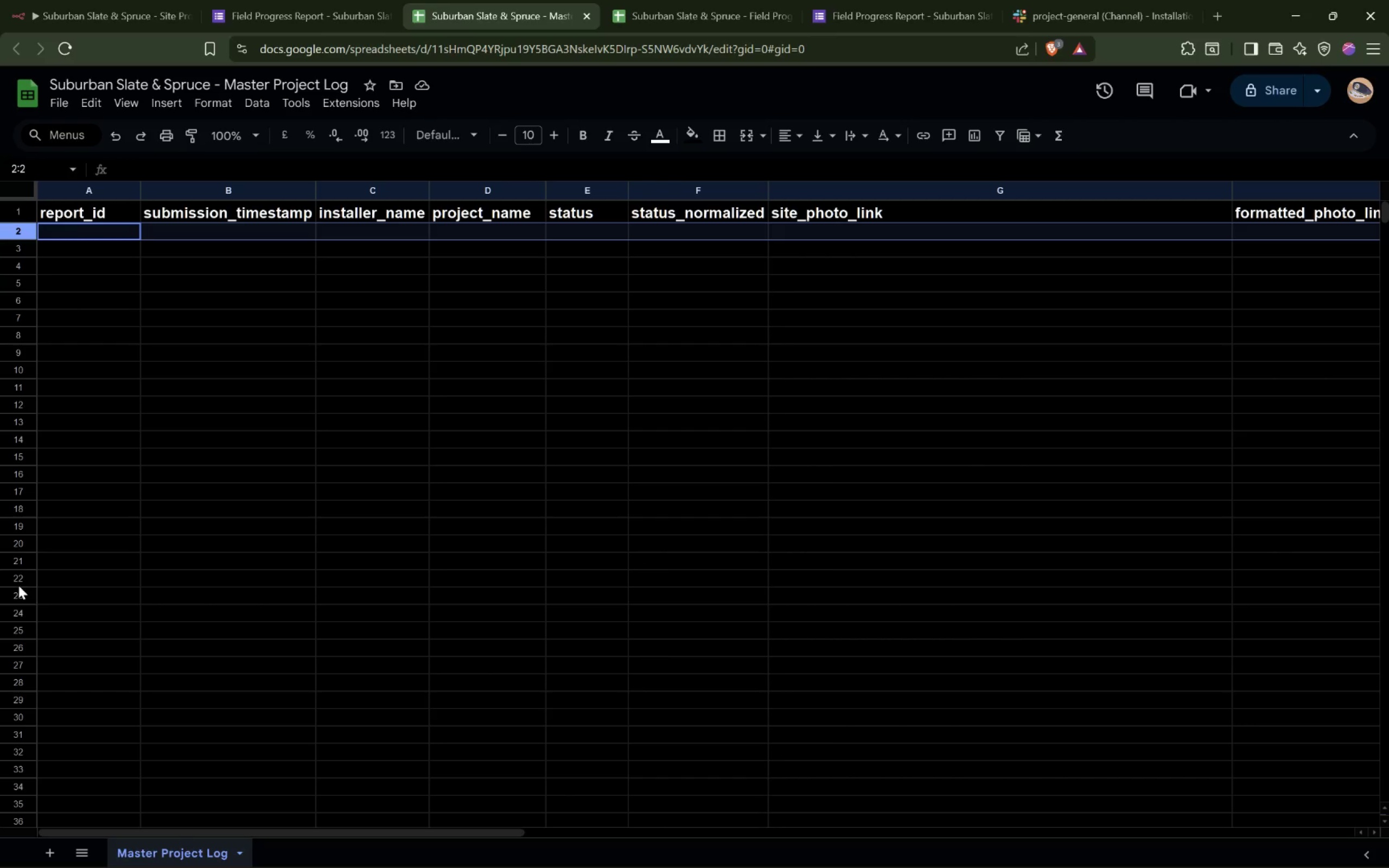 
hold_key(key=ShiftLeft, duration=0.54)
 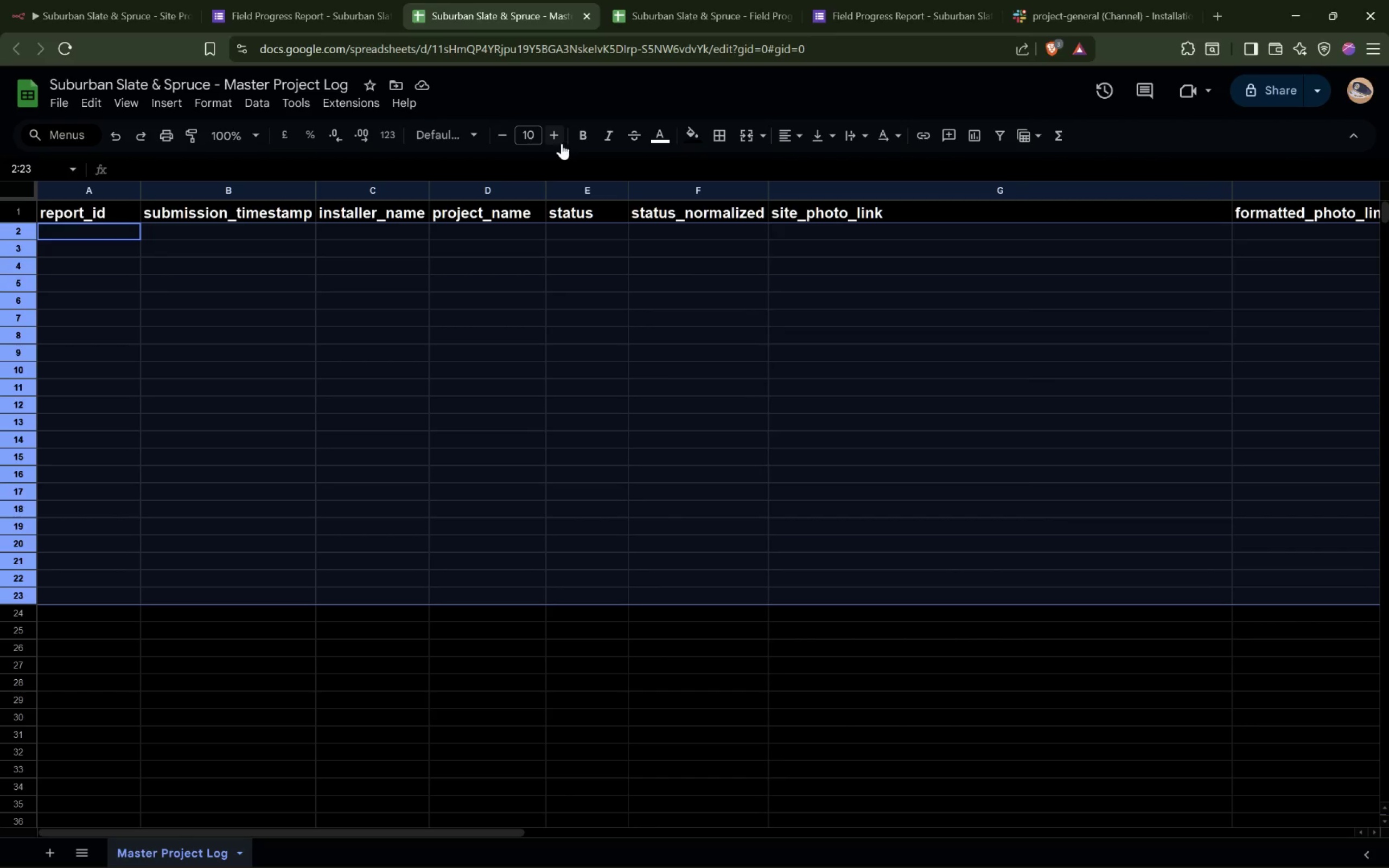 
double_click([557, 142])
 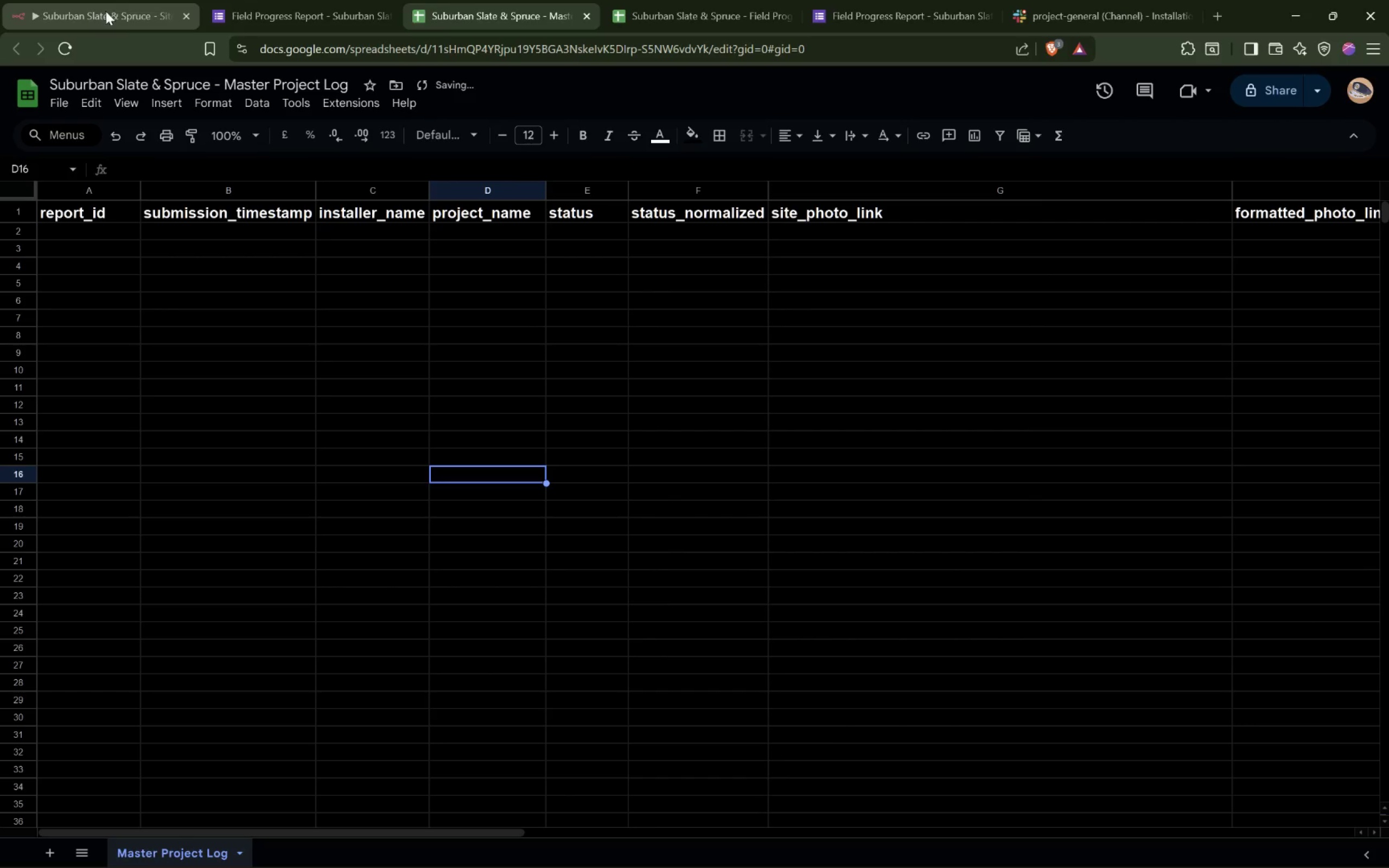 
left_click([130, 14])
 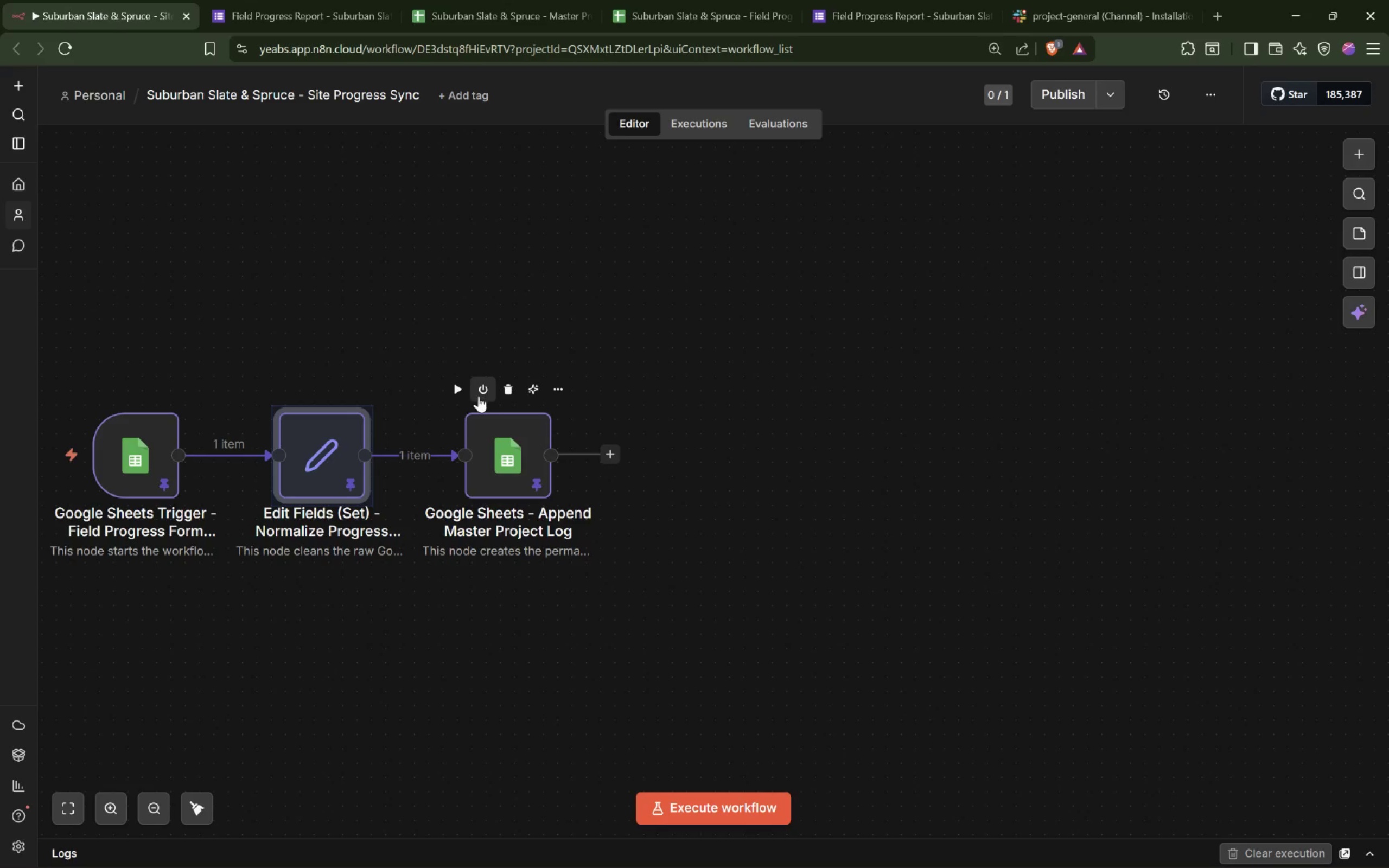 
left_click([459, 391])
 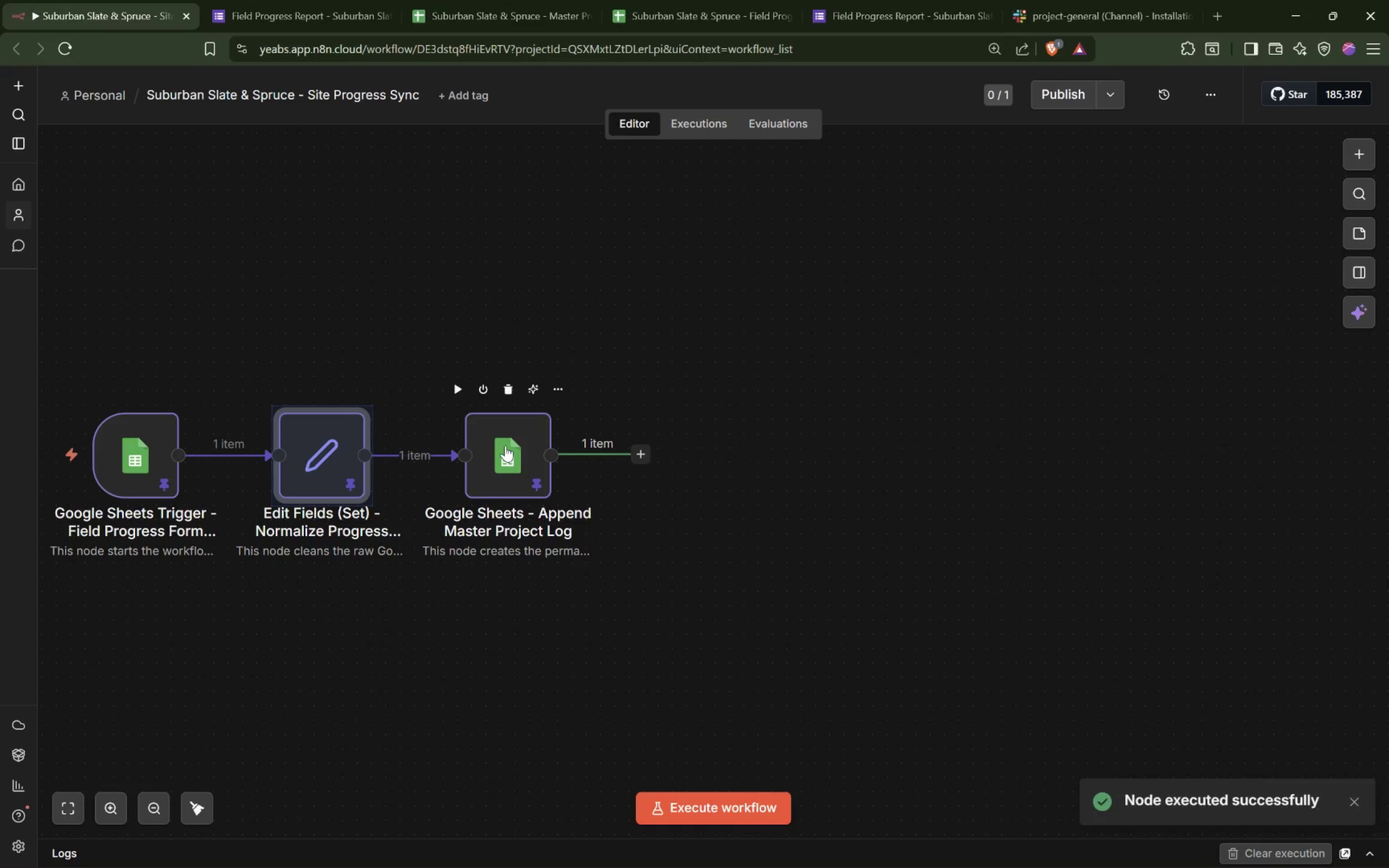 
double_click([505, 445])
 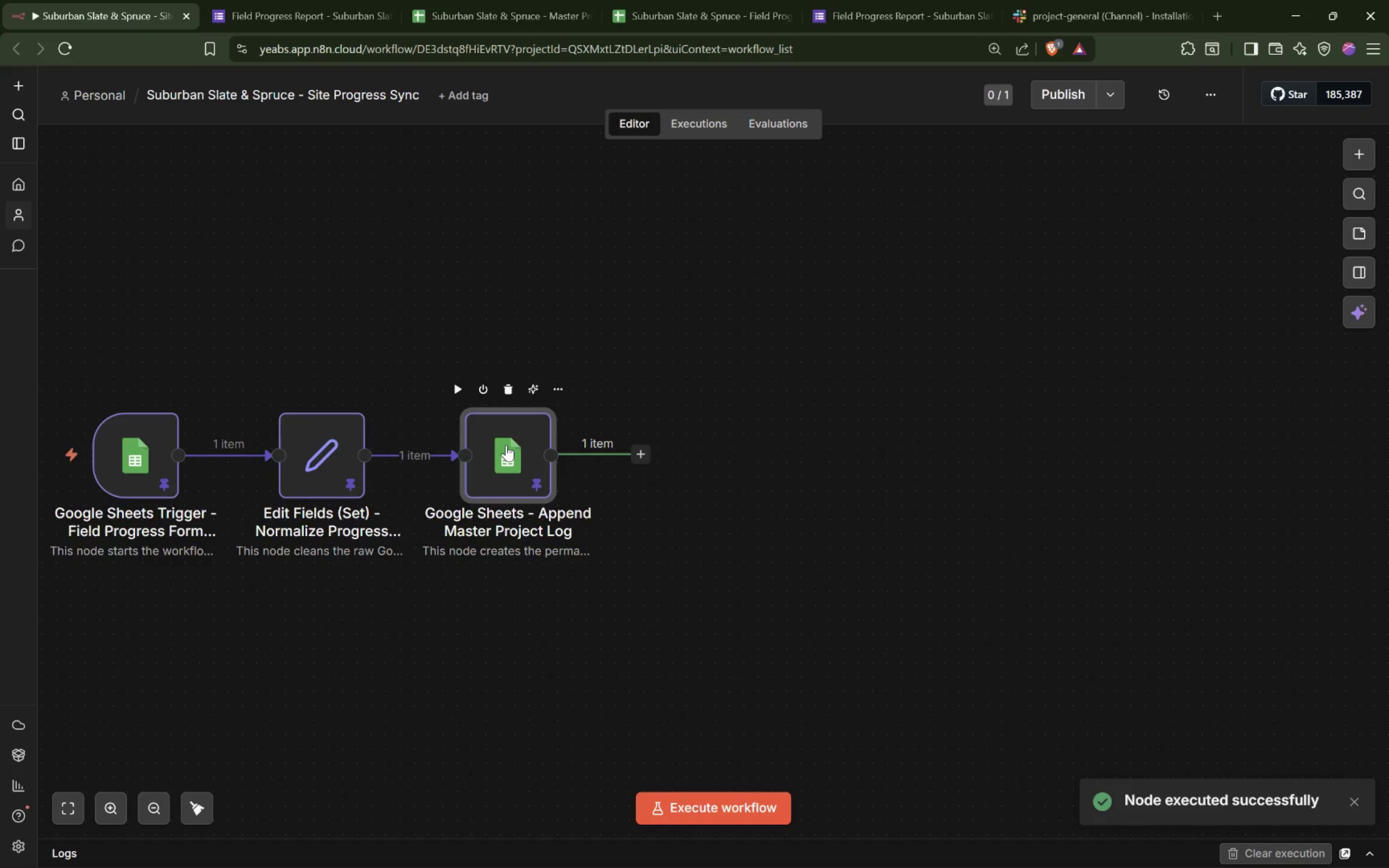 
mouse_move([494, 436])
 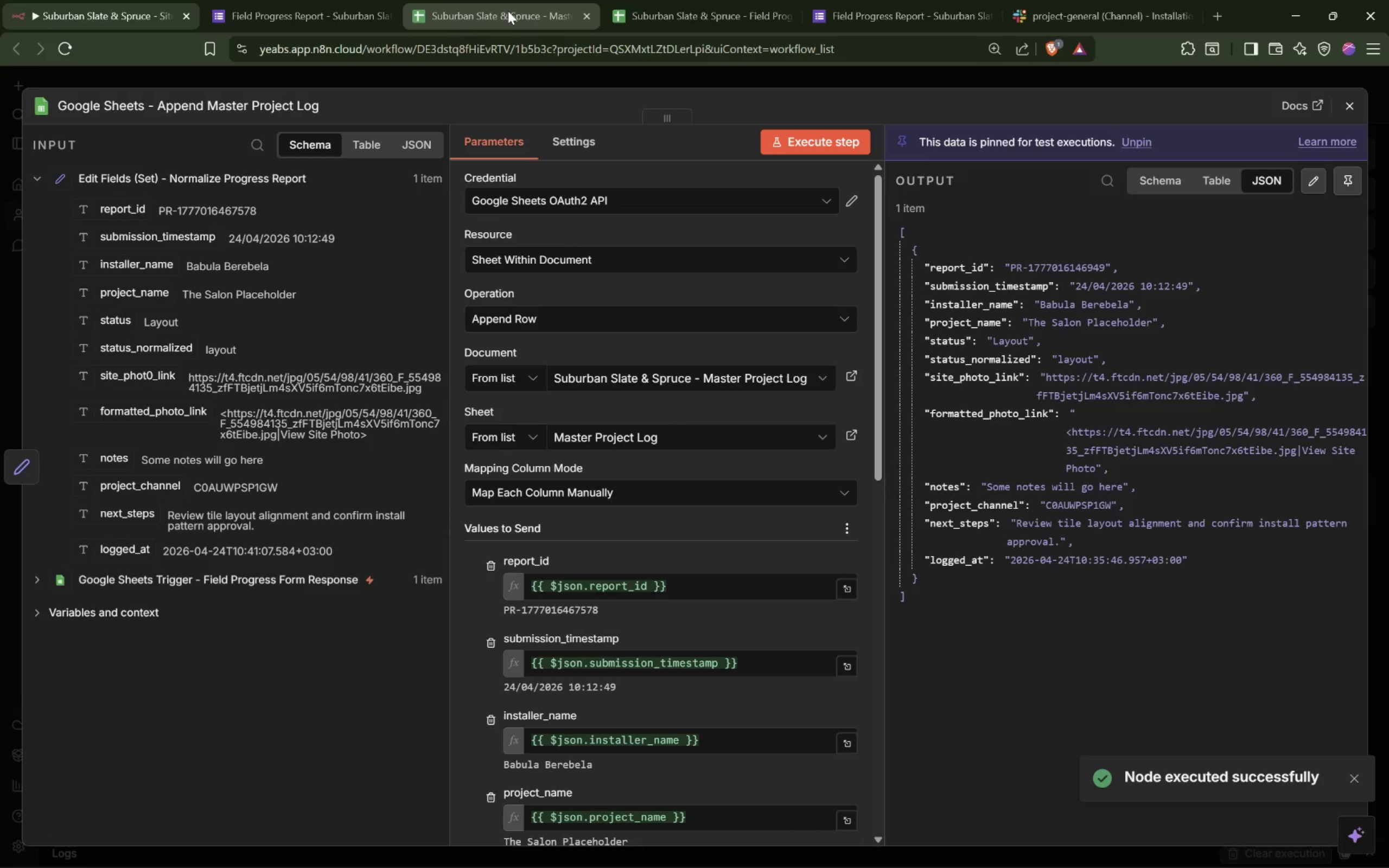 
left_click([508, 12])
 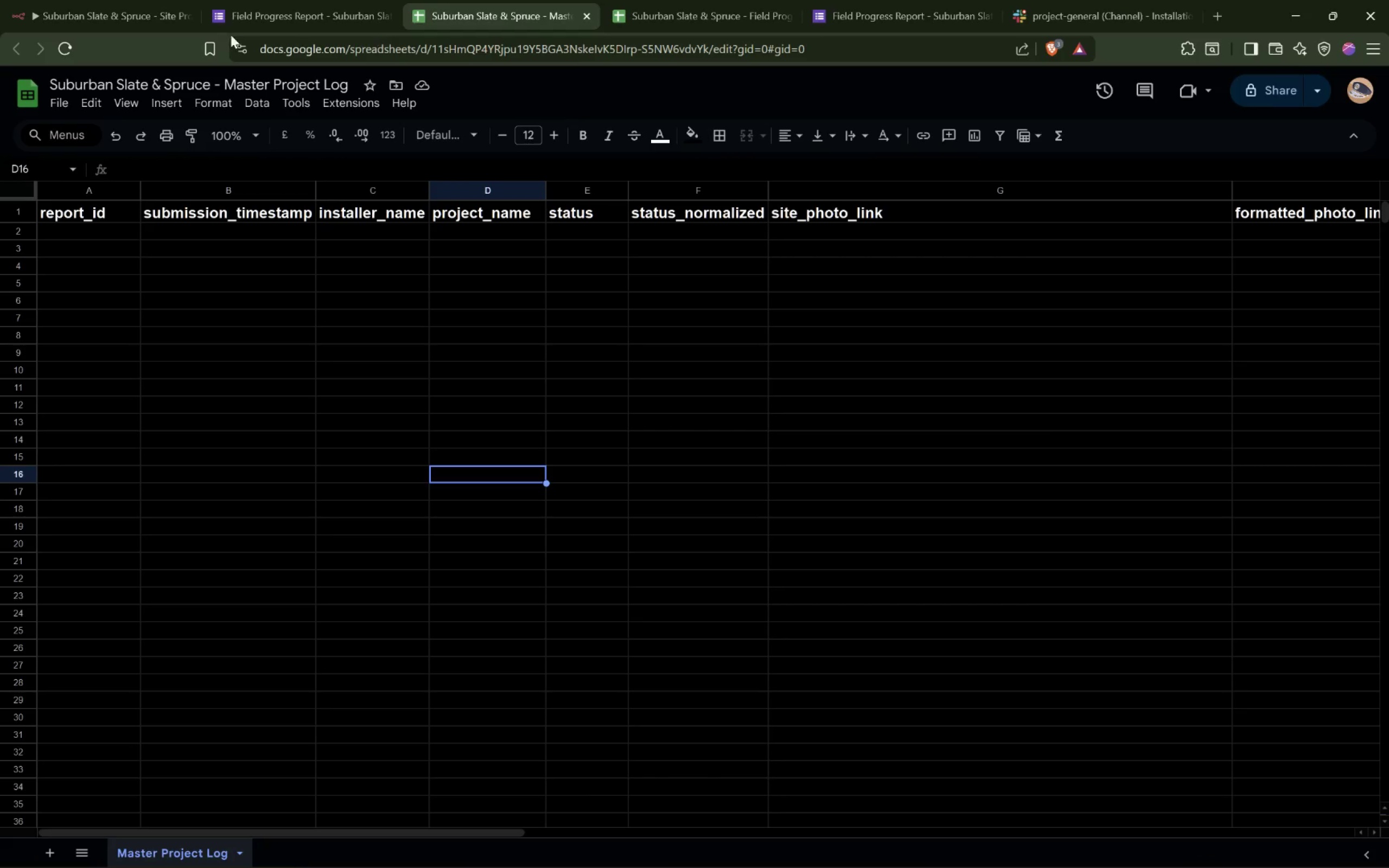 
left_click([133, 18])
 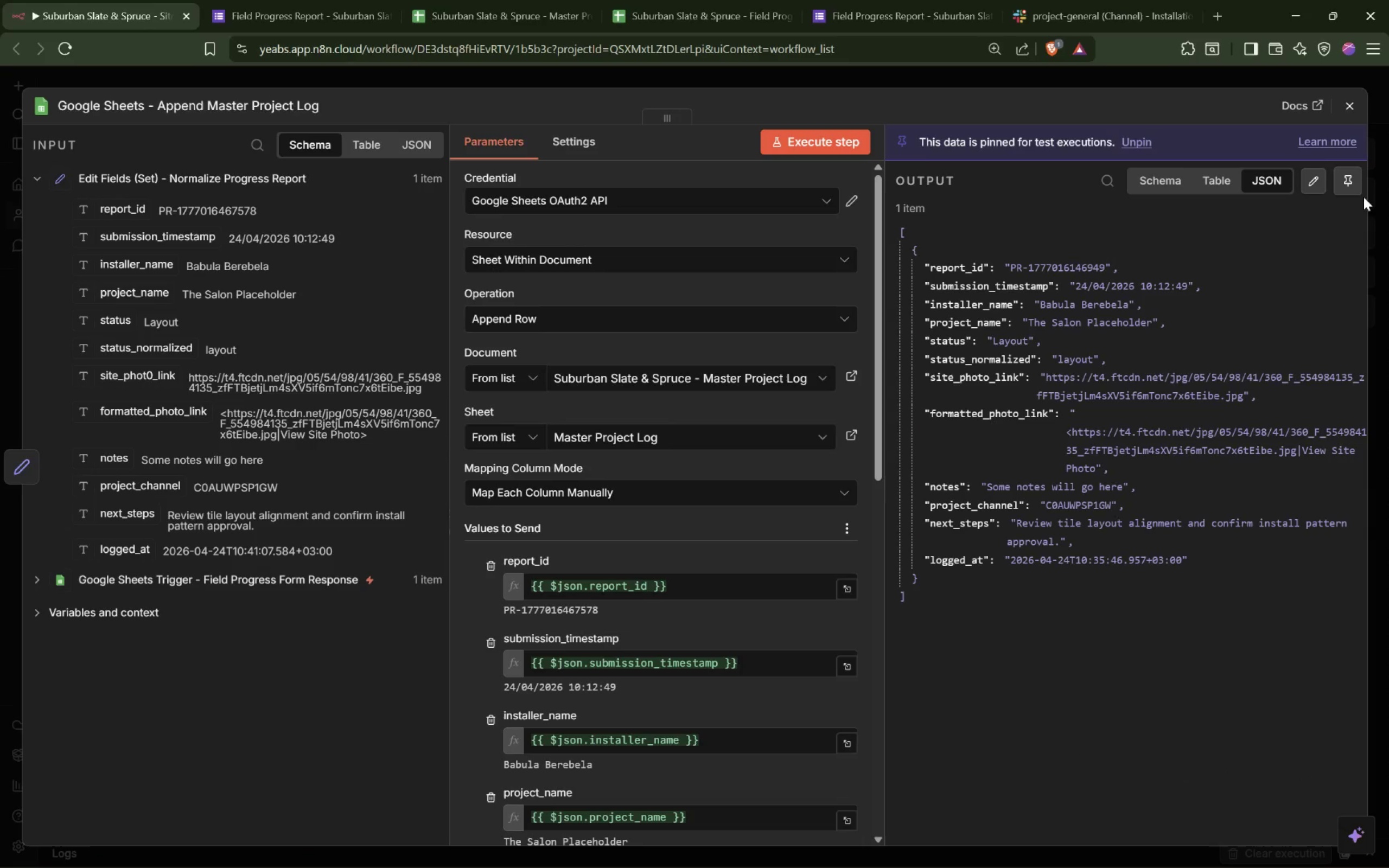 
left_click([1350, 179])
 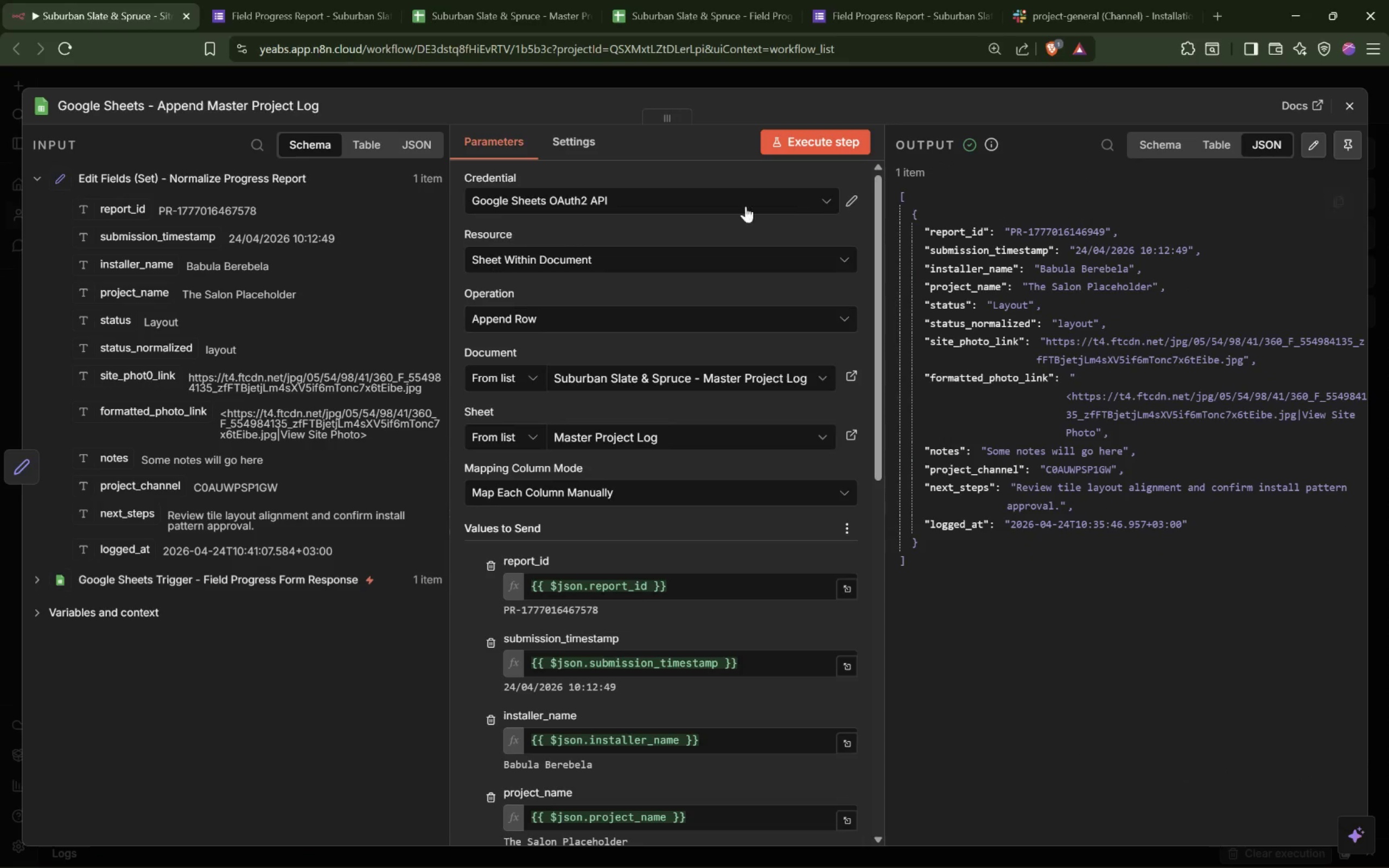 
left_click([847, 152])
 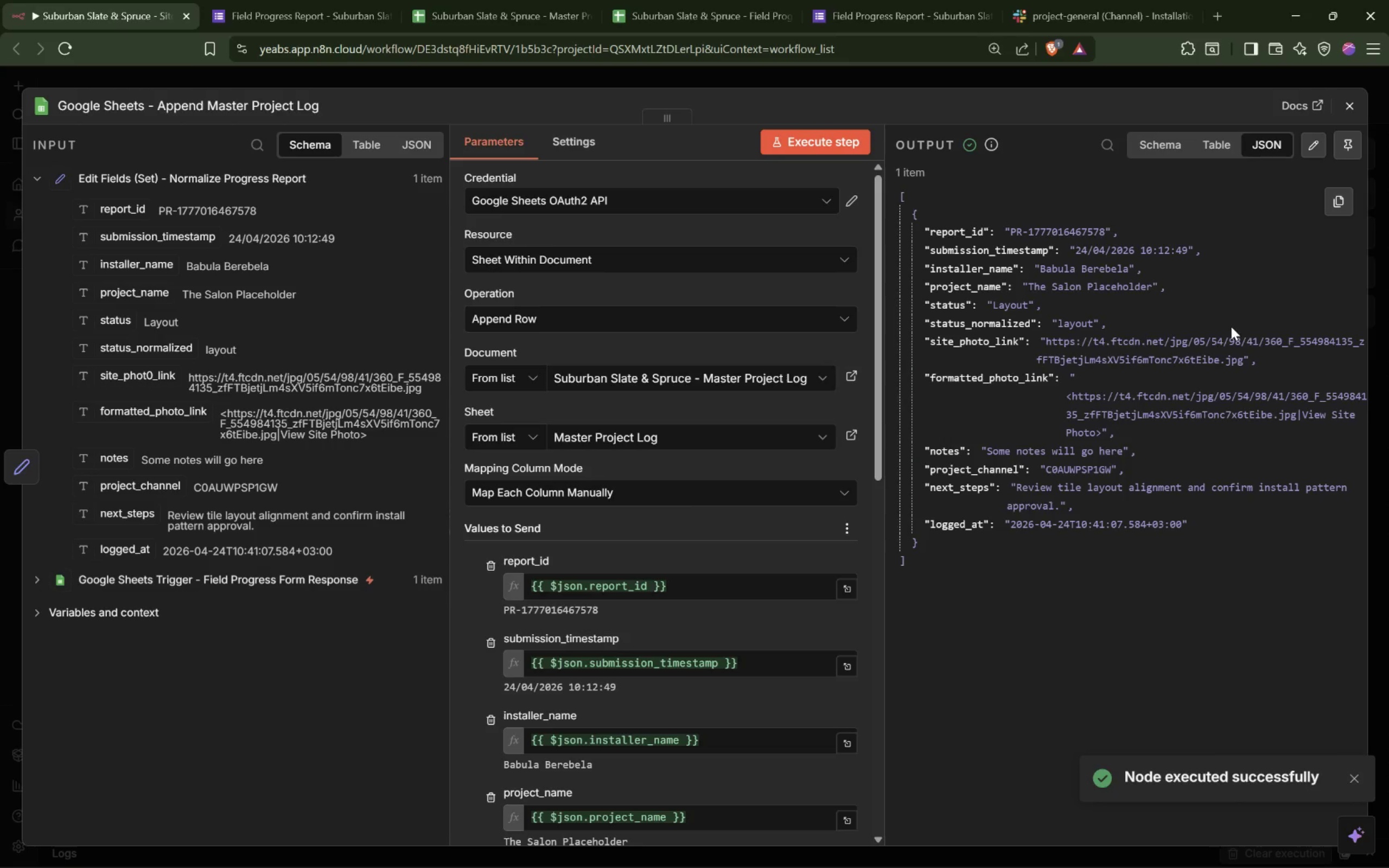 
wait(7.31)
 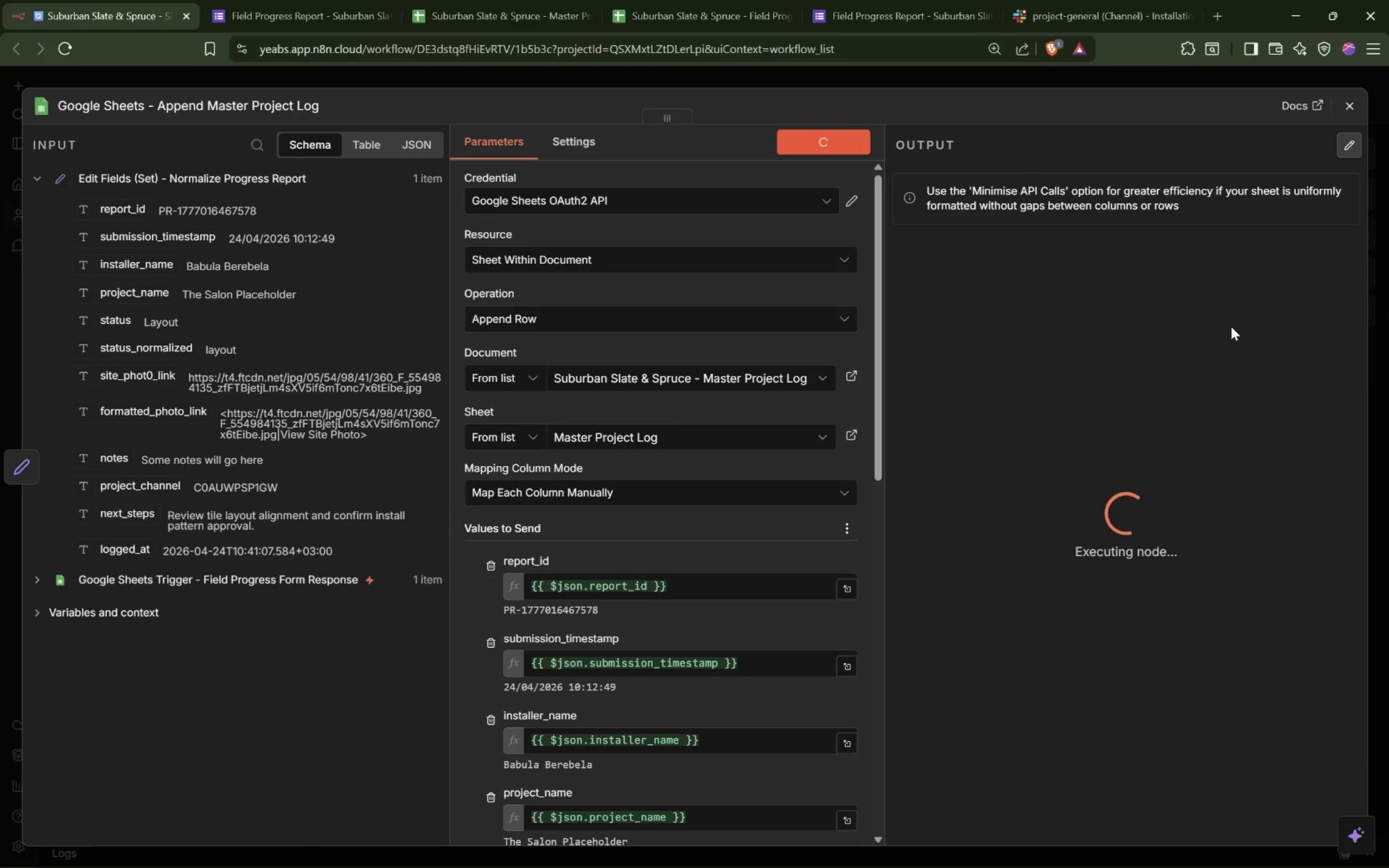 
scroll: coordinate [1203, 335], scroll_direction: down, amount: 3.0
 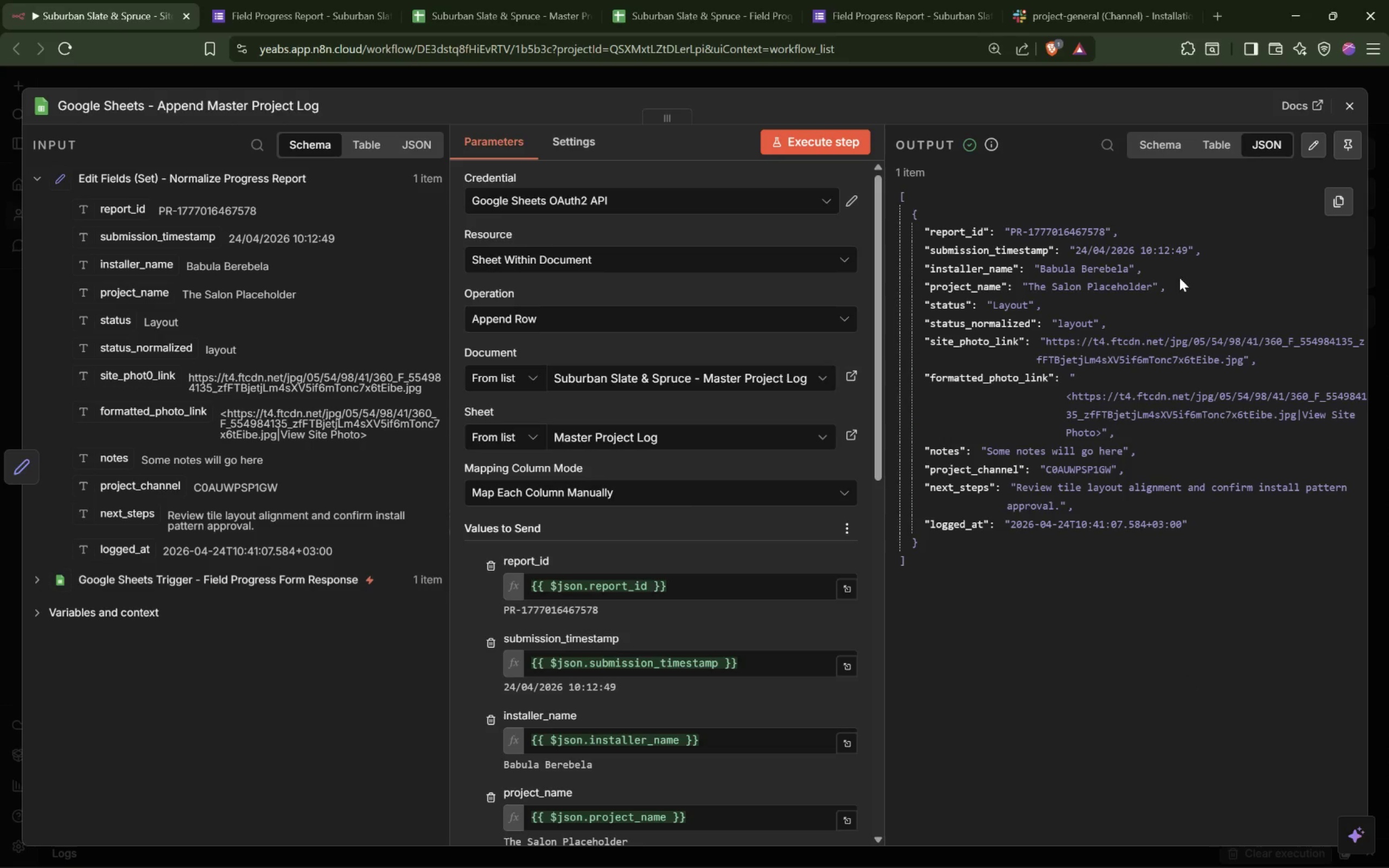 
mouse_move([1143, 74])
 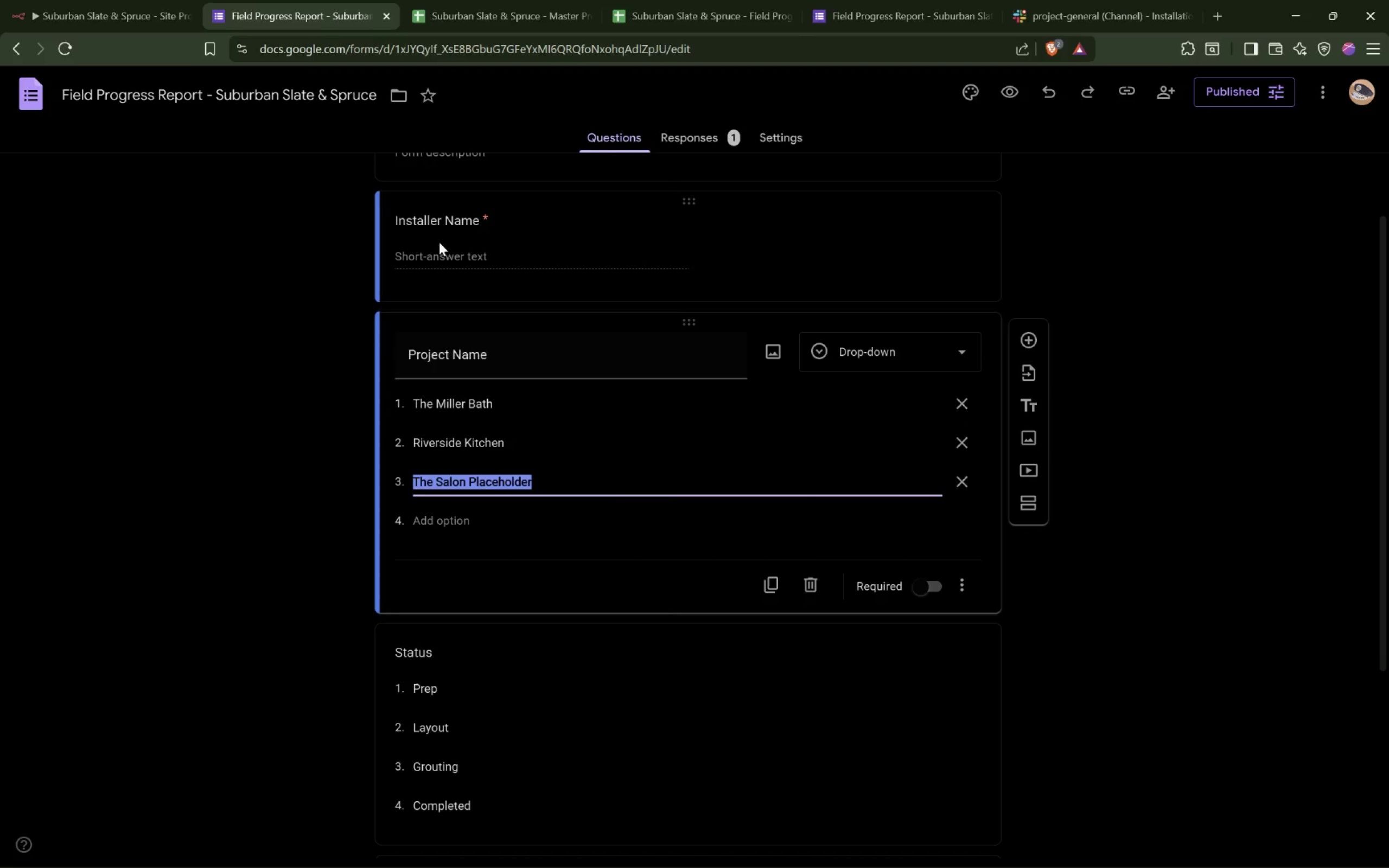 
left_click([477, 7])
 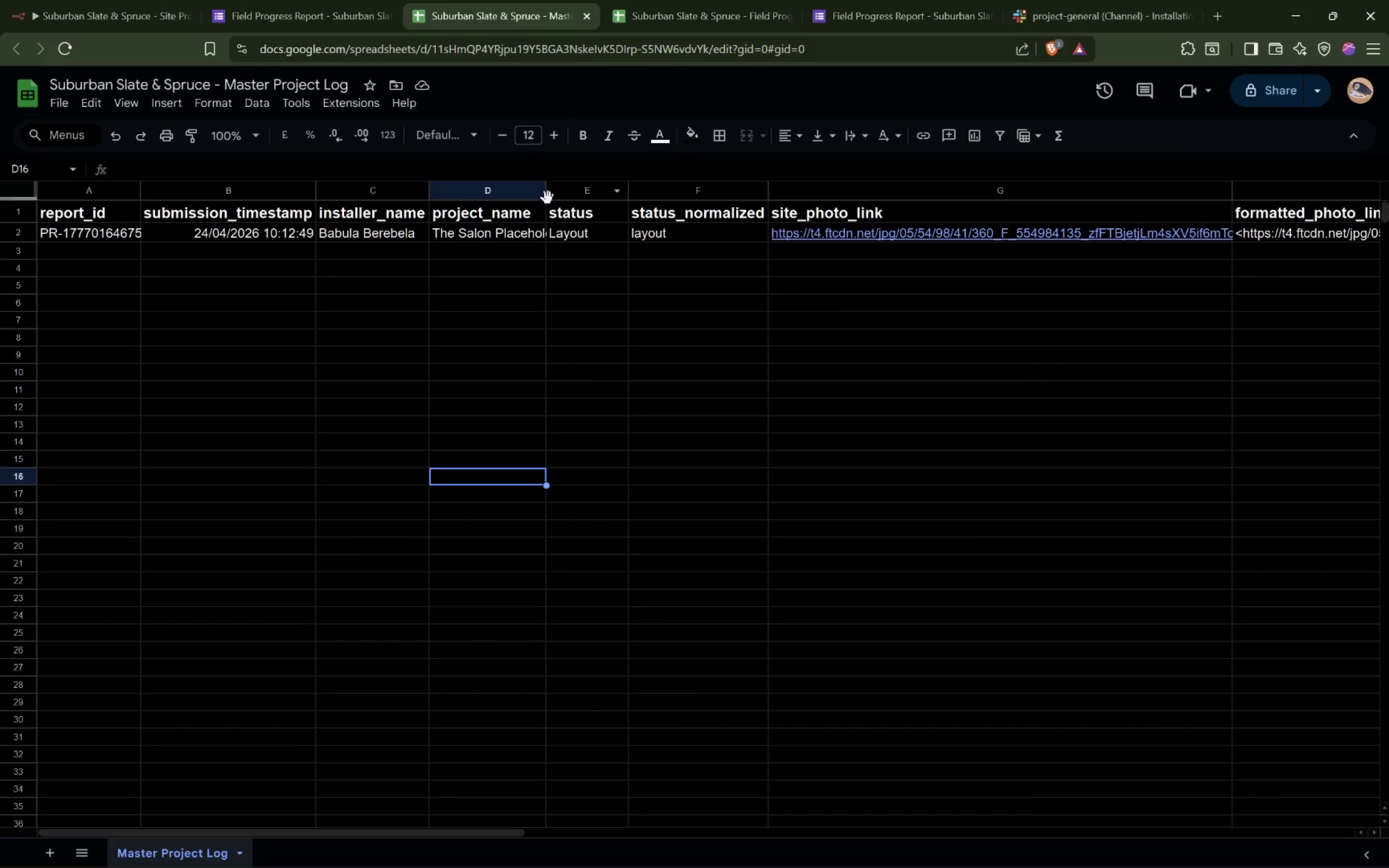 
wait(5.02)
 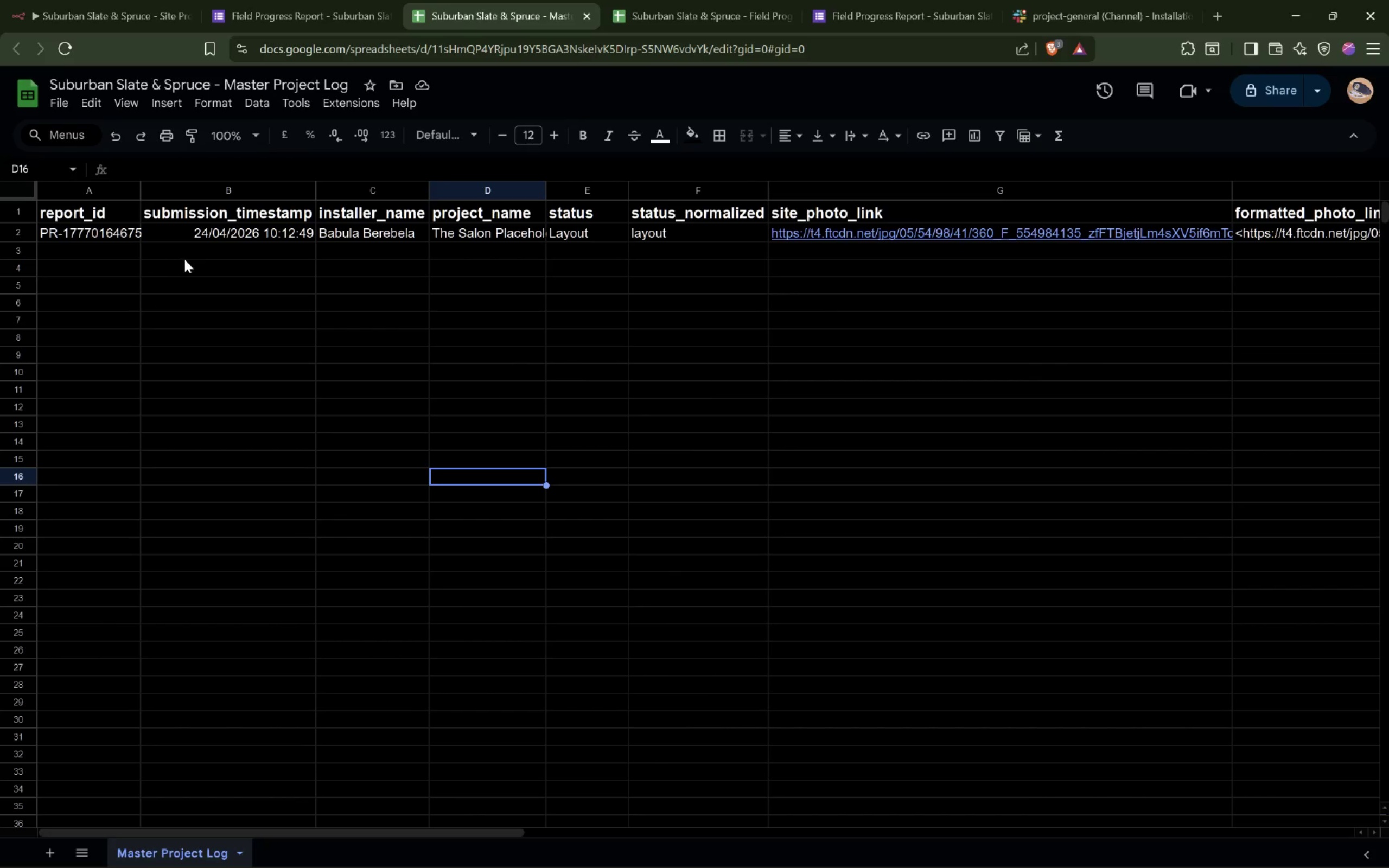 
double_click([545, 187])
 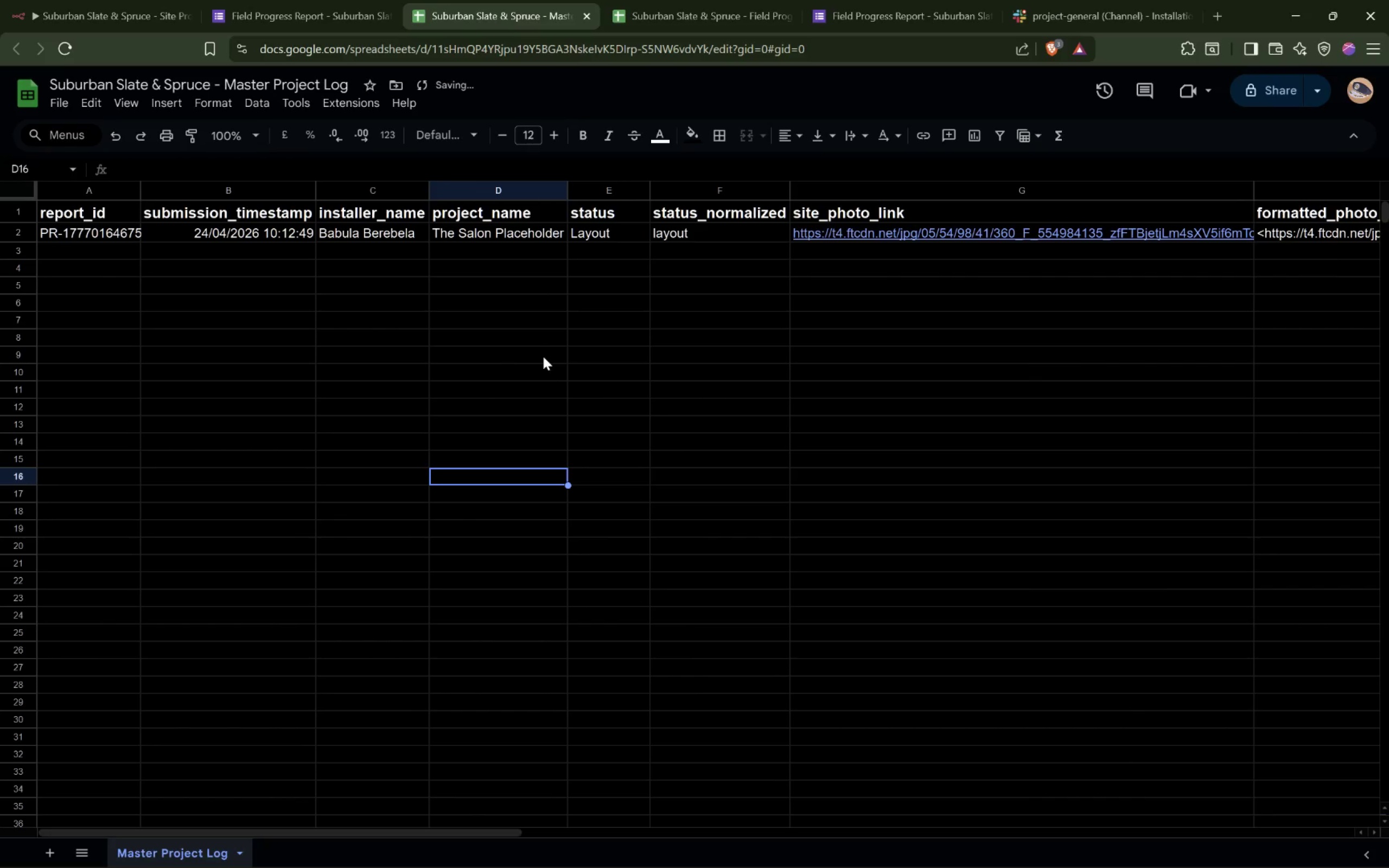 
hold_key(key=ShiftLeft, duration=1.49)
scroll: coordinate [544, 353], scroll_direction: down, amount: 12.0
 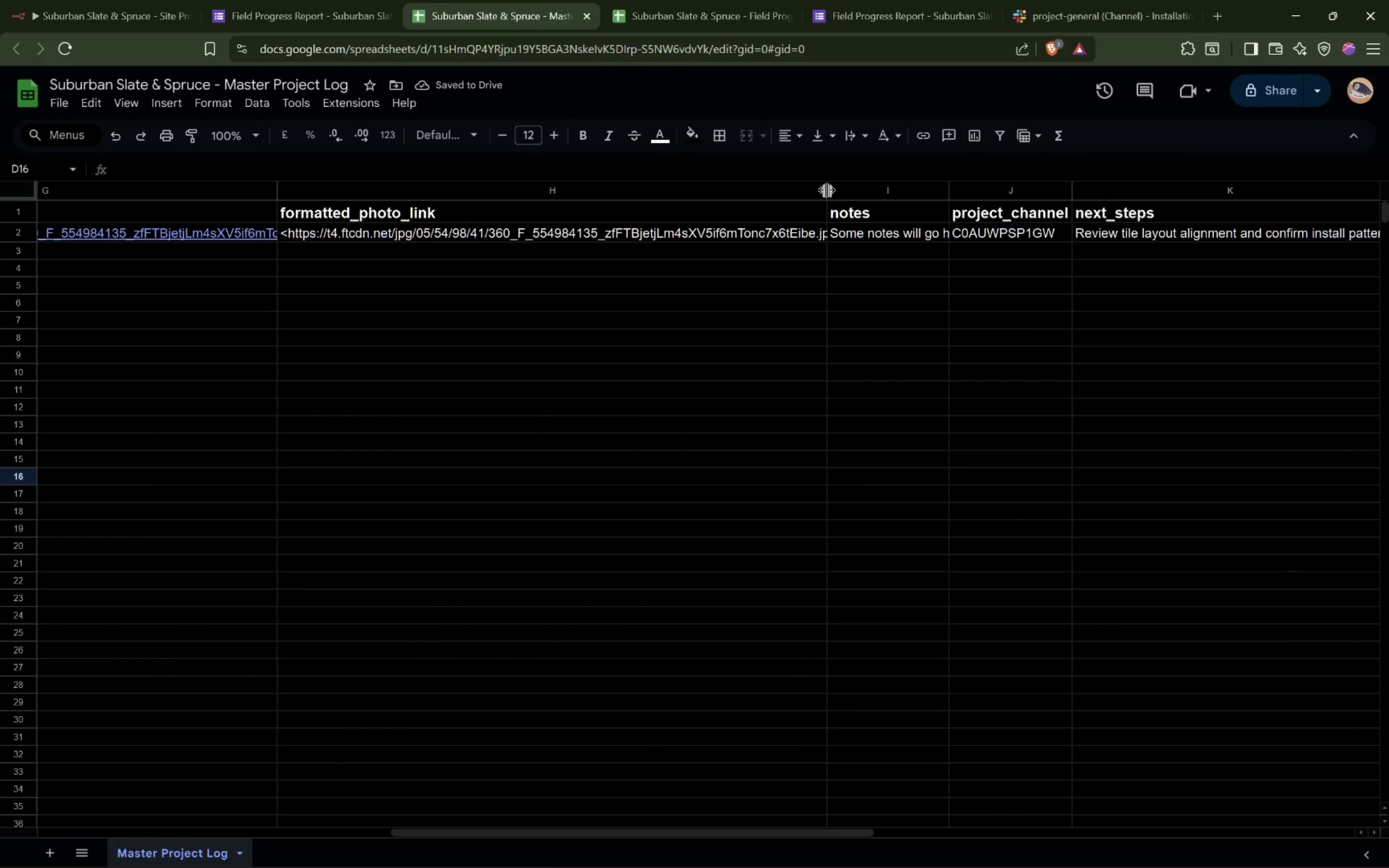 
double_click([826, 190])
 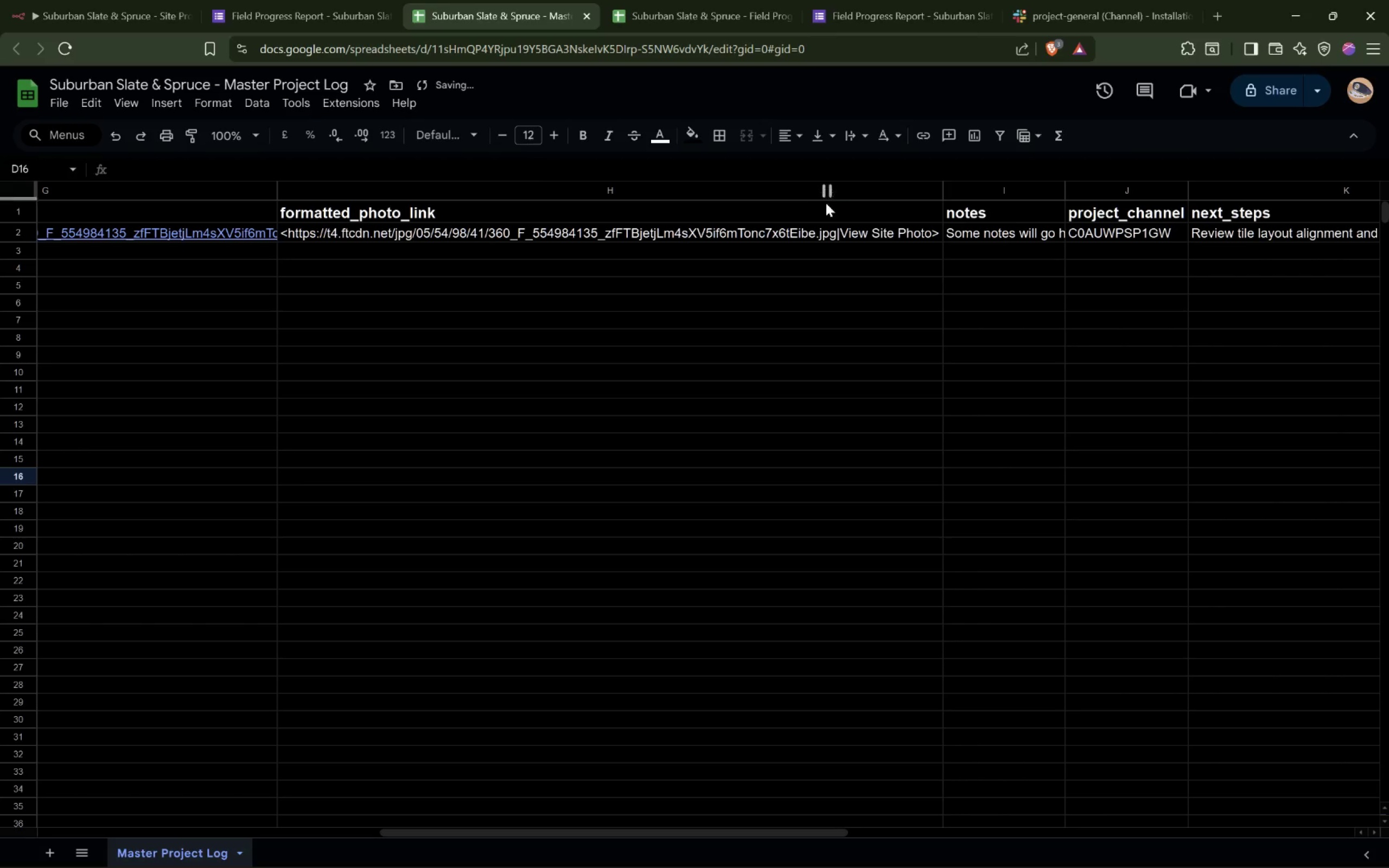 
hold_key(key=ShiftLeft, duration=0.84)
scroll: coordinate [760, 381], scroll_direction: down, amount: 5.0
 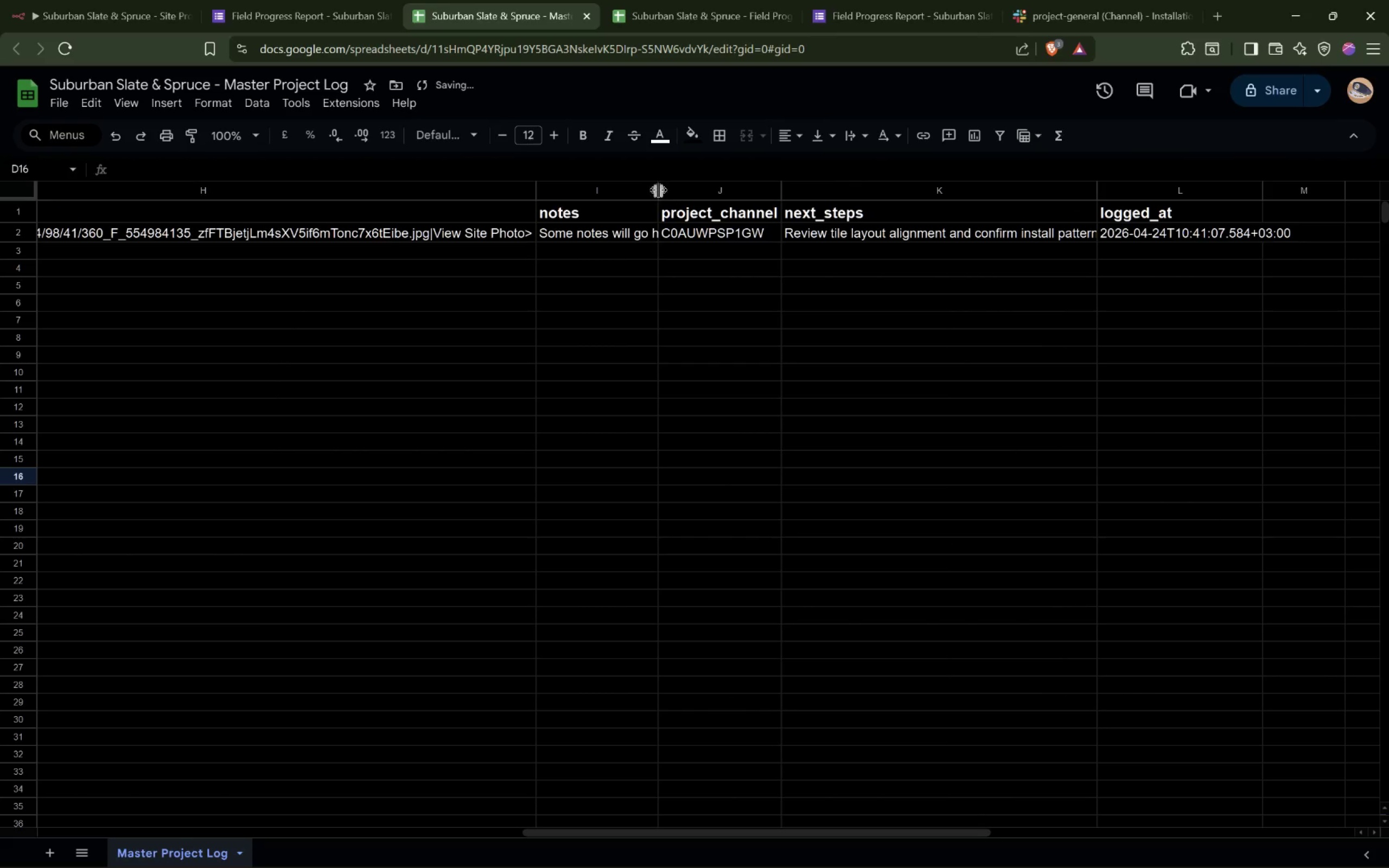 
double_click([658, 189])
 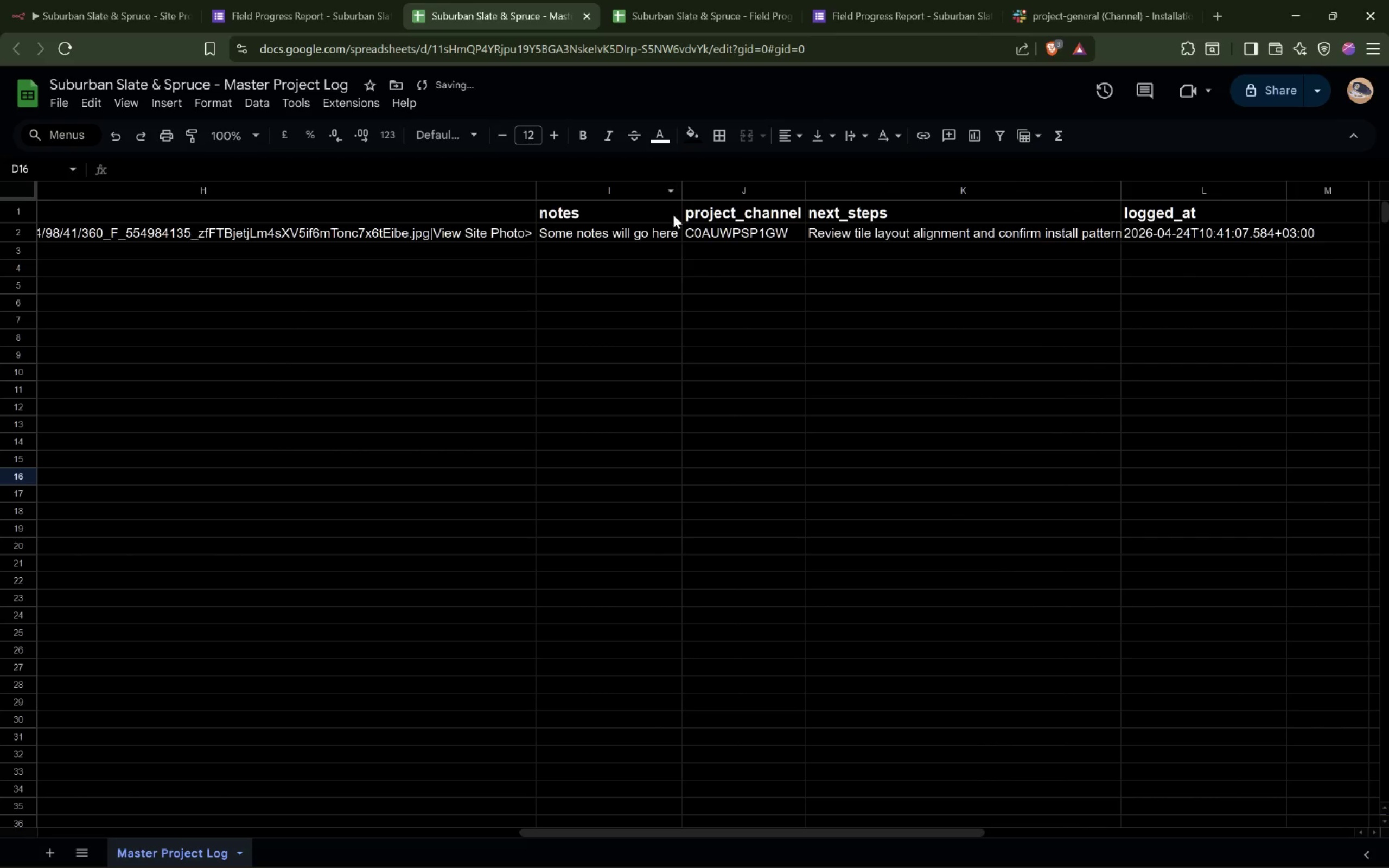 
hold_key(key=ShiftLeft, duration=0.74)
scroll: coordinate [701, 327], scroll_direction: down, amount: 5.0
 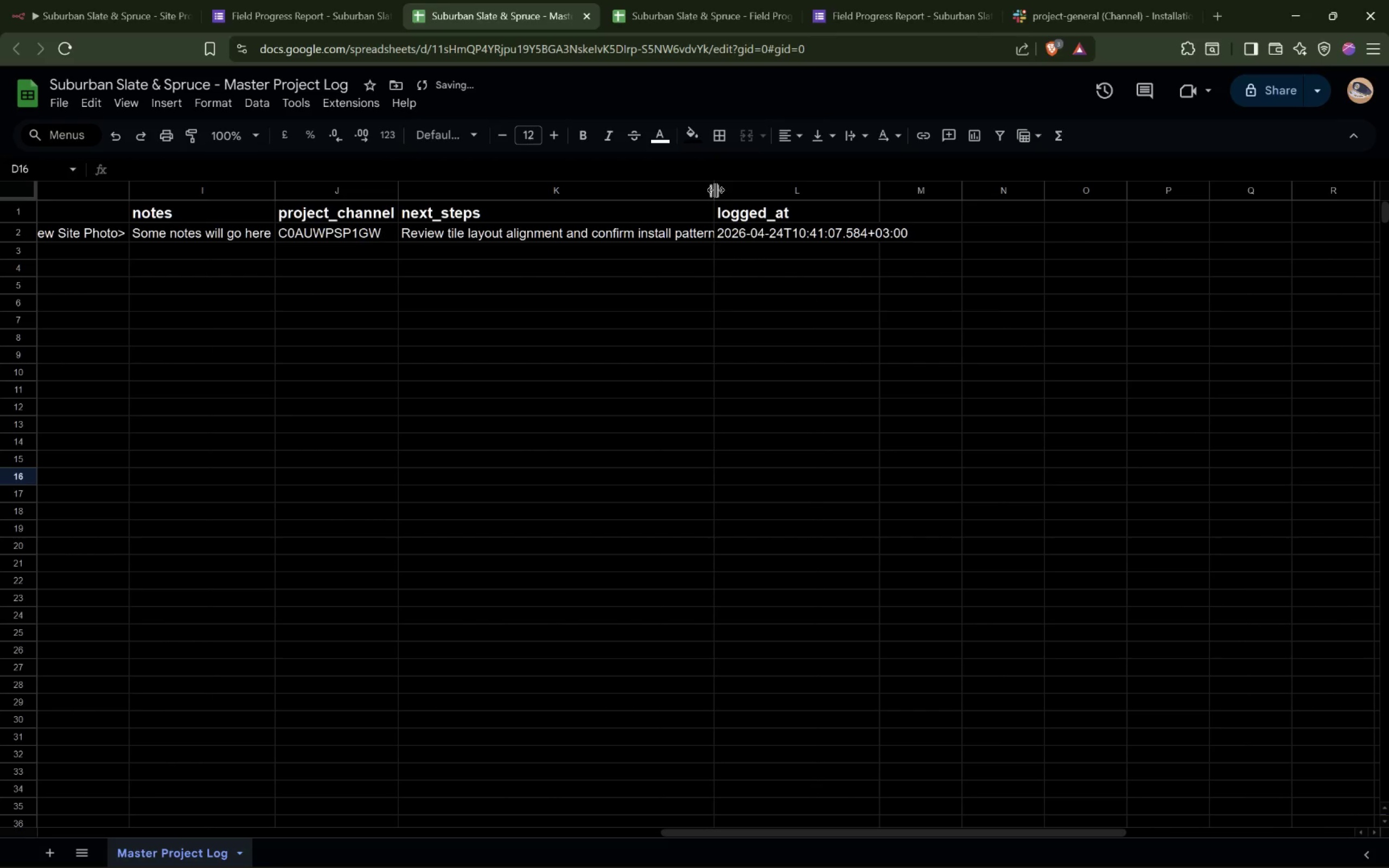 
double_click([716, 190])
 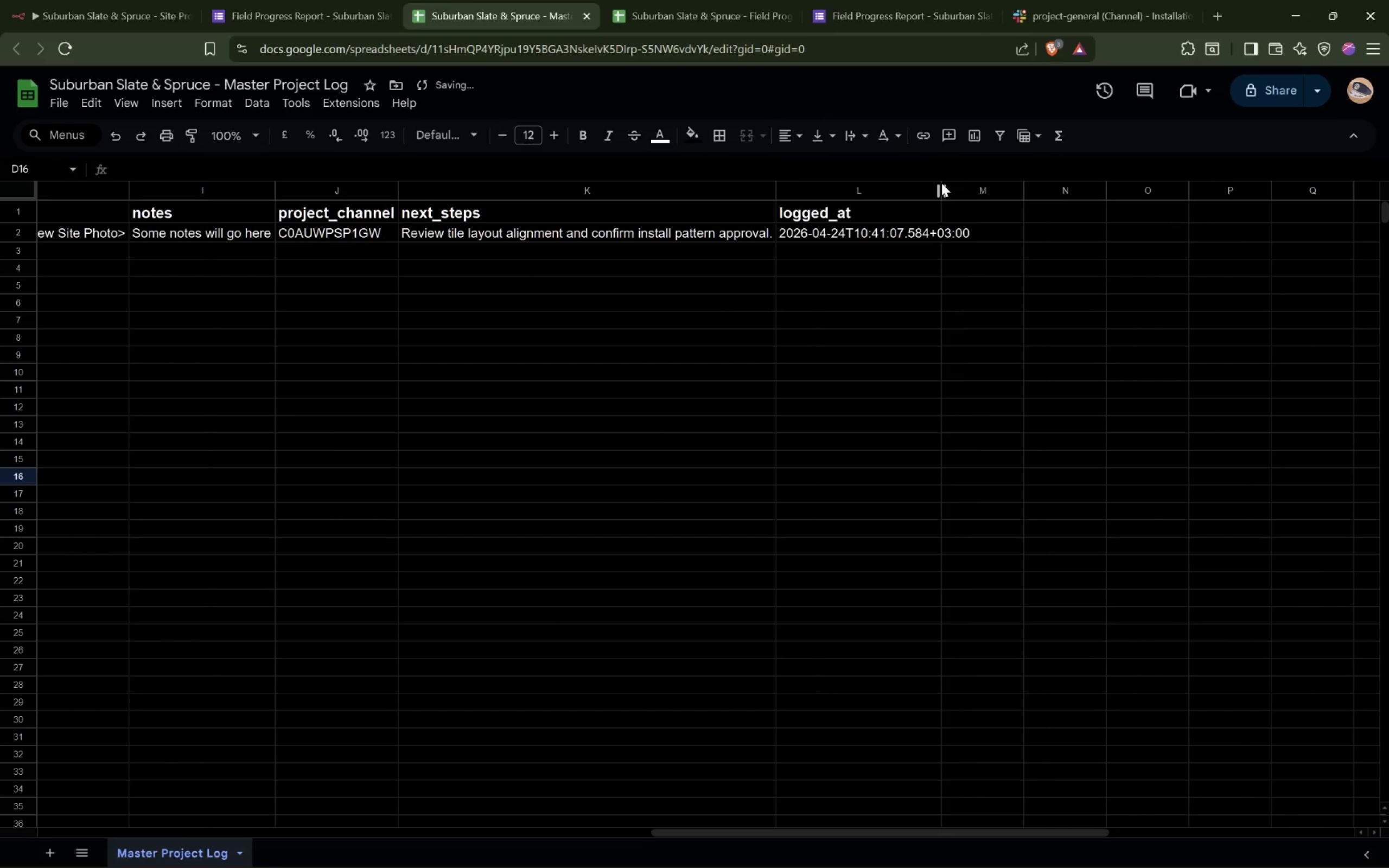 
double_click([941, 184])
 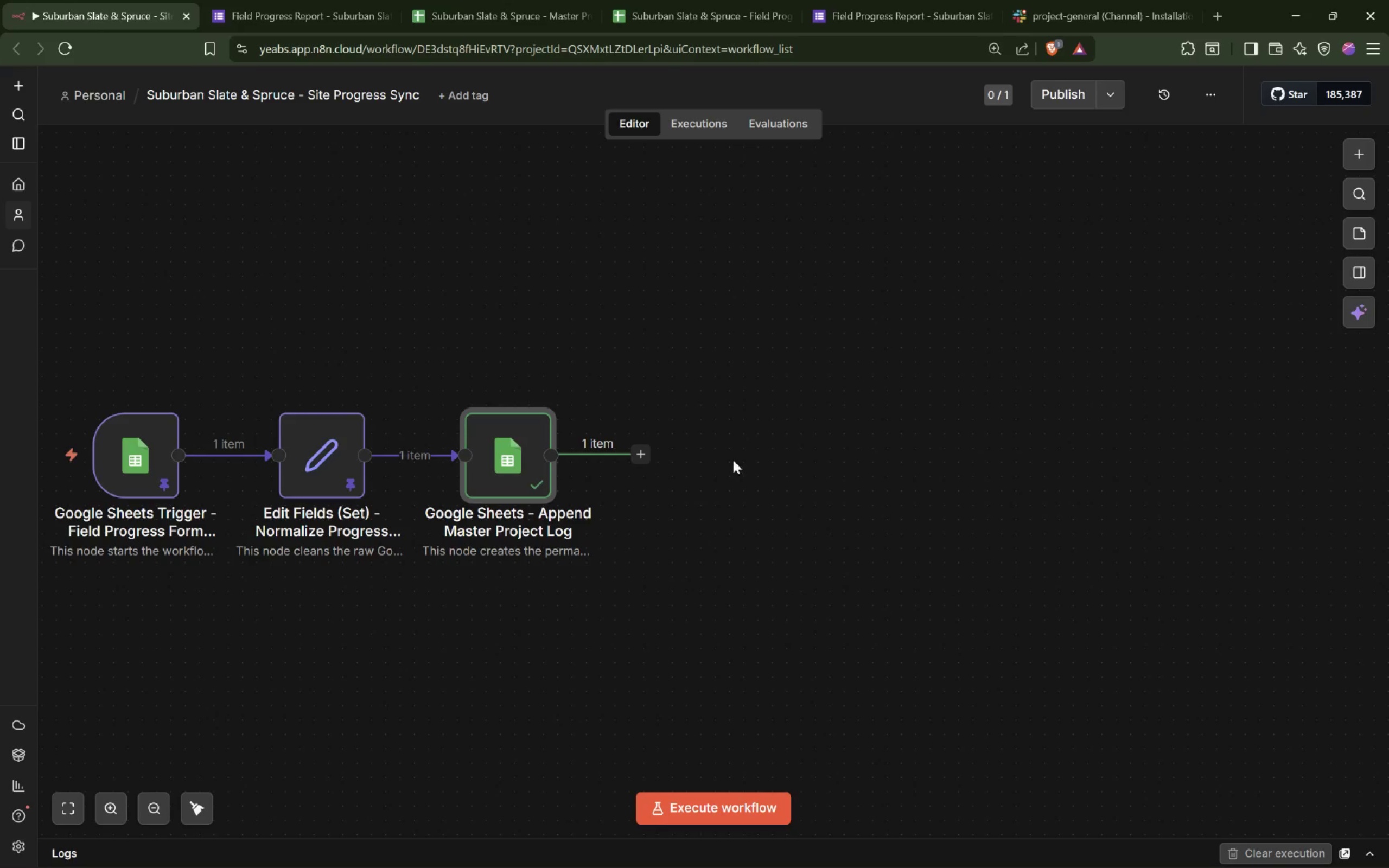 
scroll: coordinate [576, 538], scroll_direction: down, amount: 3.0
 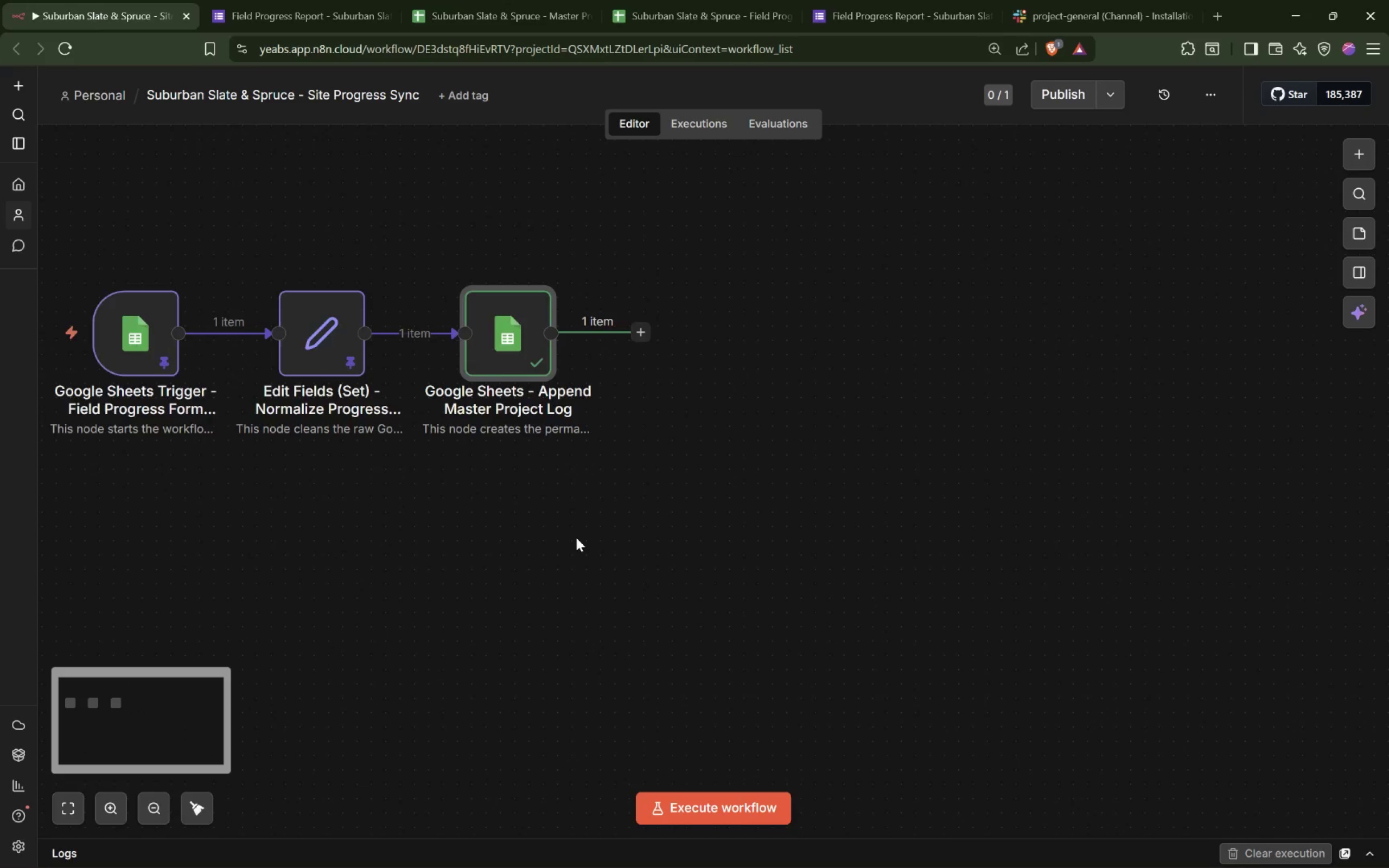 
scroll: coordinate [576, 538], scroll_direction: up, amount: 1.0
 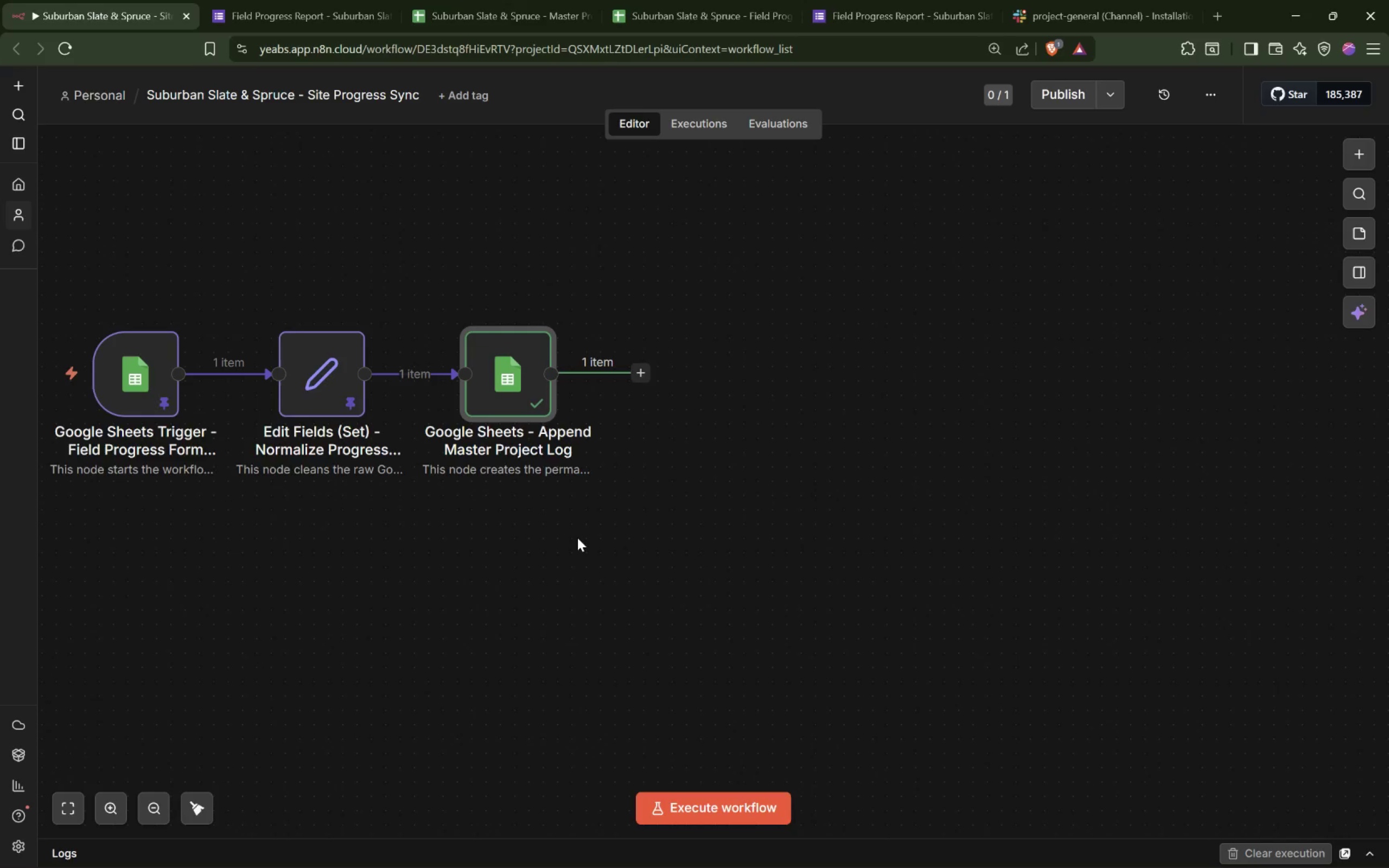 
key(Shift+ShiftLeft)
 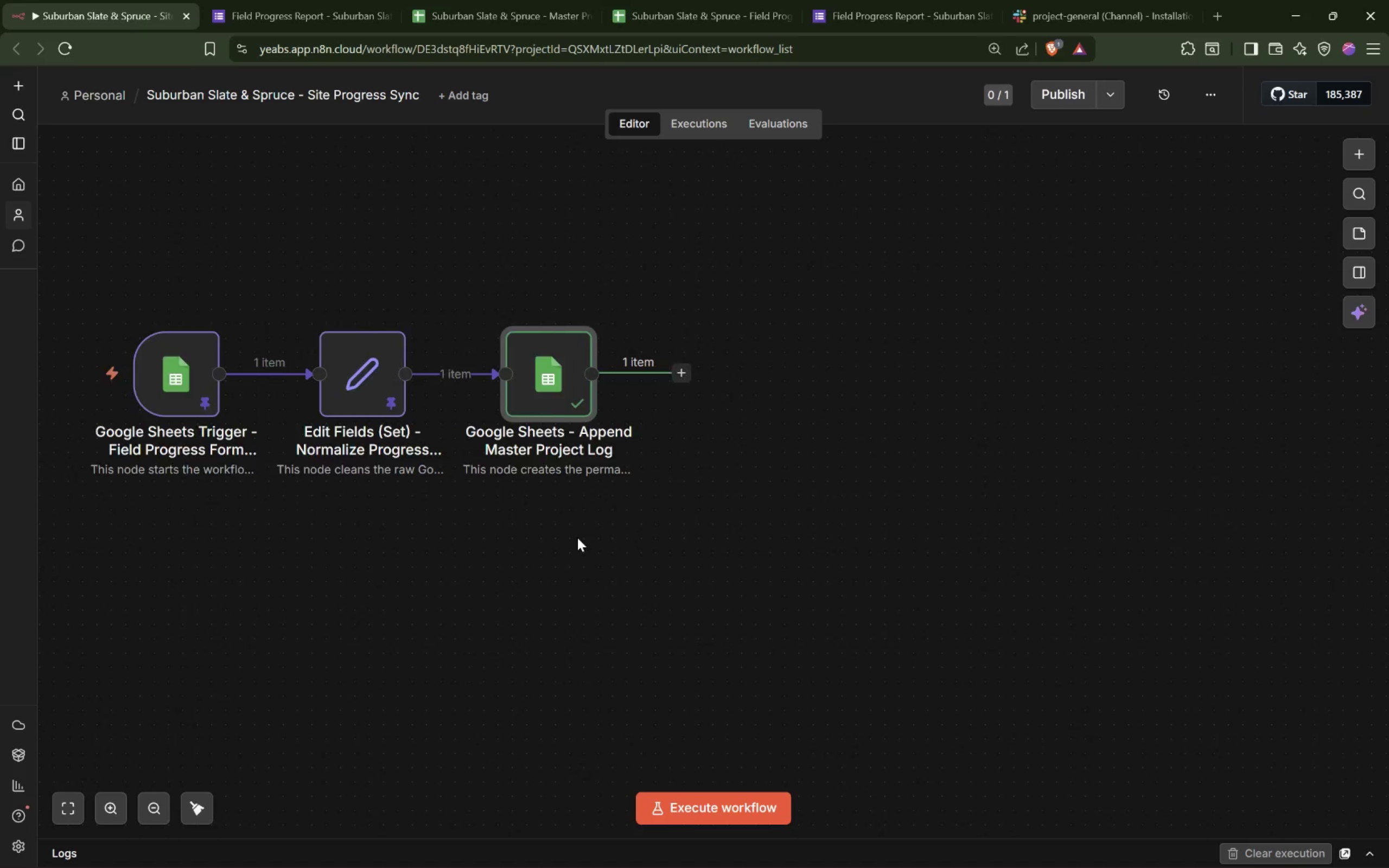 
scroll: coordinate [577, 538], scroll_direction: up, amount: 3.0
 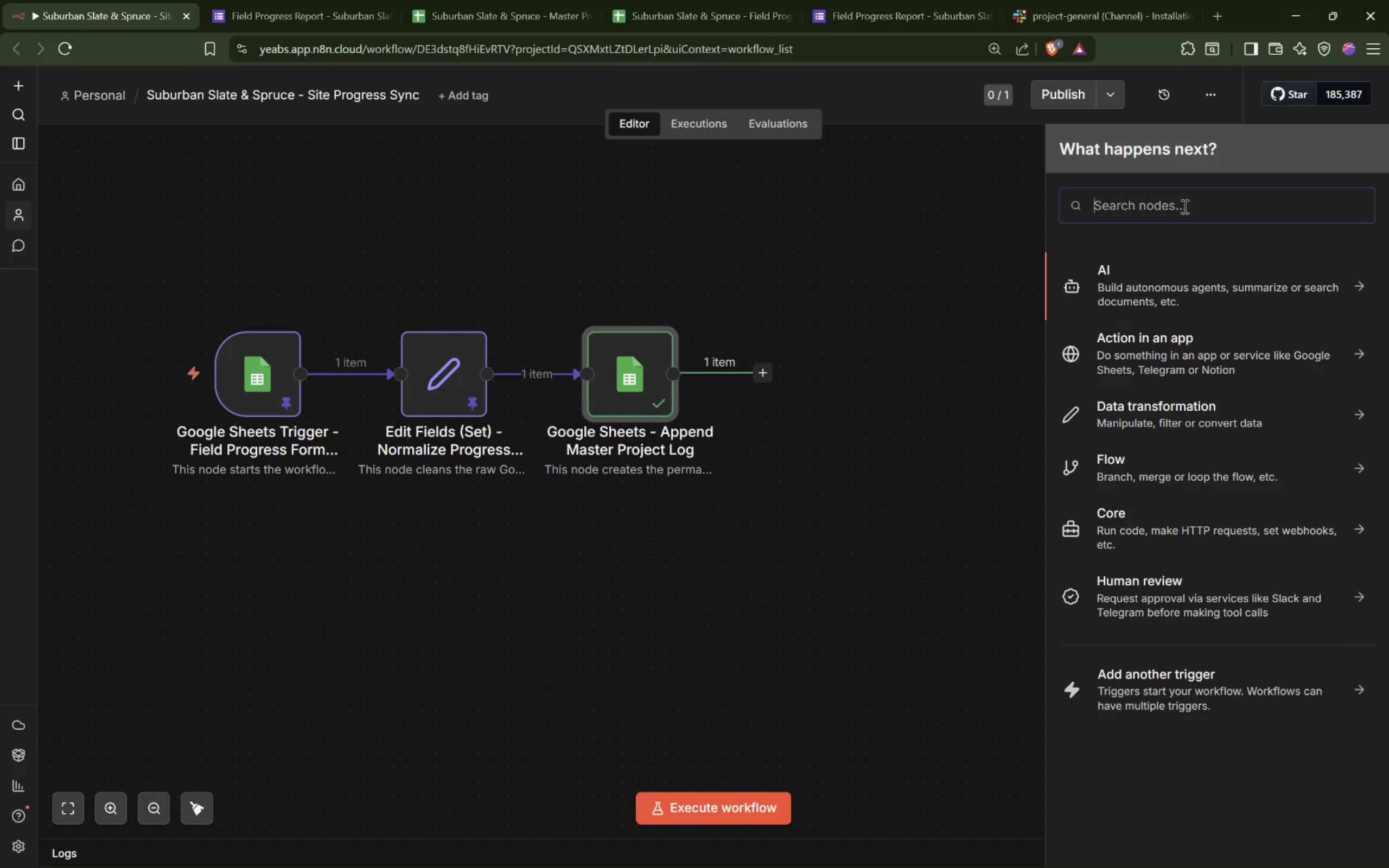 
wait(43.93)
 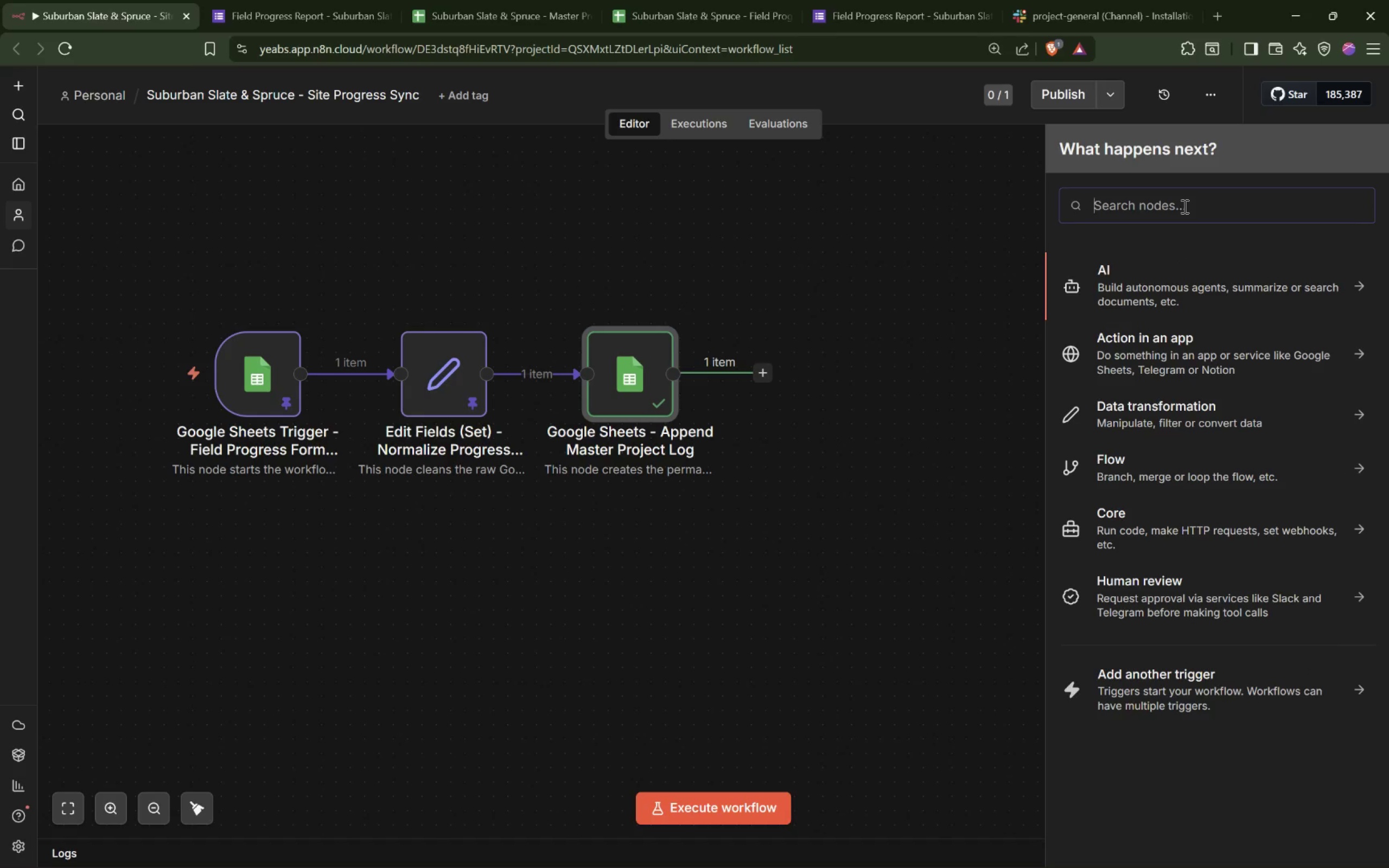 
type(Switch)
 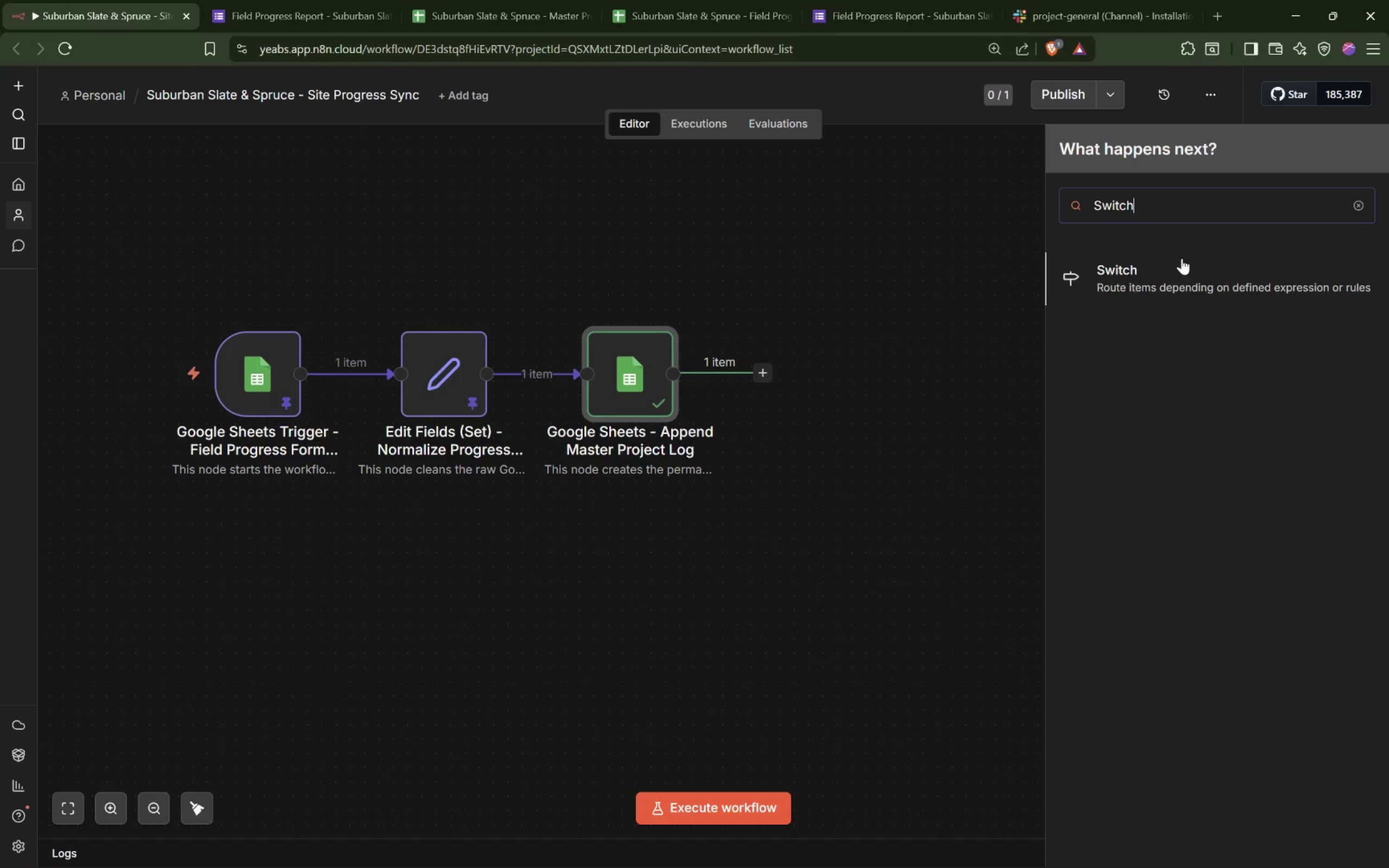 
left_click([1184, 269])
 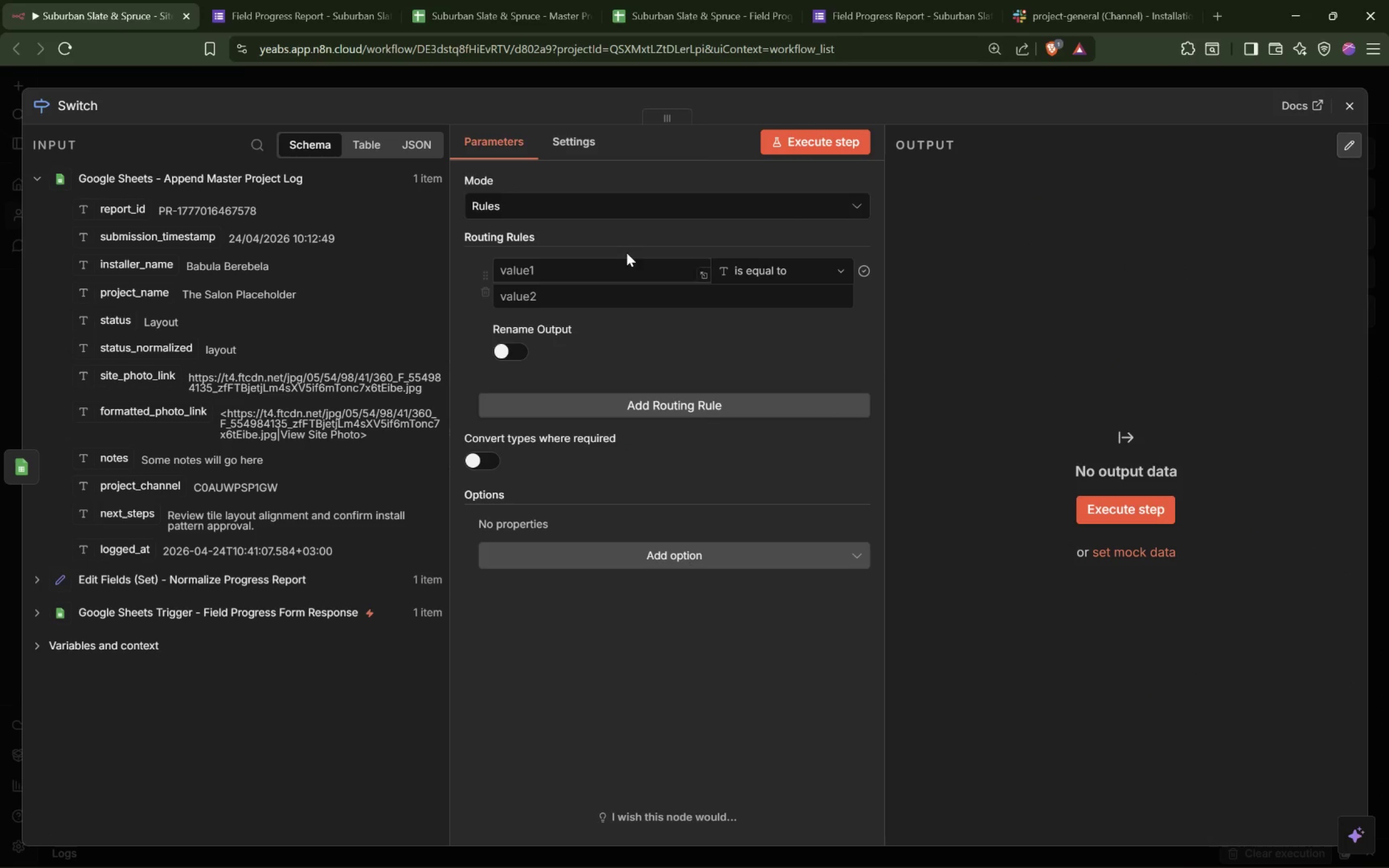 
mouse_move([551, 206])
 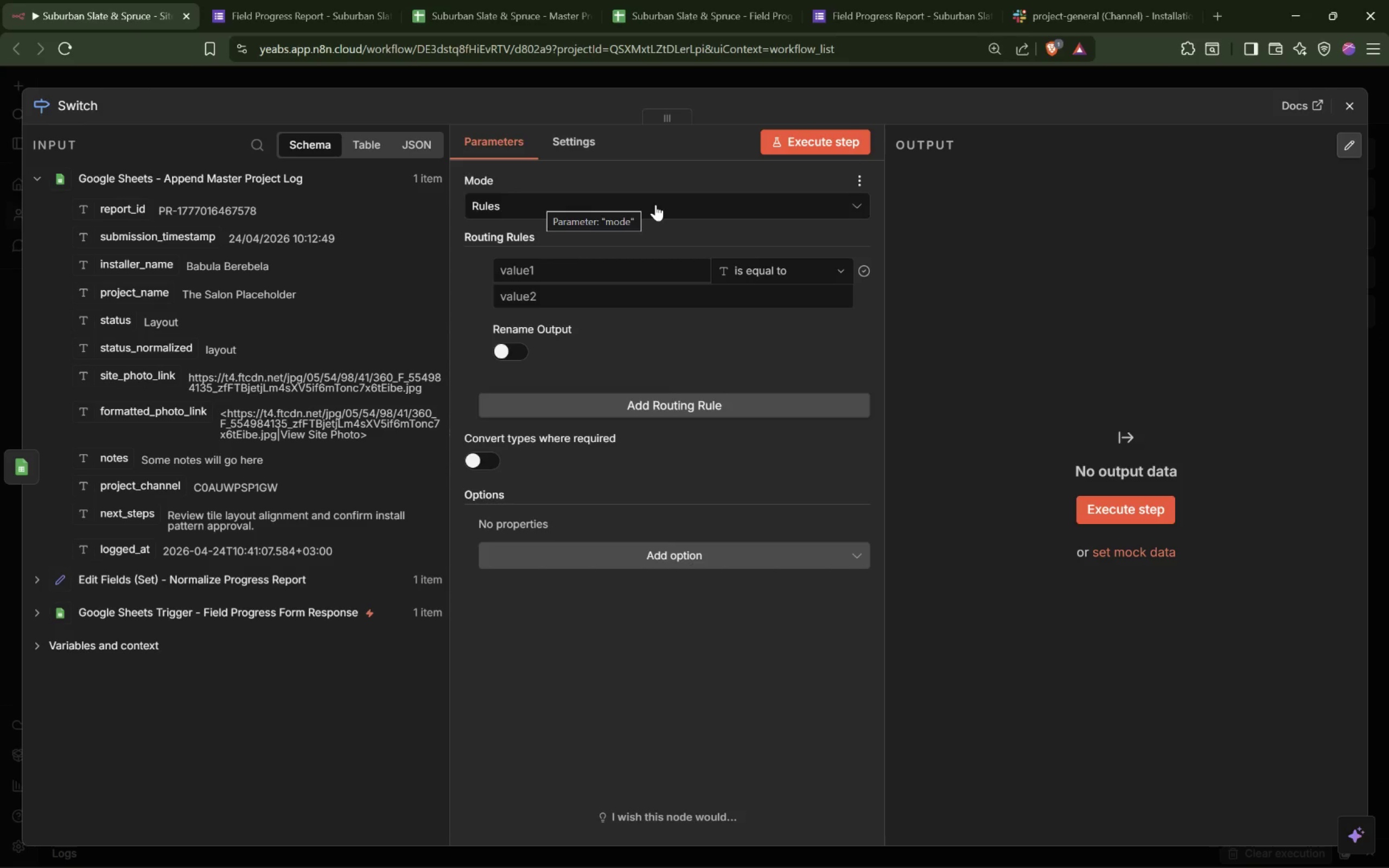 
left_click([91, 103])
 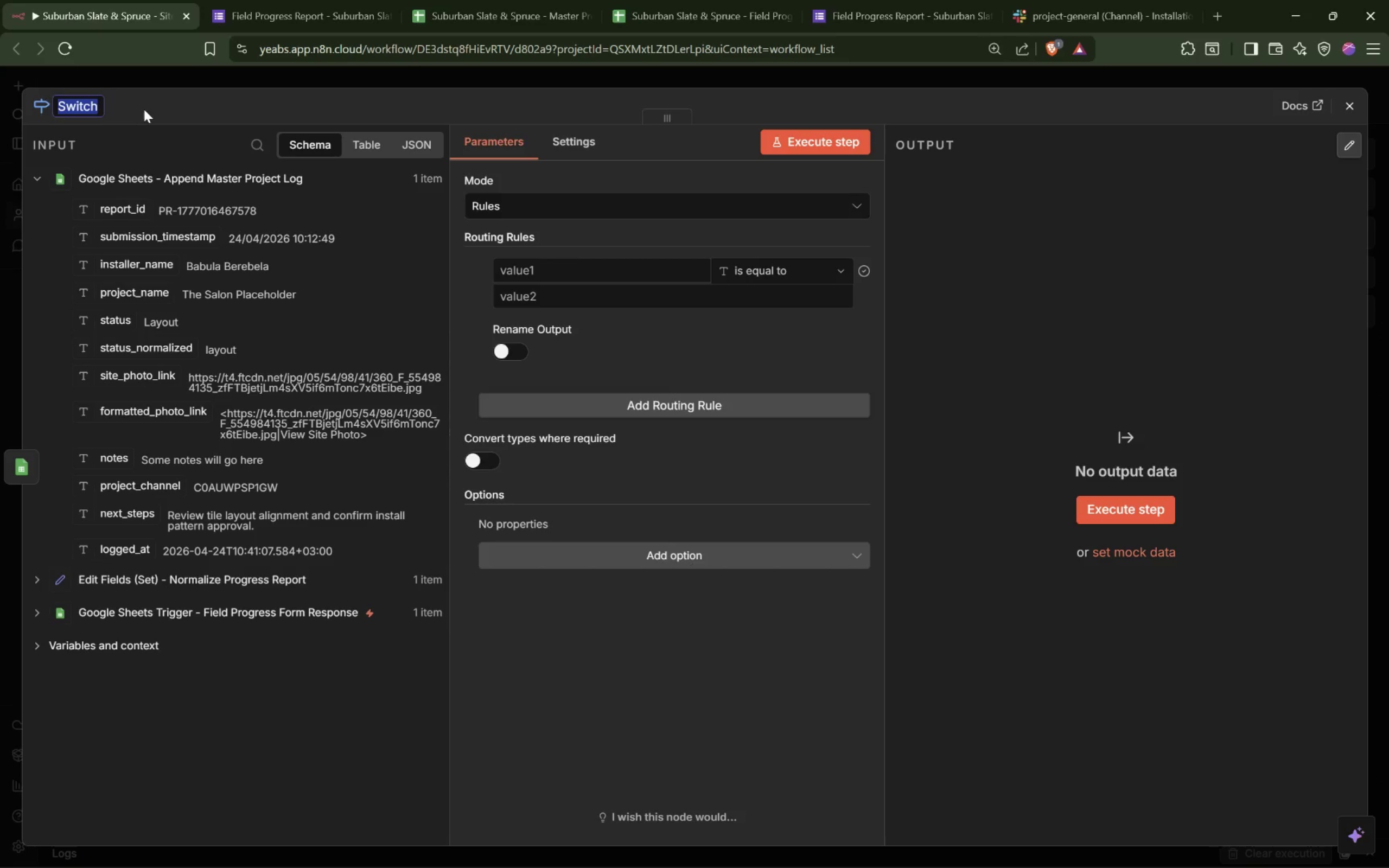 
key(ArrowRight)
 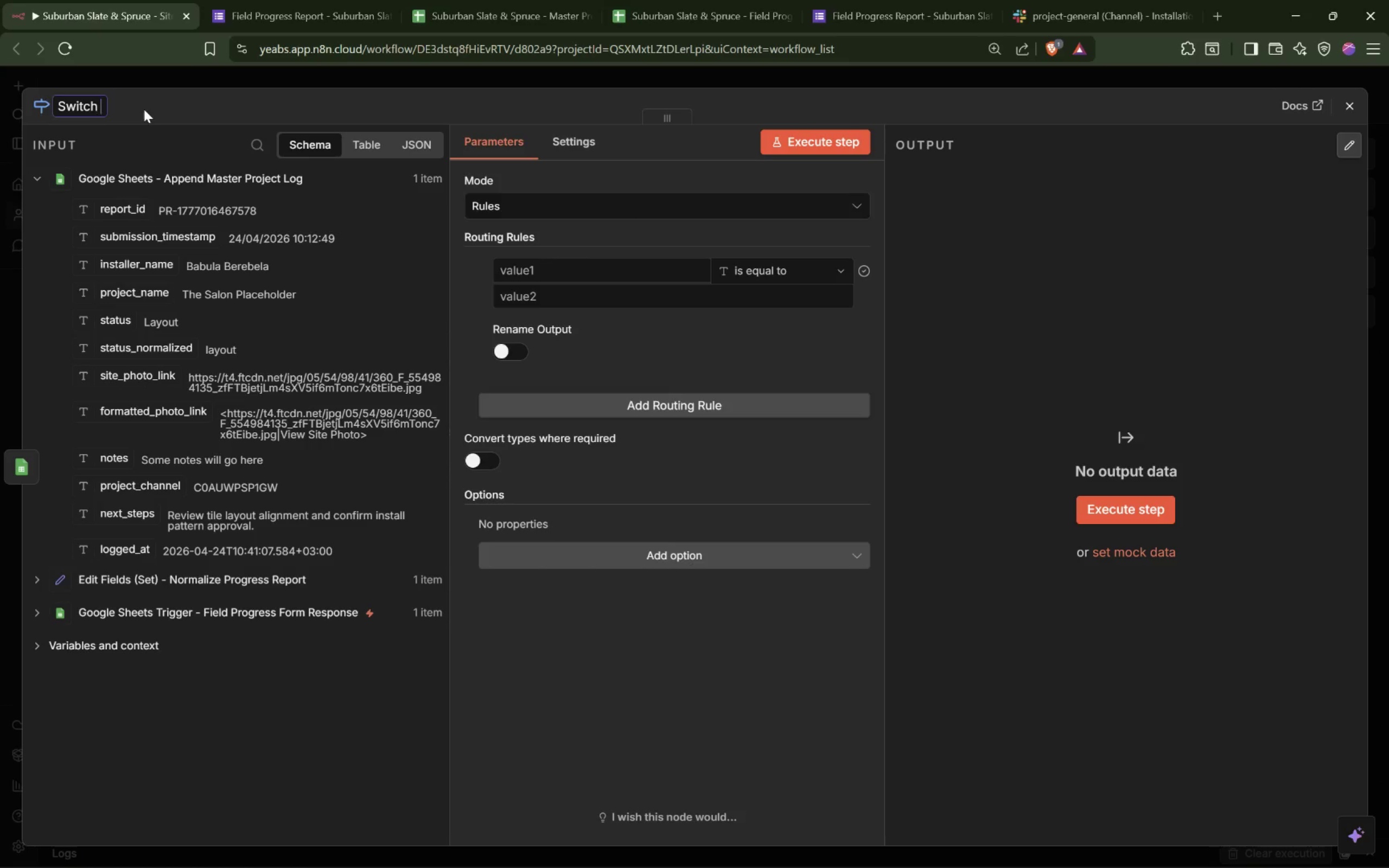 
type( - Route by Status)
 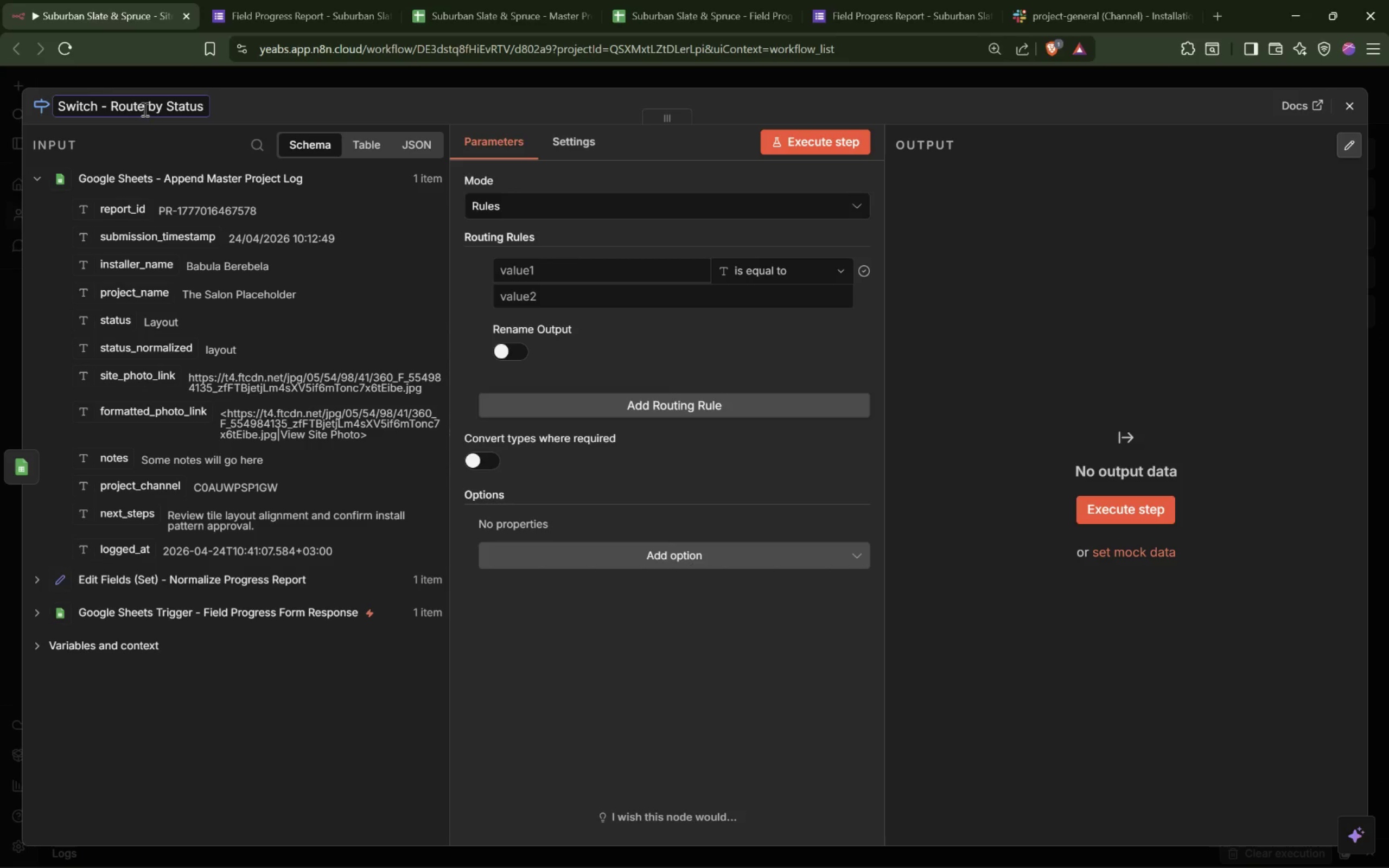 
key(Enter)
 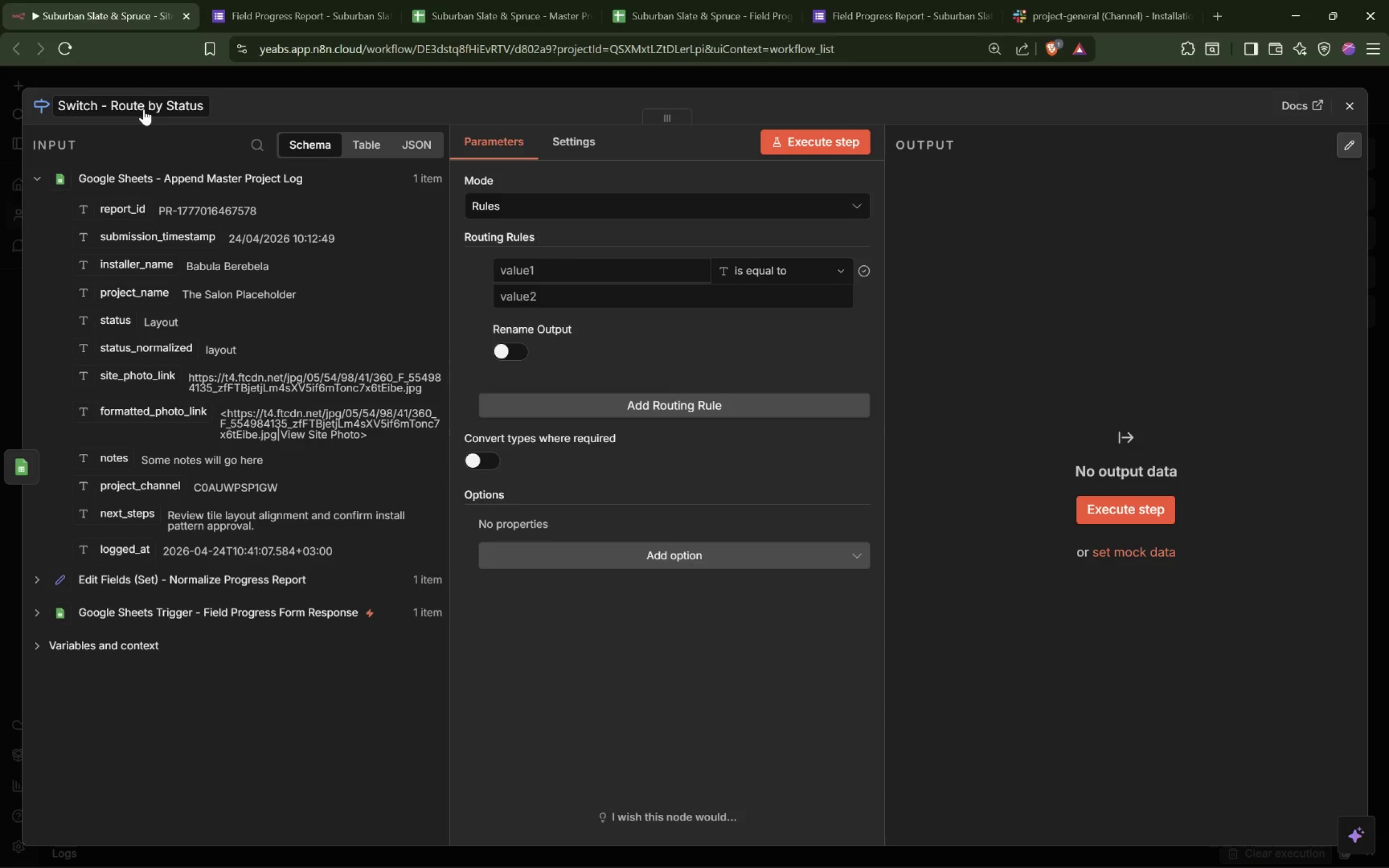 
wait(7.77)
 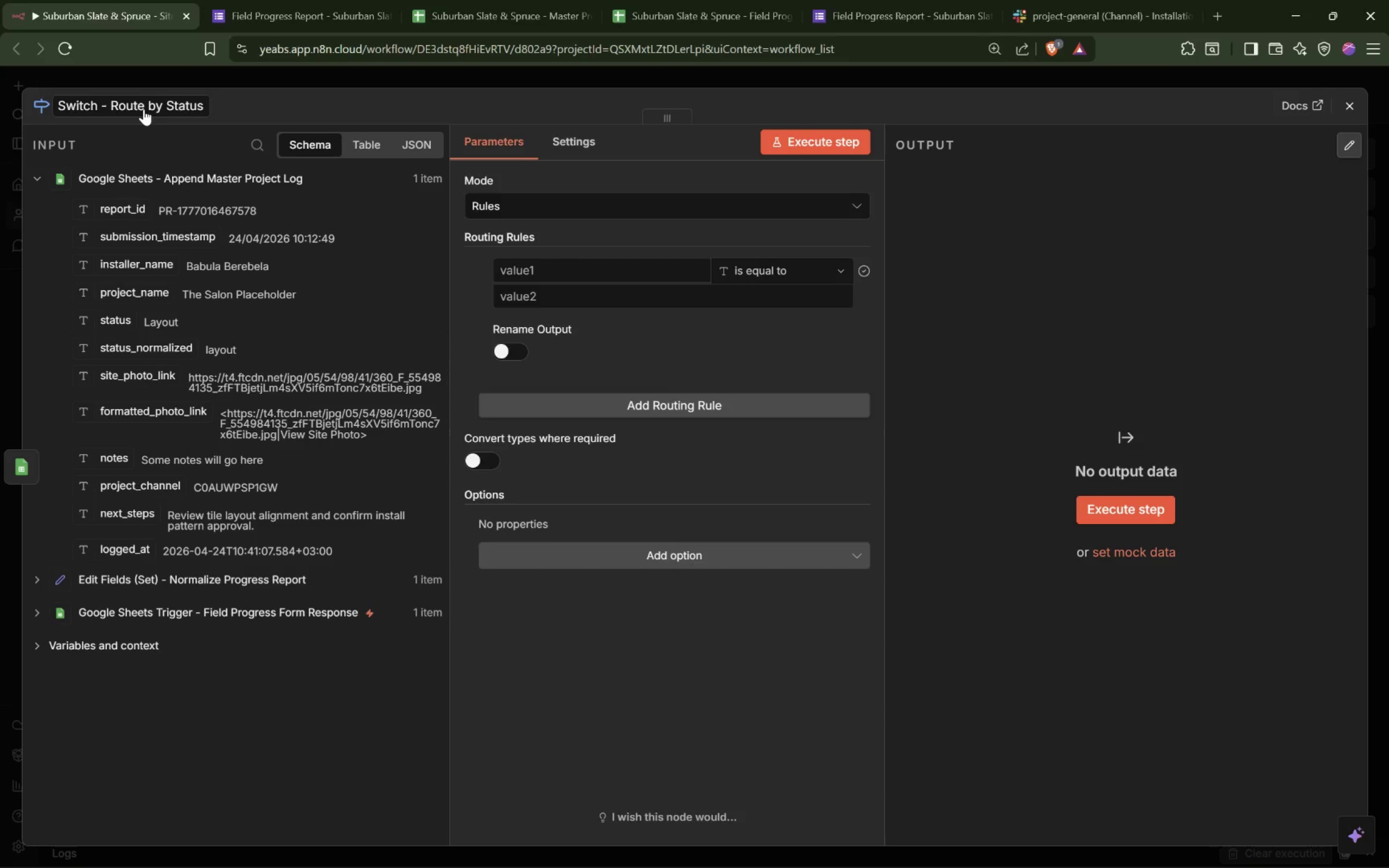 
mouse_move([132, 114])
 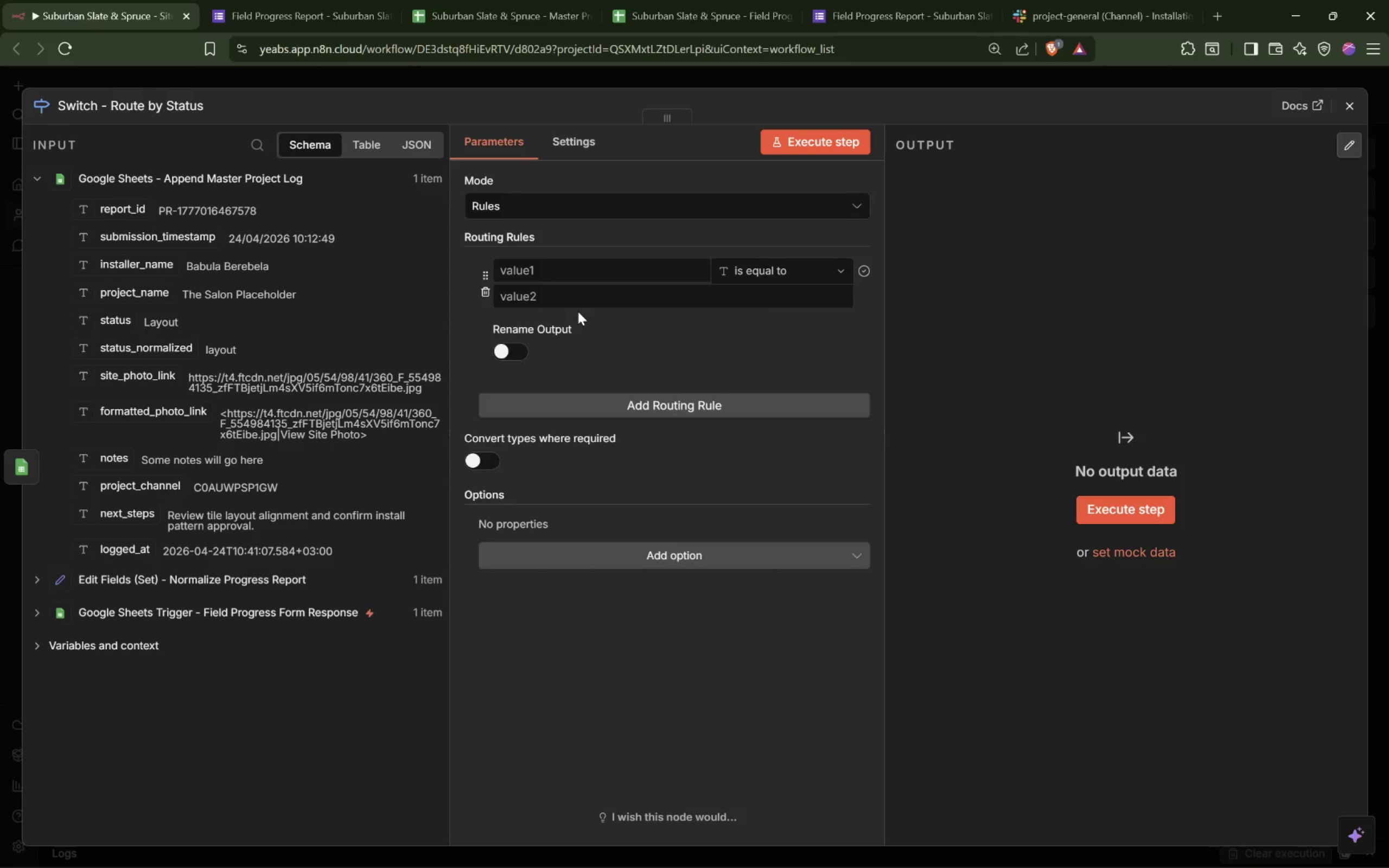 
wait(6.58)
 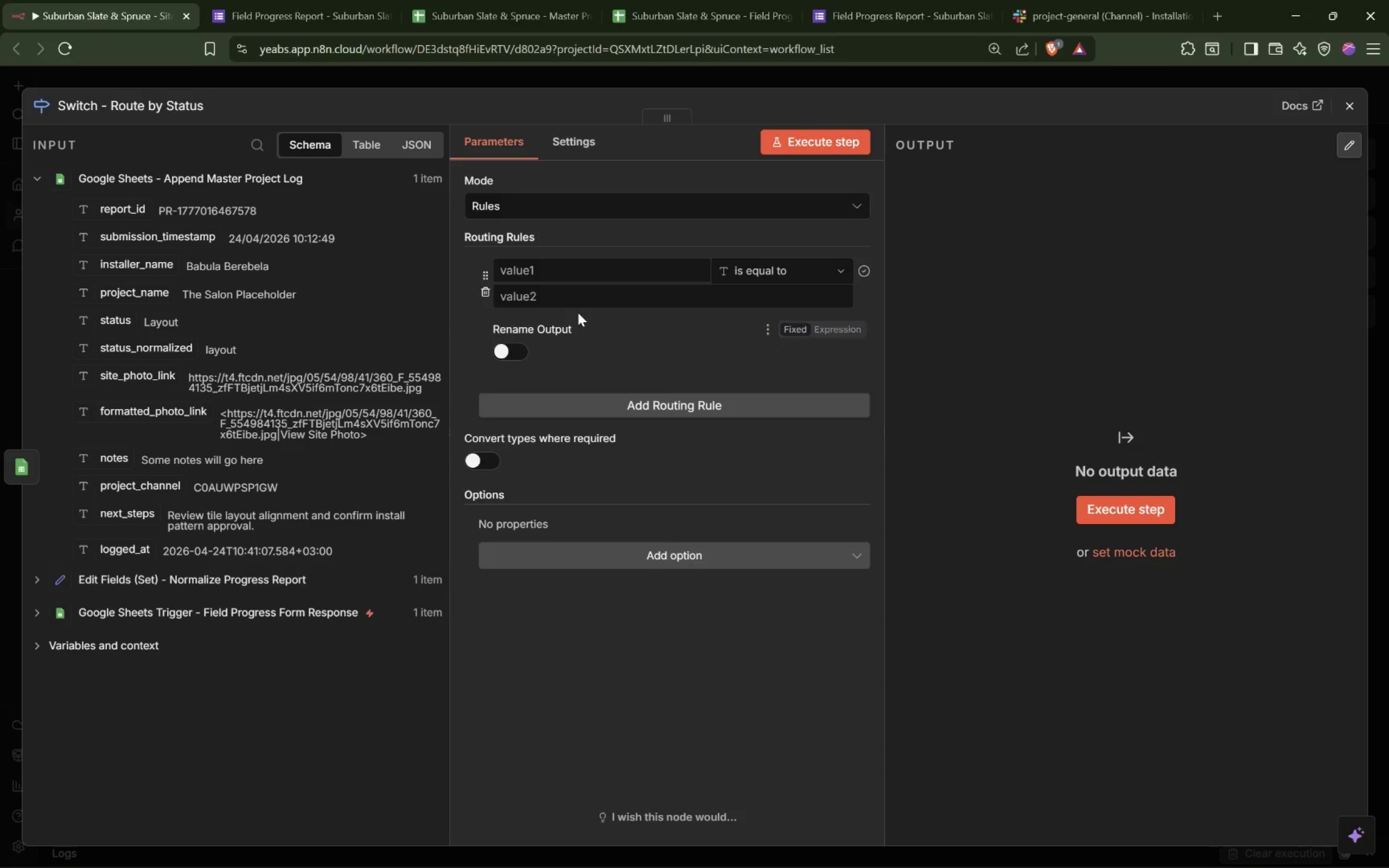 
left_click([603, 199])
 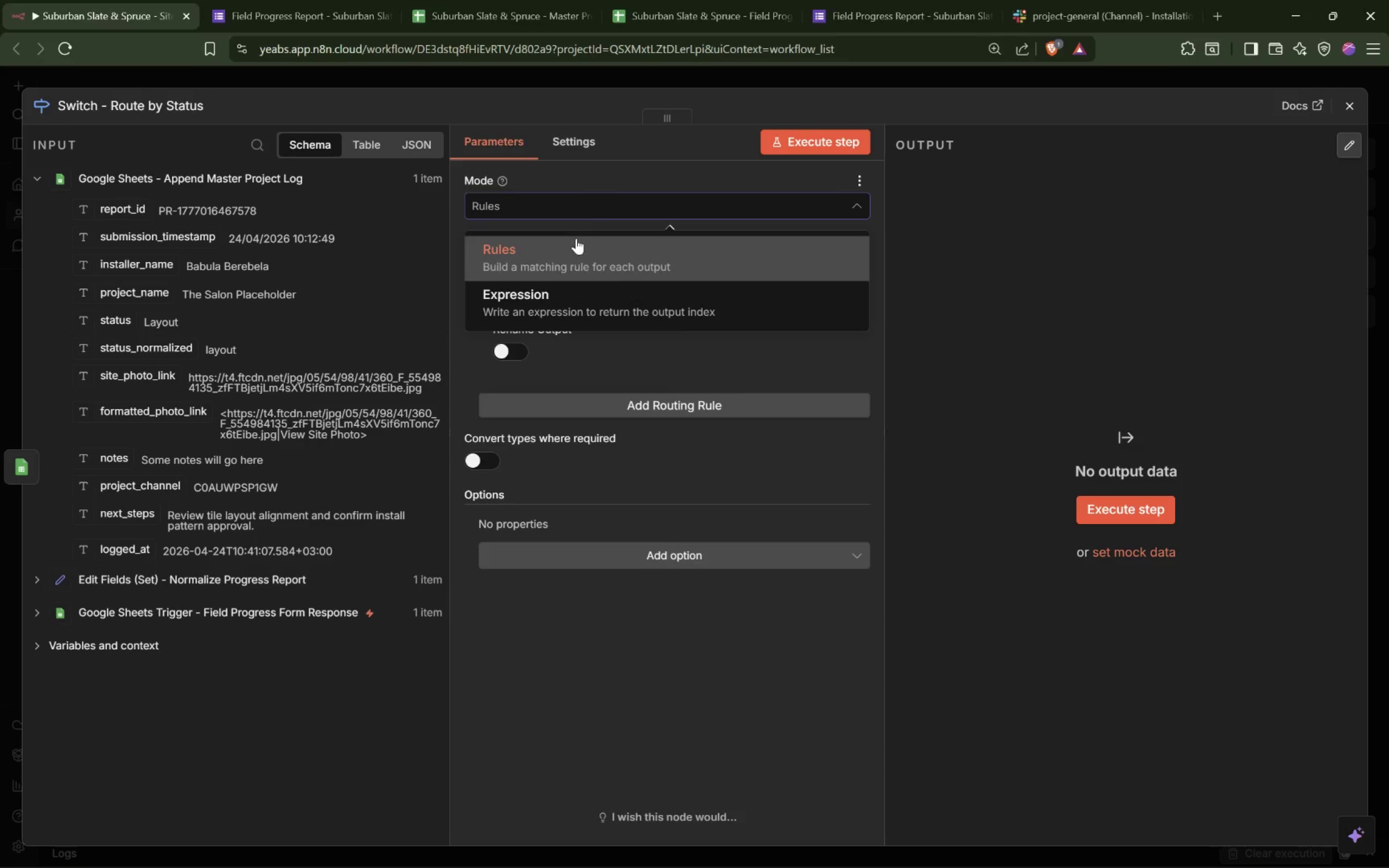 
left_click([570, 246])
 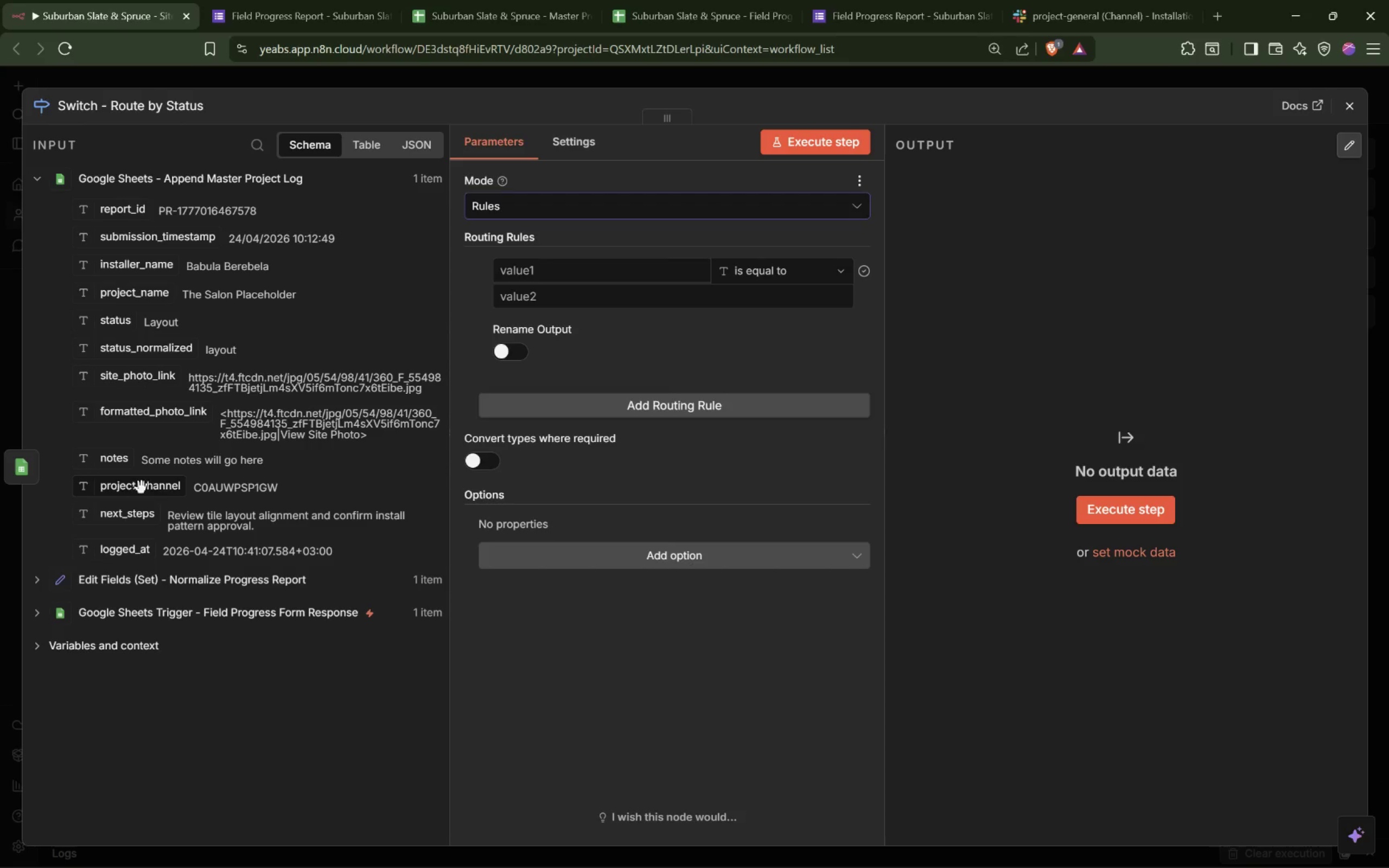 
wait(7.79)
 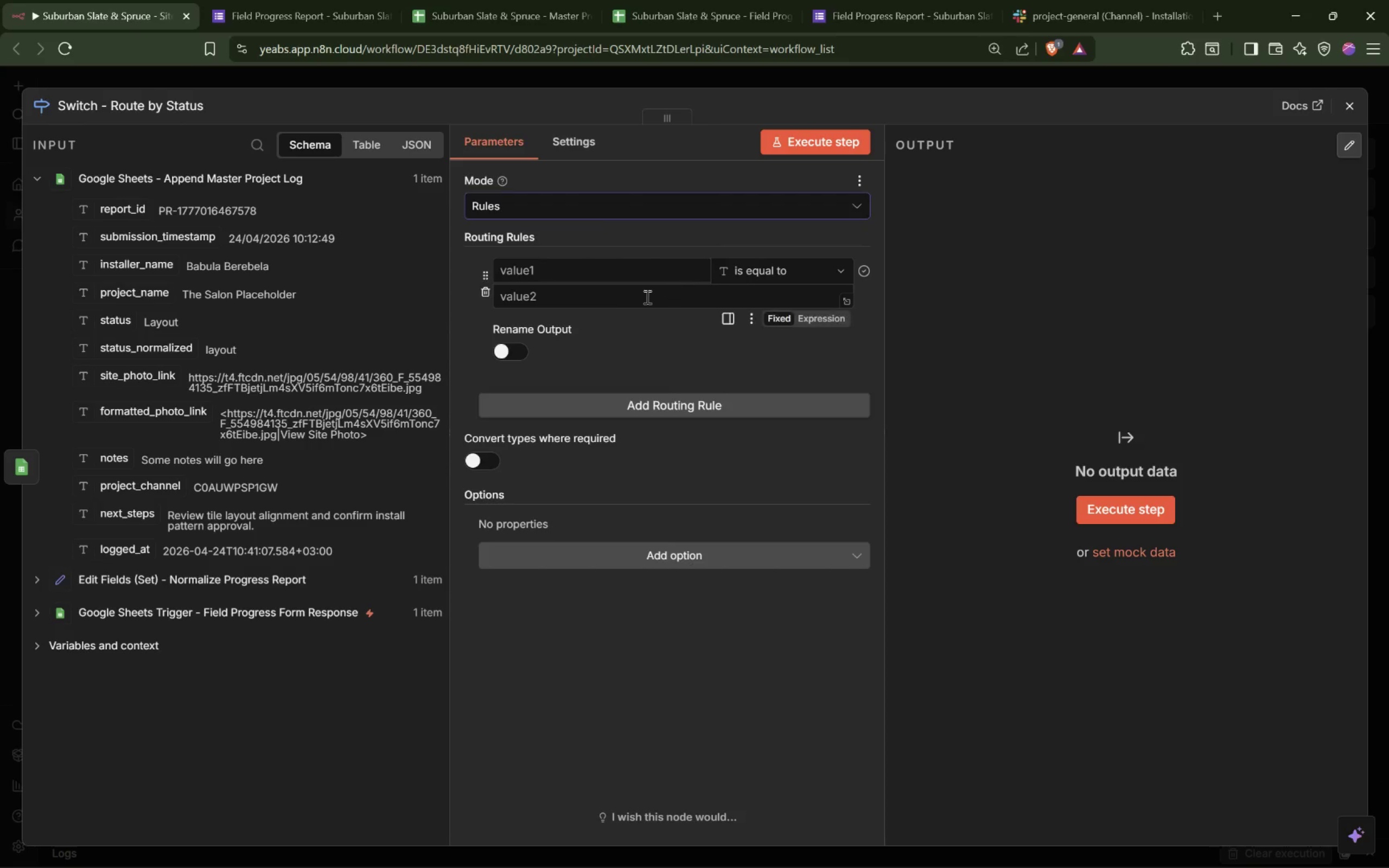 
left_click_drag(start_coordinate=[147, 354], to_coordinate=[613, 266])
 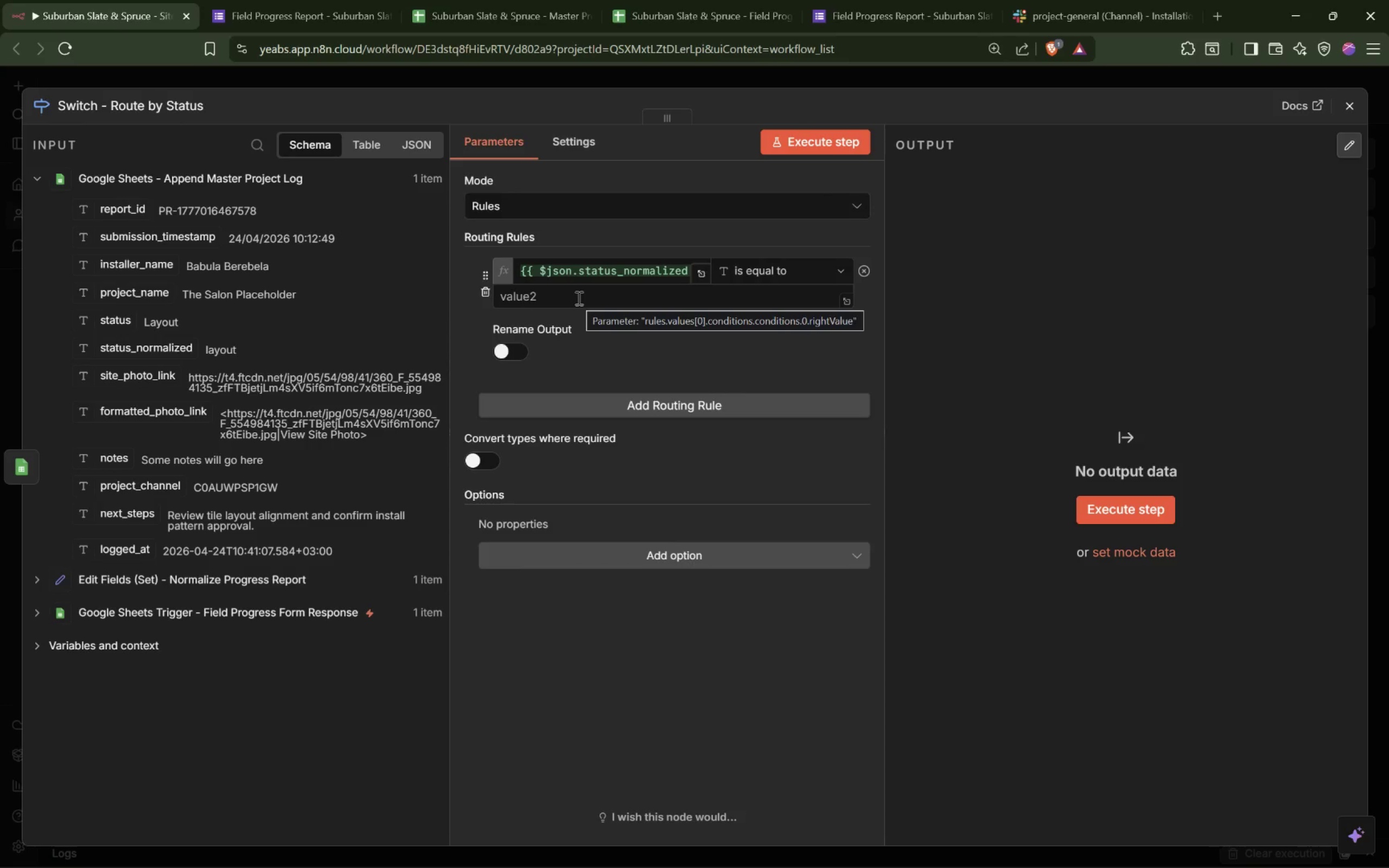 
left_click([578, 298])
 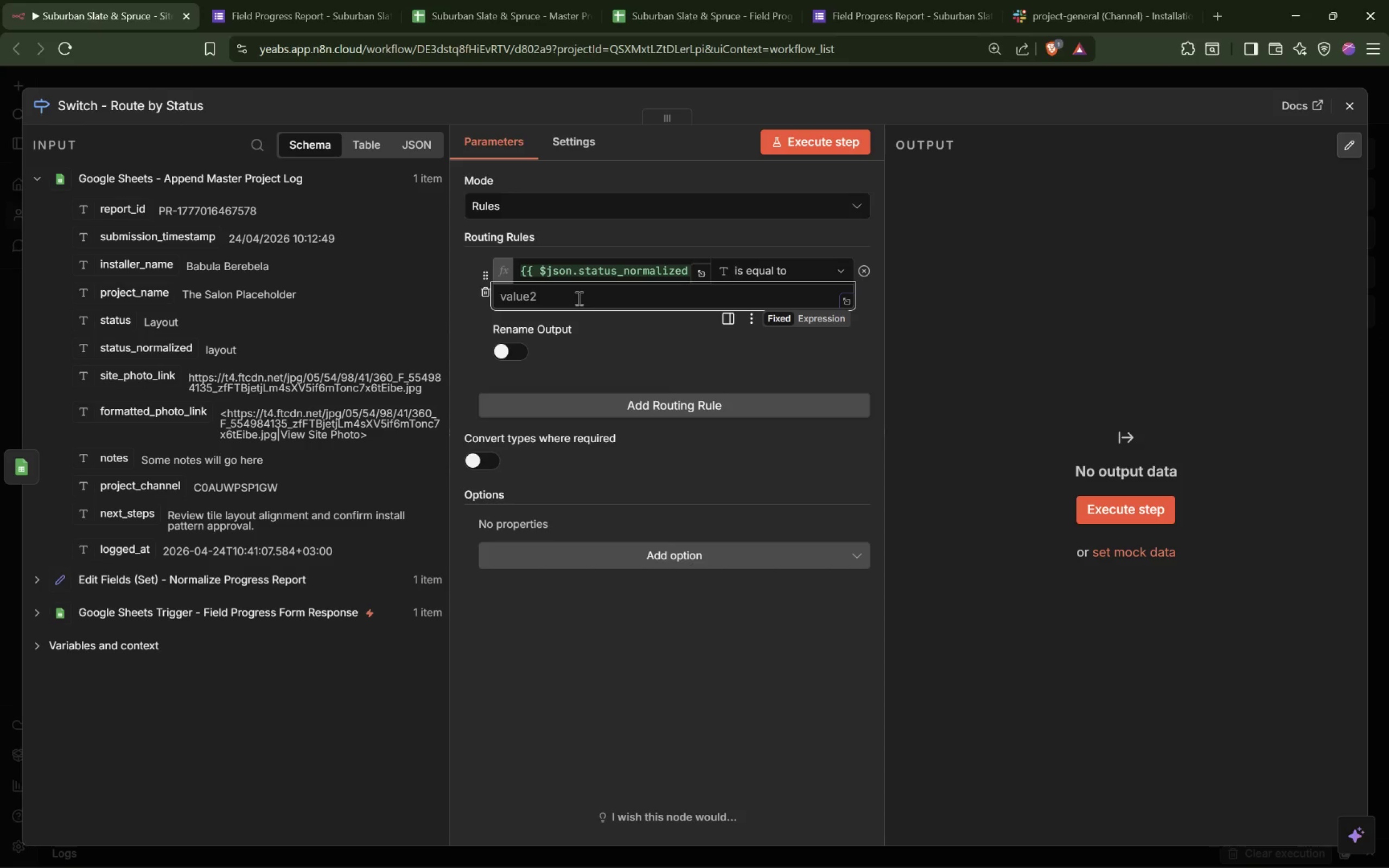 
wait(8.93)
 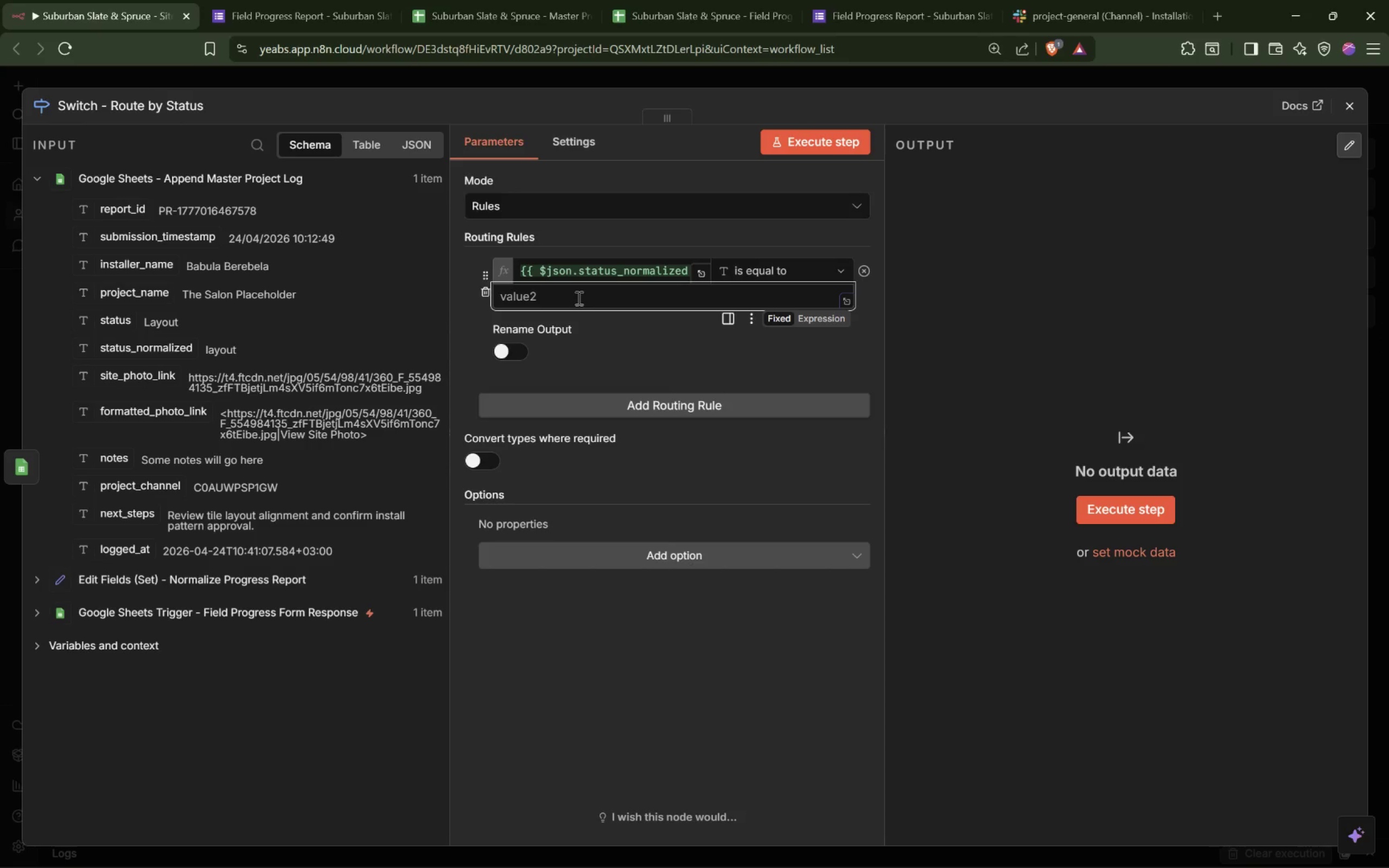 
type(prep)
 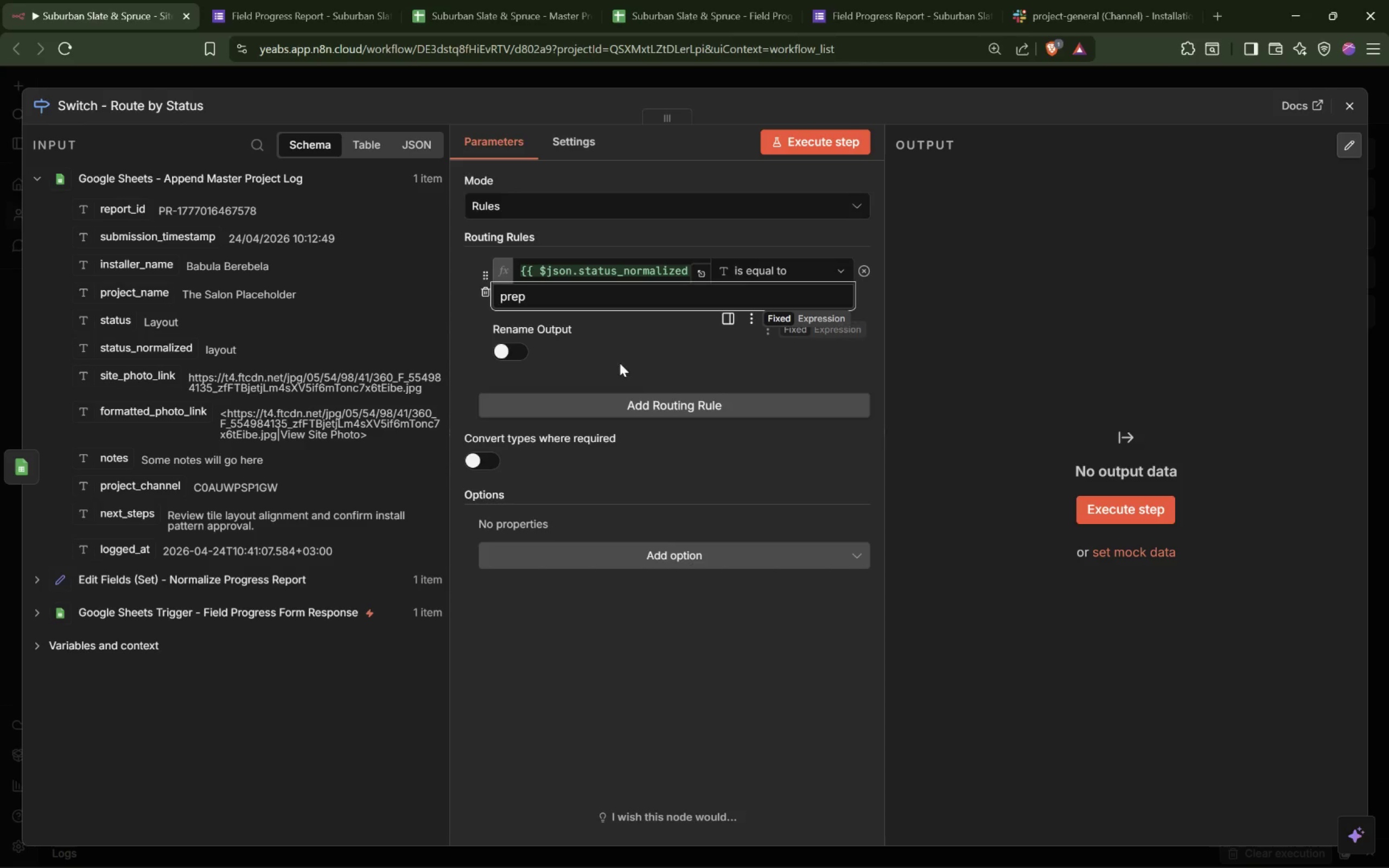 
left_click([661, 412])
 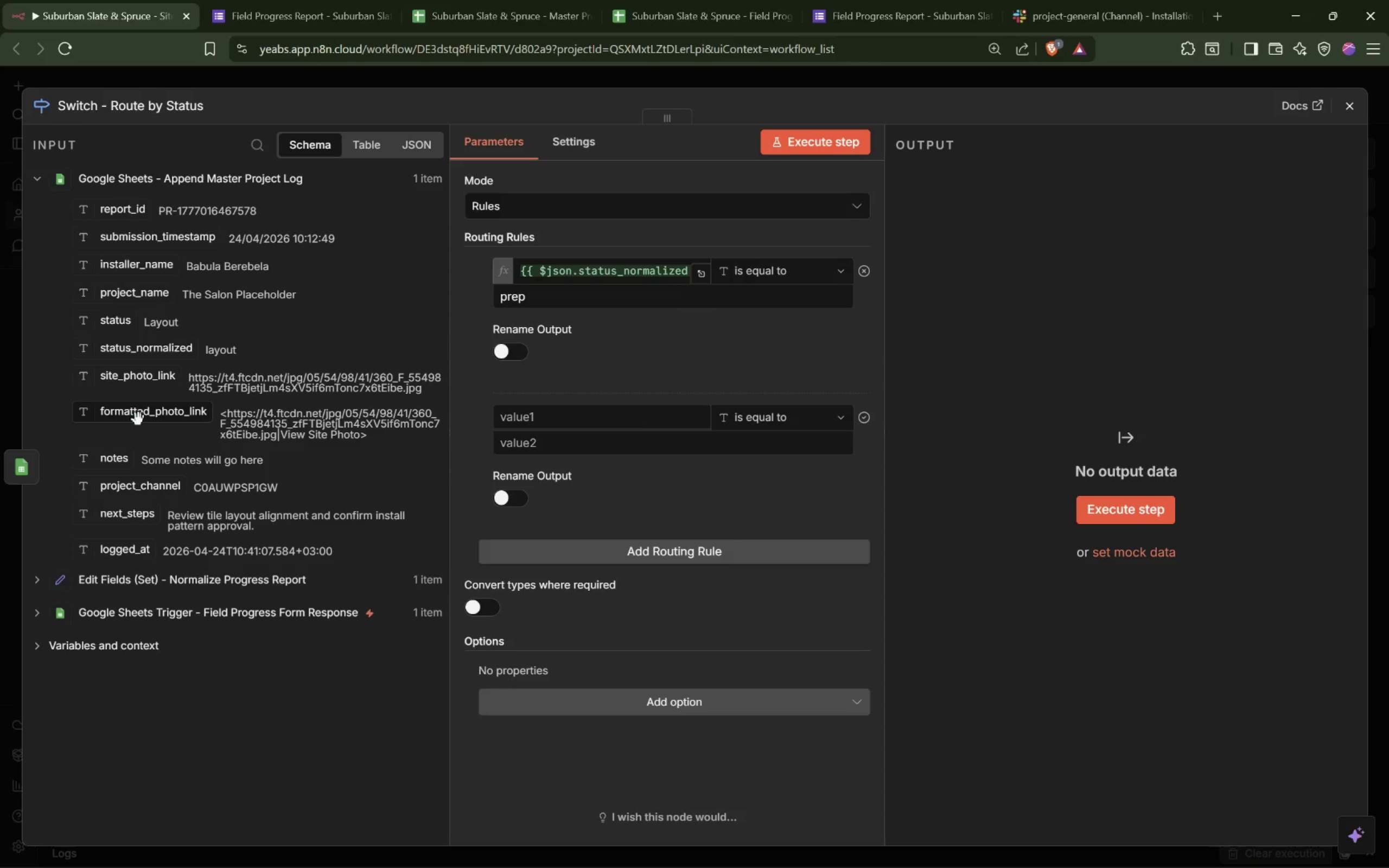 
left_click_drag(start_coordinate=[129, 353], to_coordinate=[532, 418])
 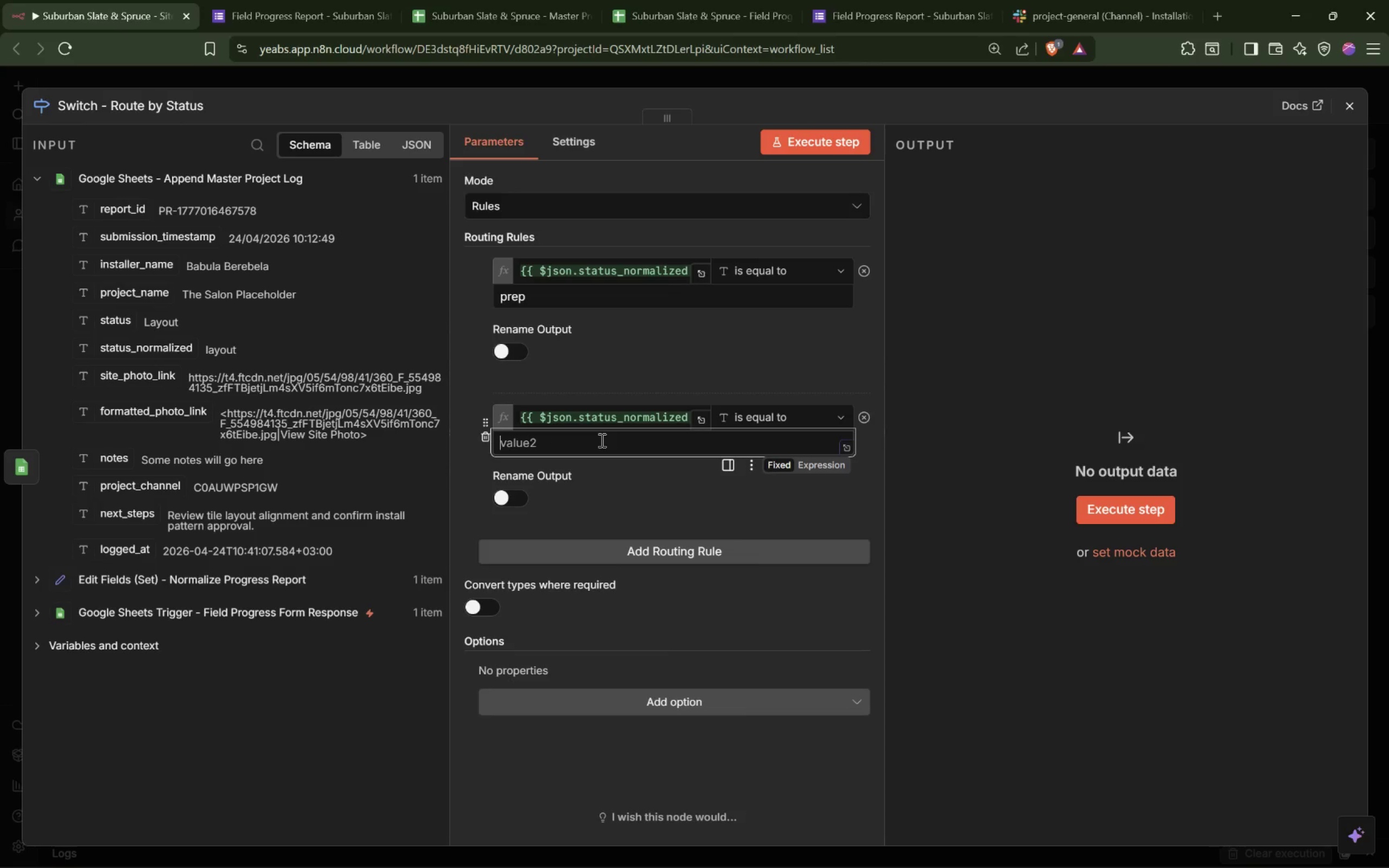 
type(layout)
 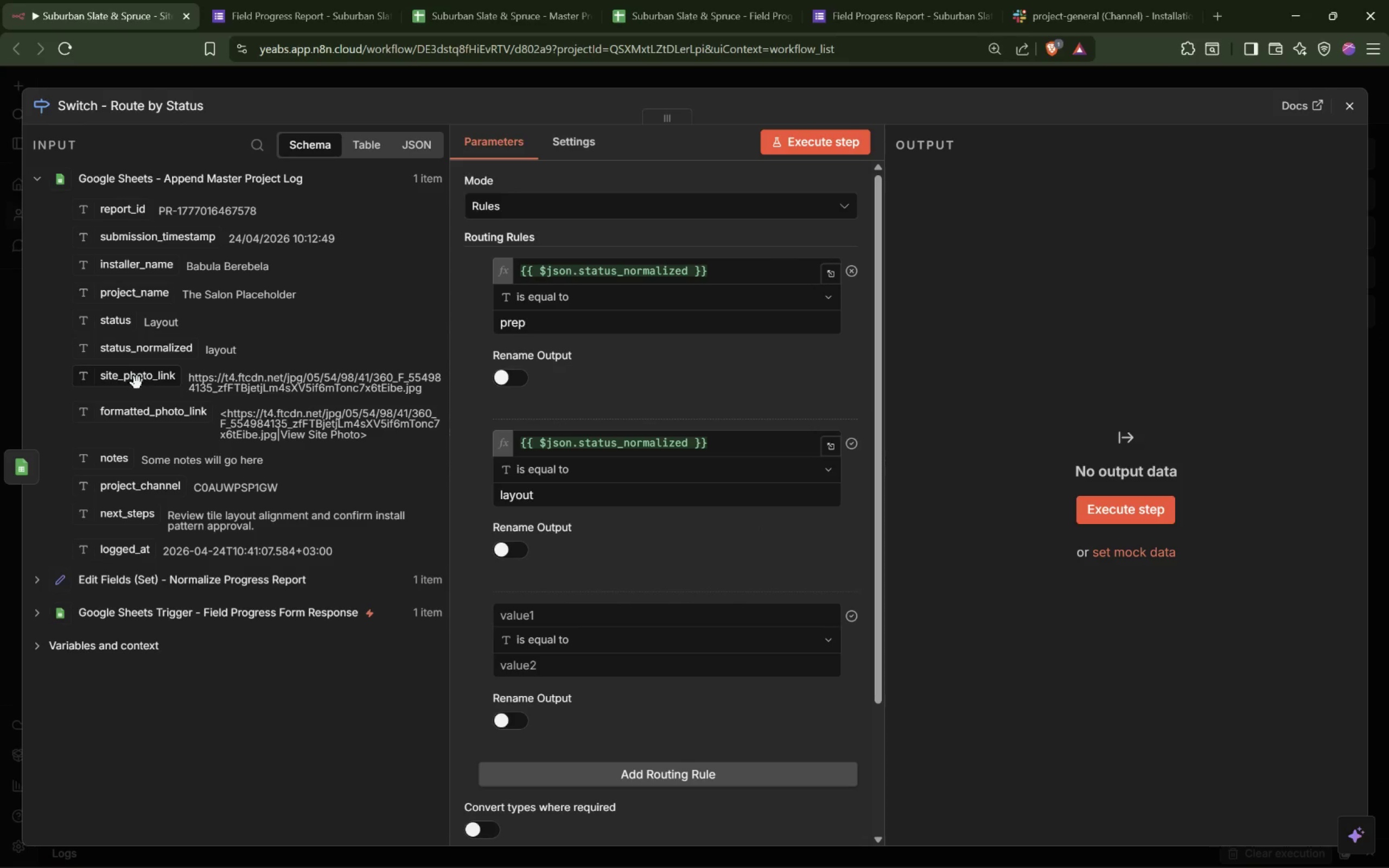 
wait(5.73)
 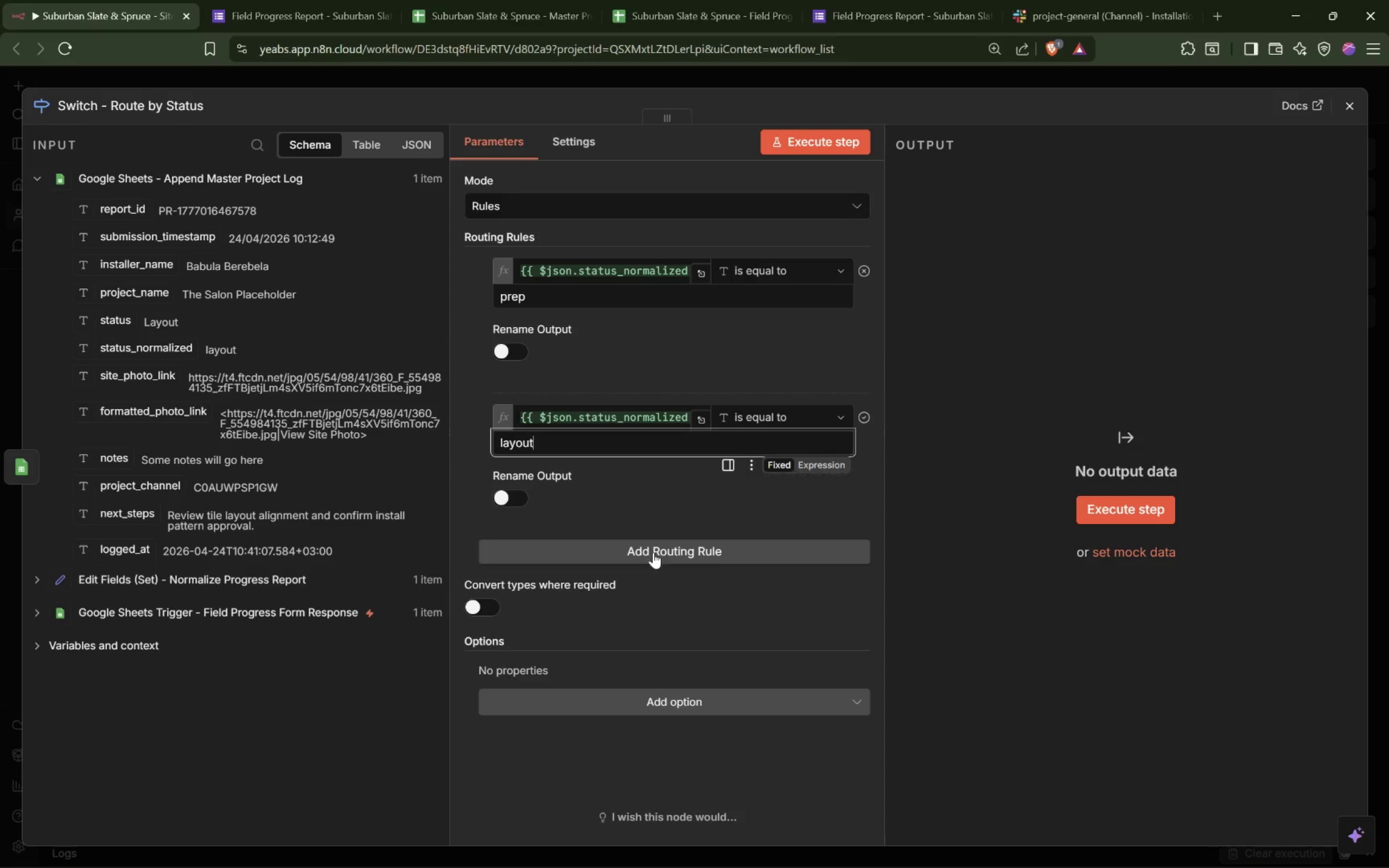 
left_click_drag(start_coordinate=[153, 355], to_coordinate=[576, 614])
 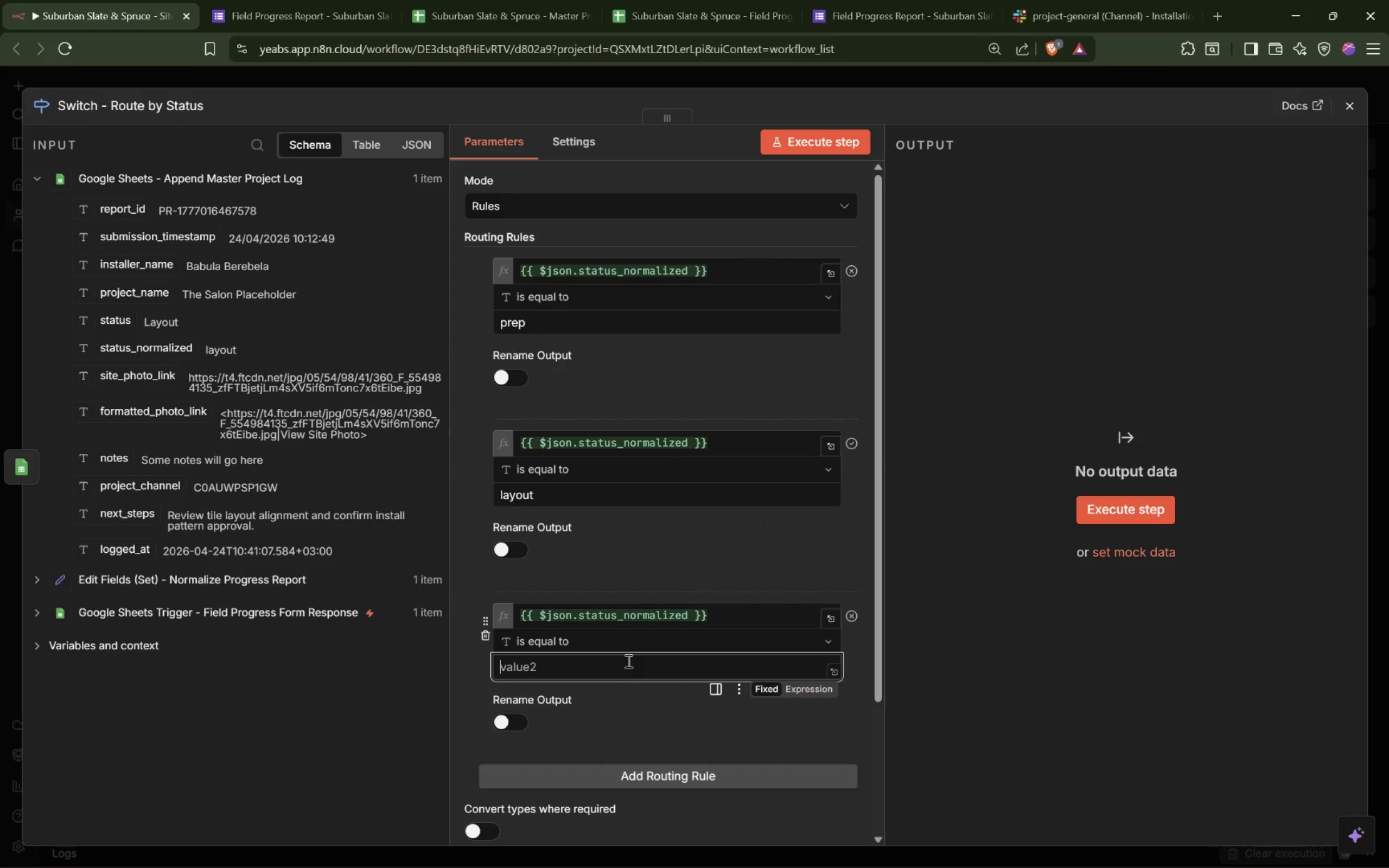 
type(completed)
 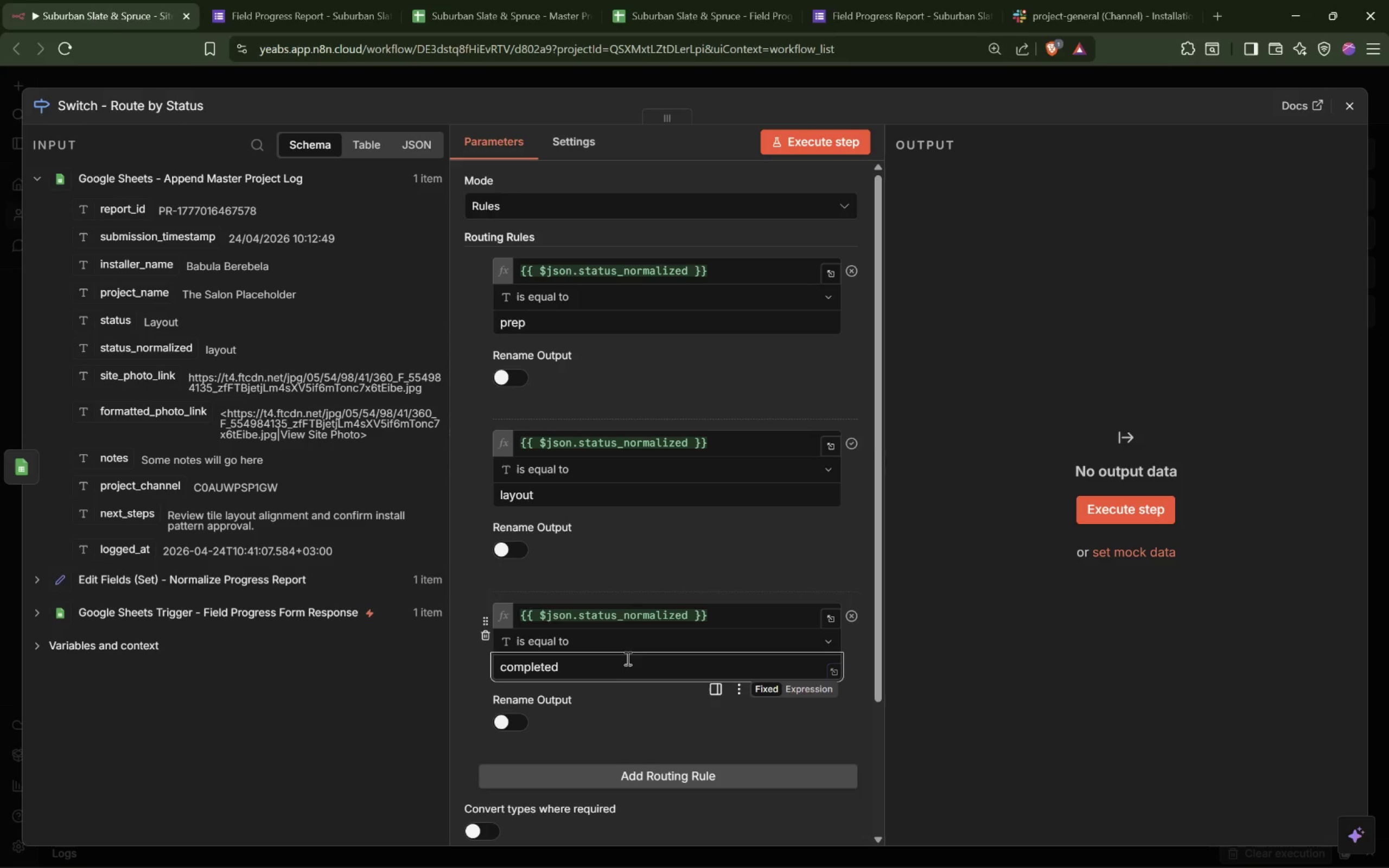 
scroll: coordinate [626, 656], scroll_direction: down, amount: 2.0
 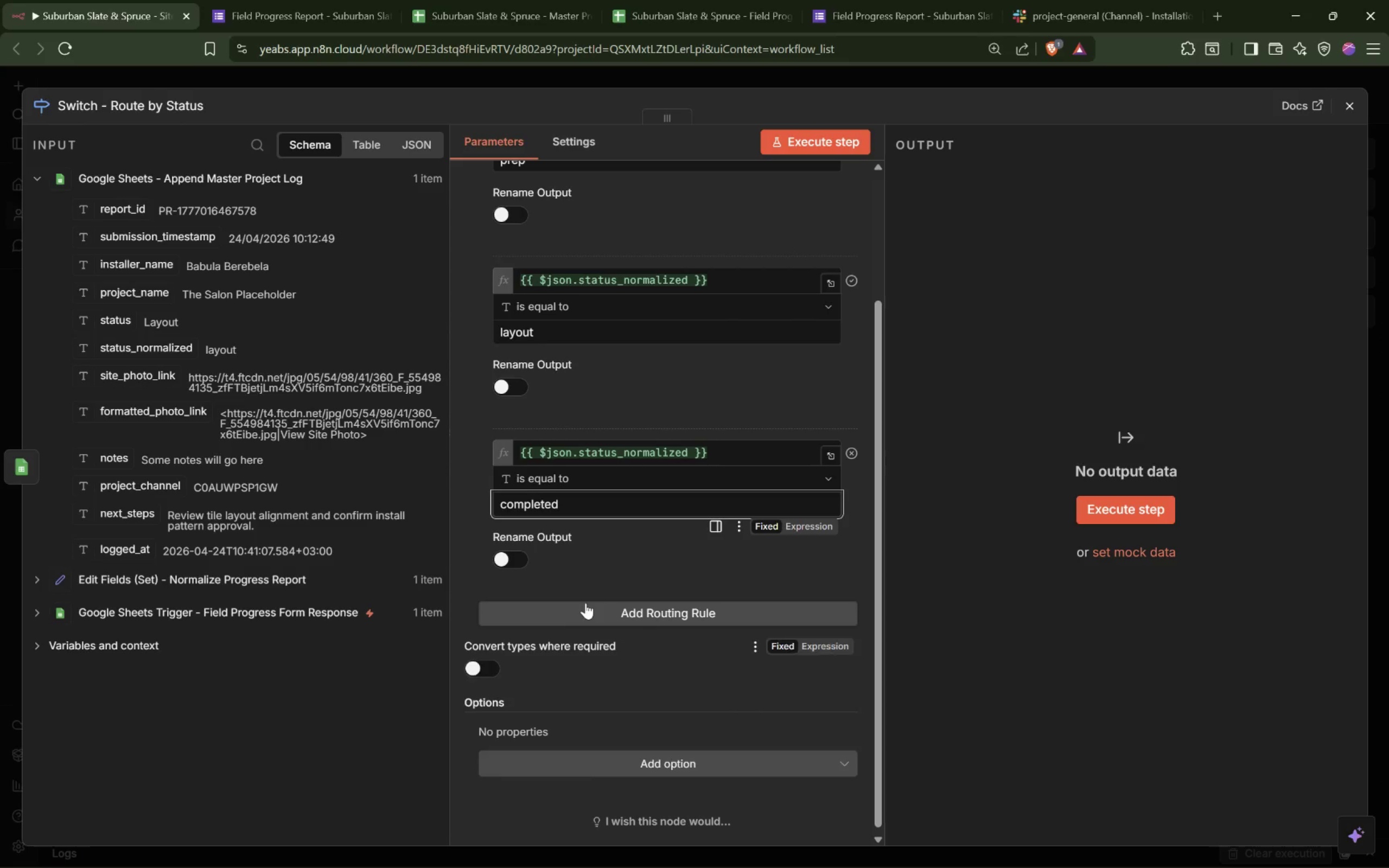 
left_click([586, 603])
 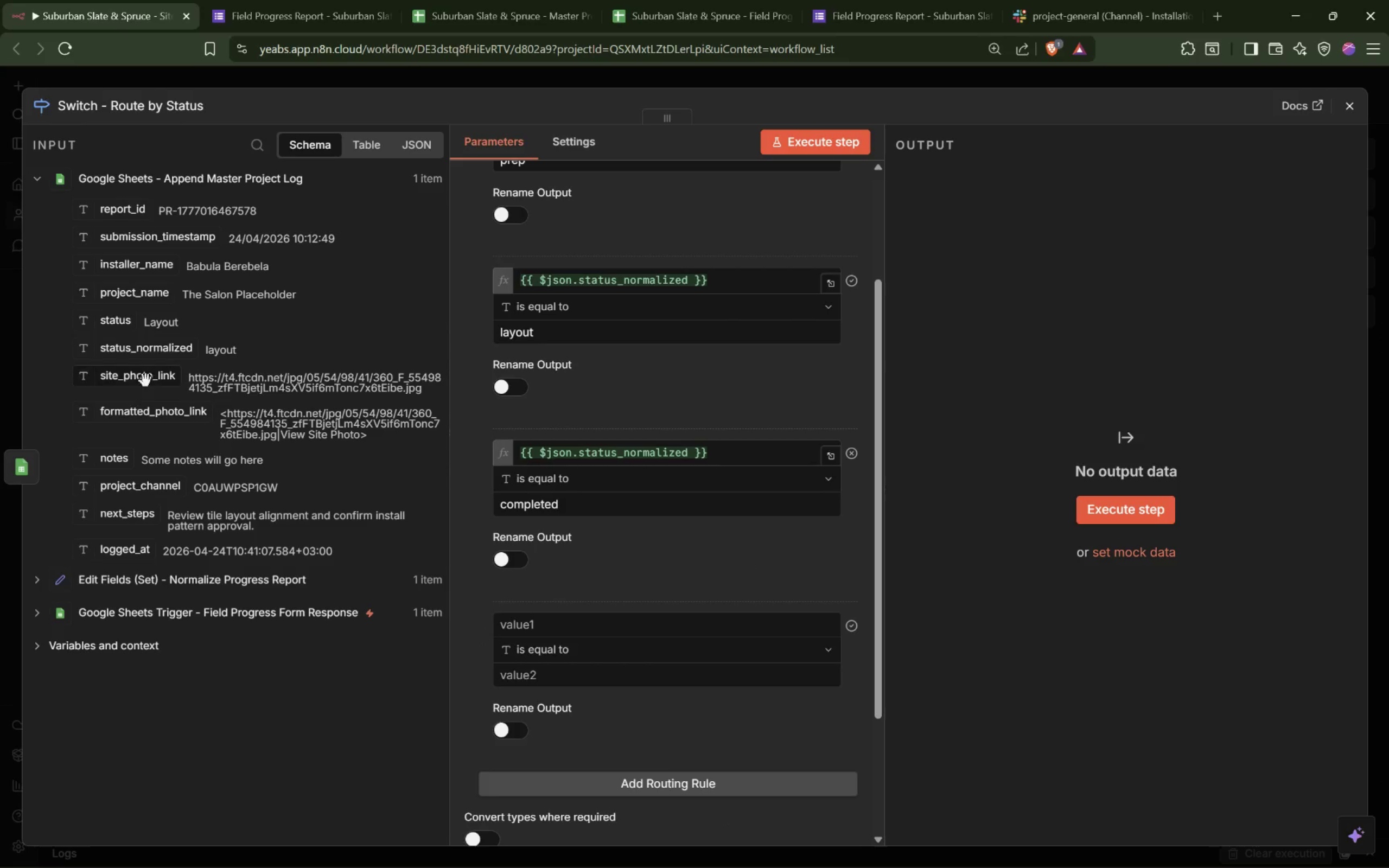 
left_click_drag(start_coordinate=[141, 352], to_coordinate=[534, 619])
 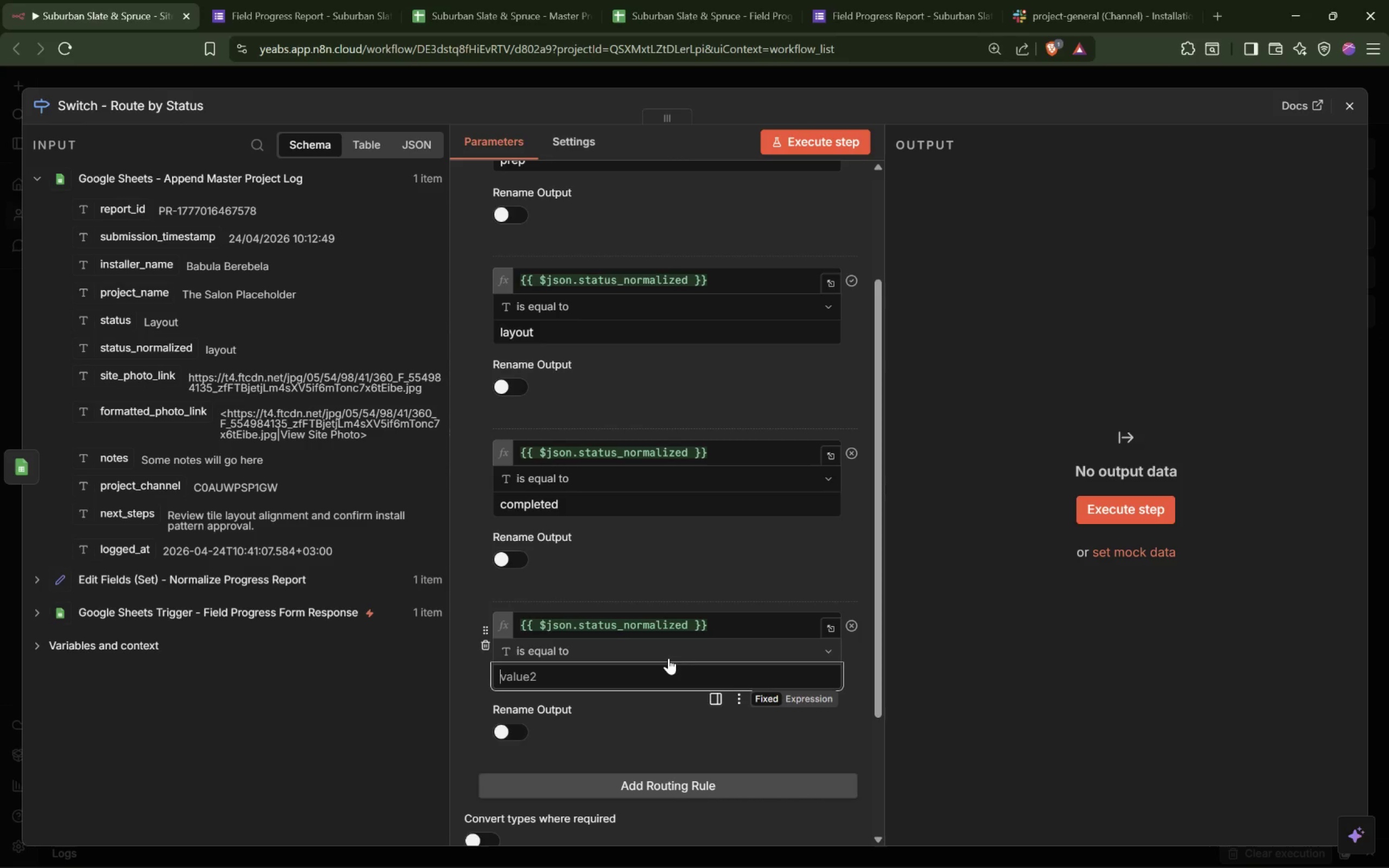 
wait(6.52)
 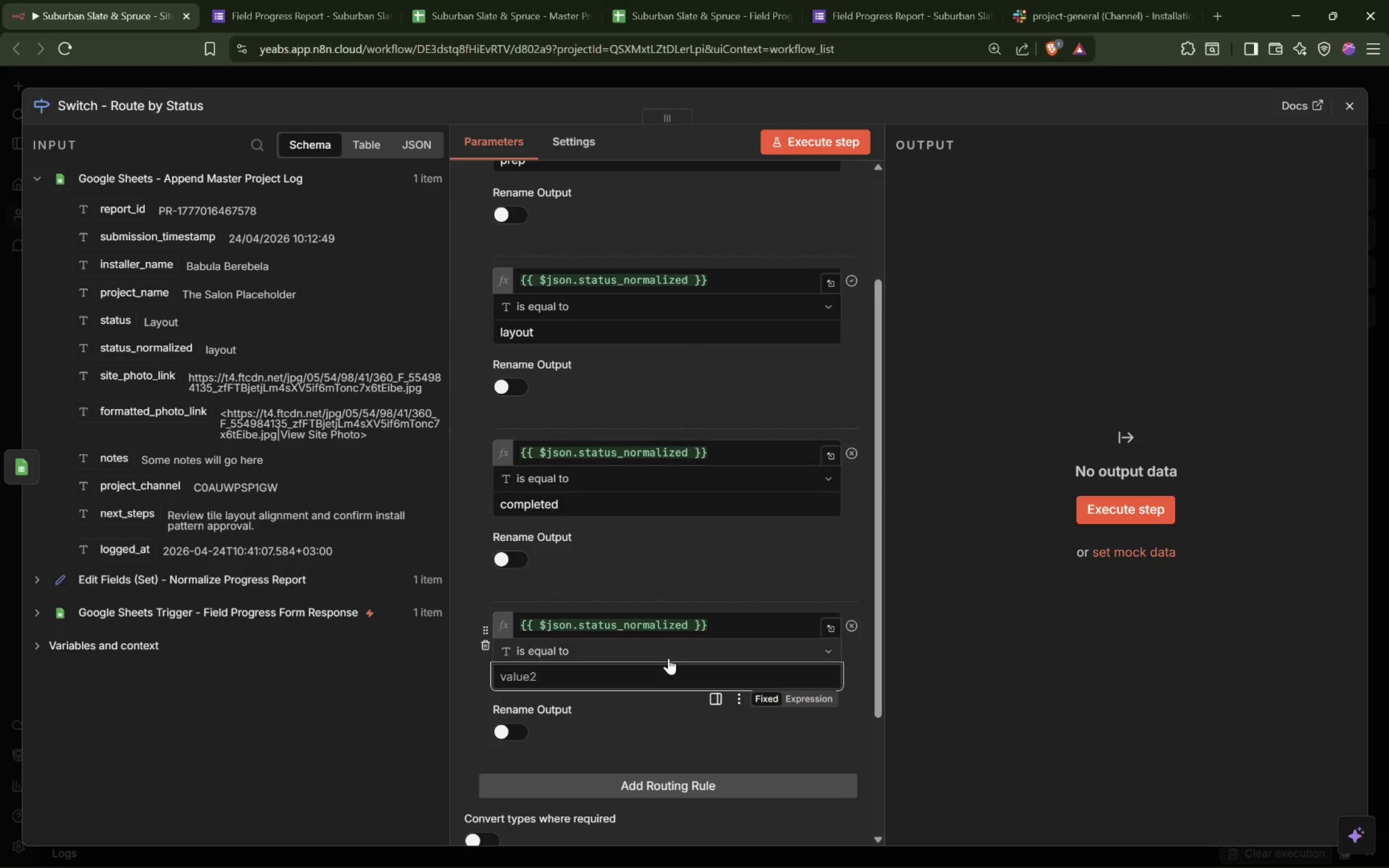 
double_click([530, 497])
 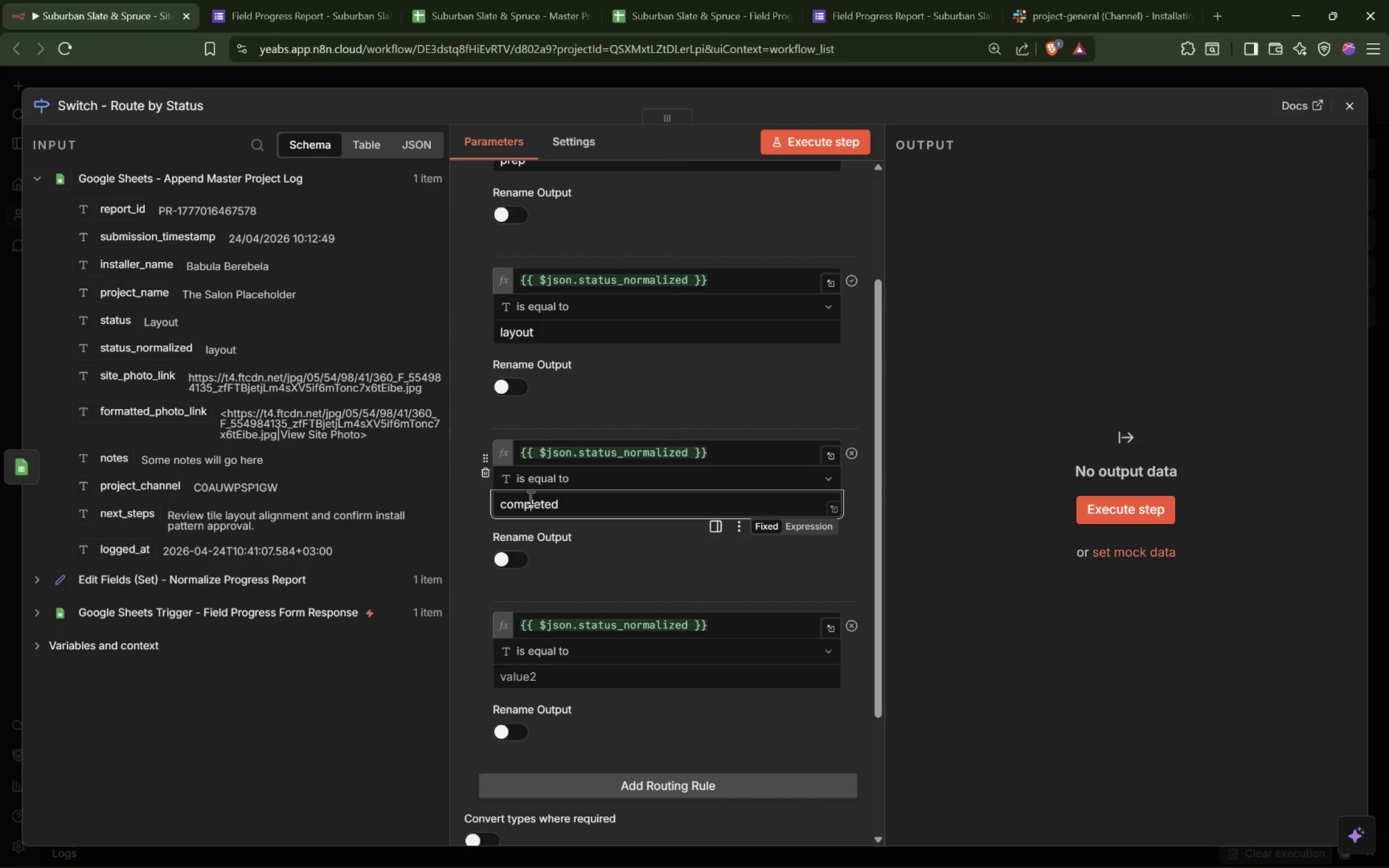 
triple_click([530, 497])
 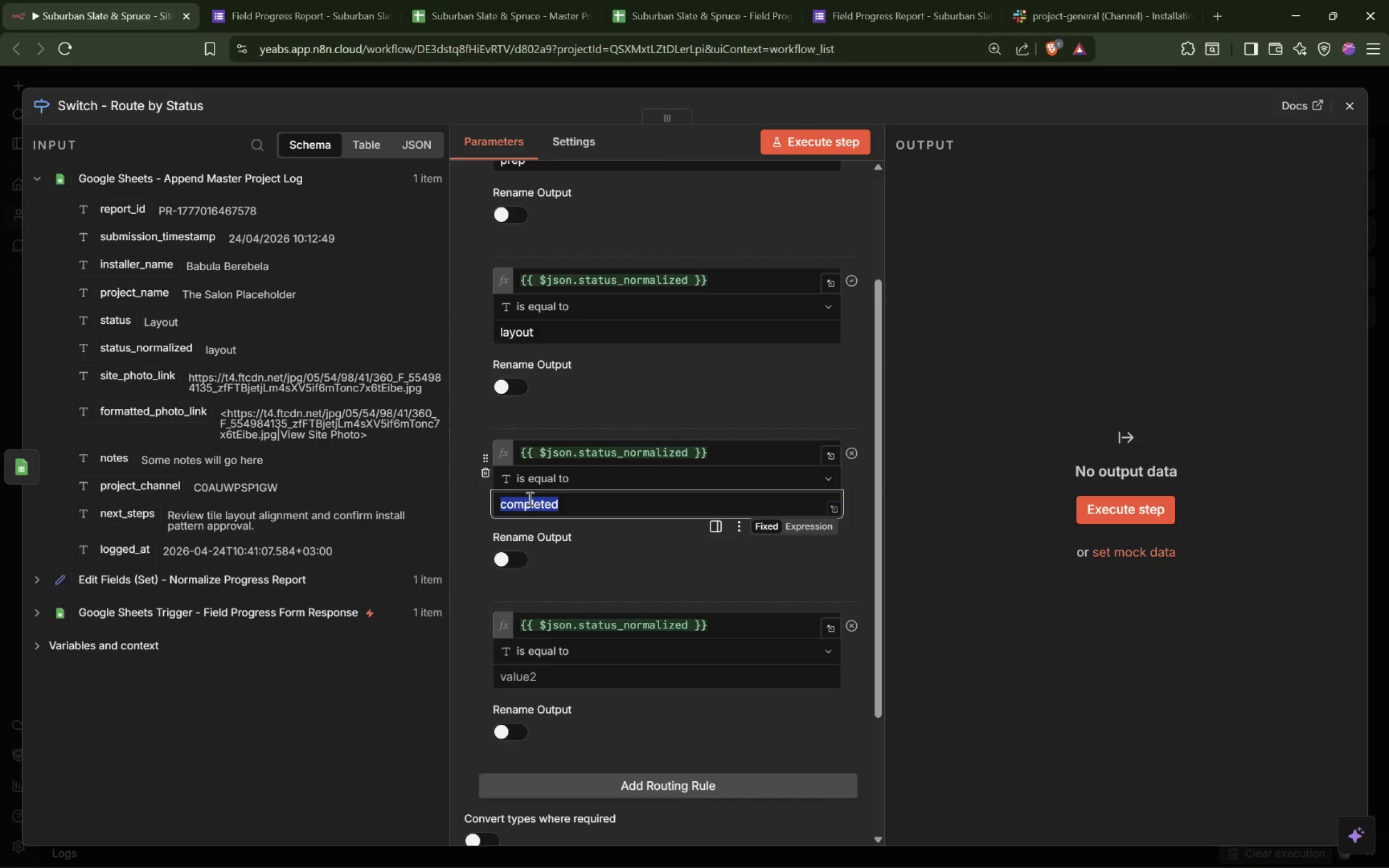 
type(grouting)
 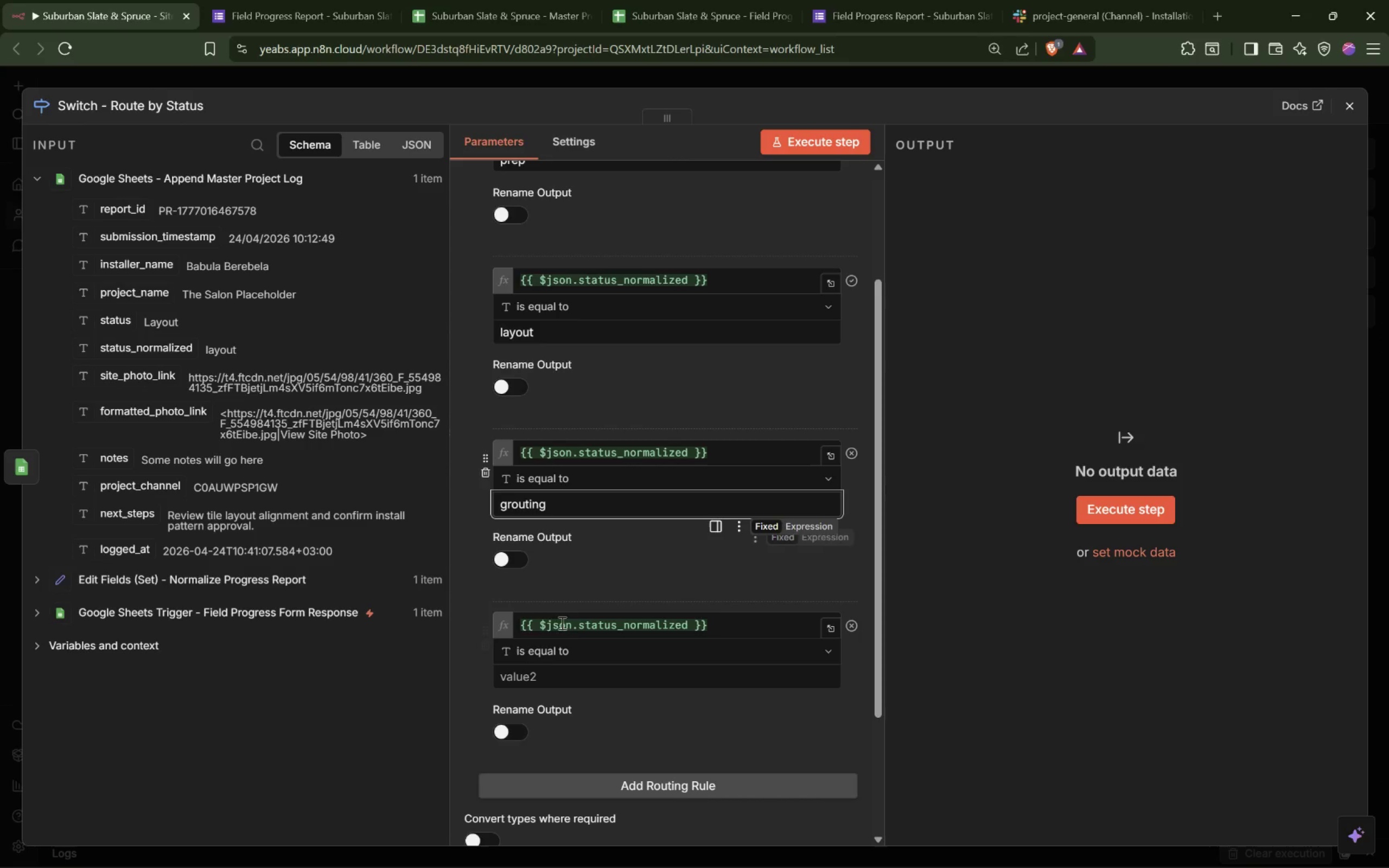 
left_click([564, 678])
 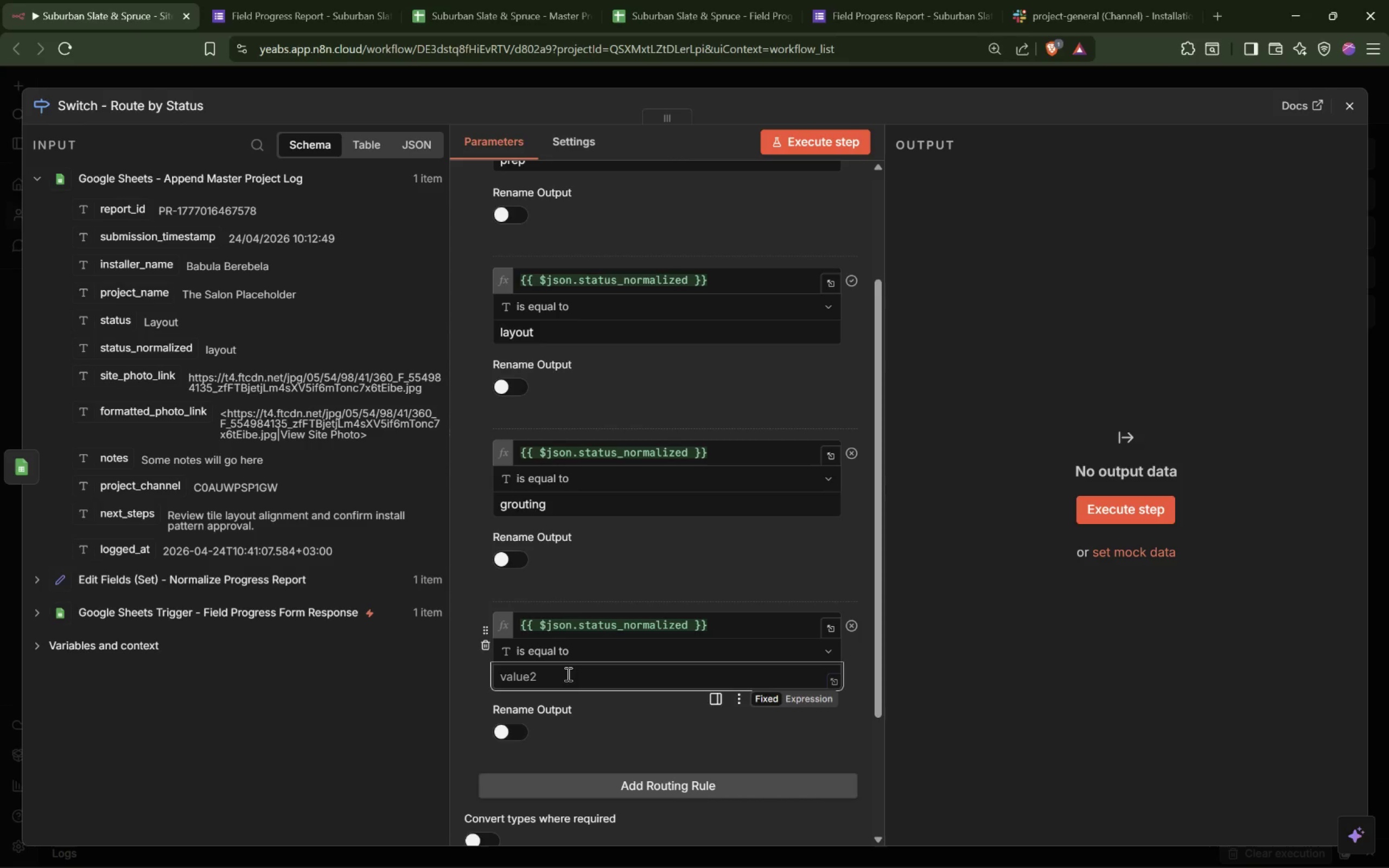 
type(complete)
 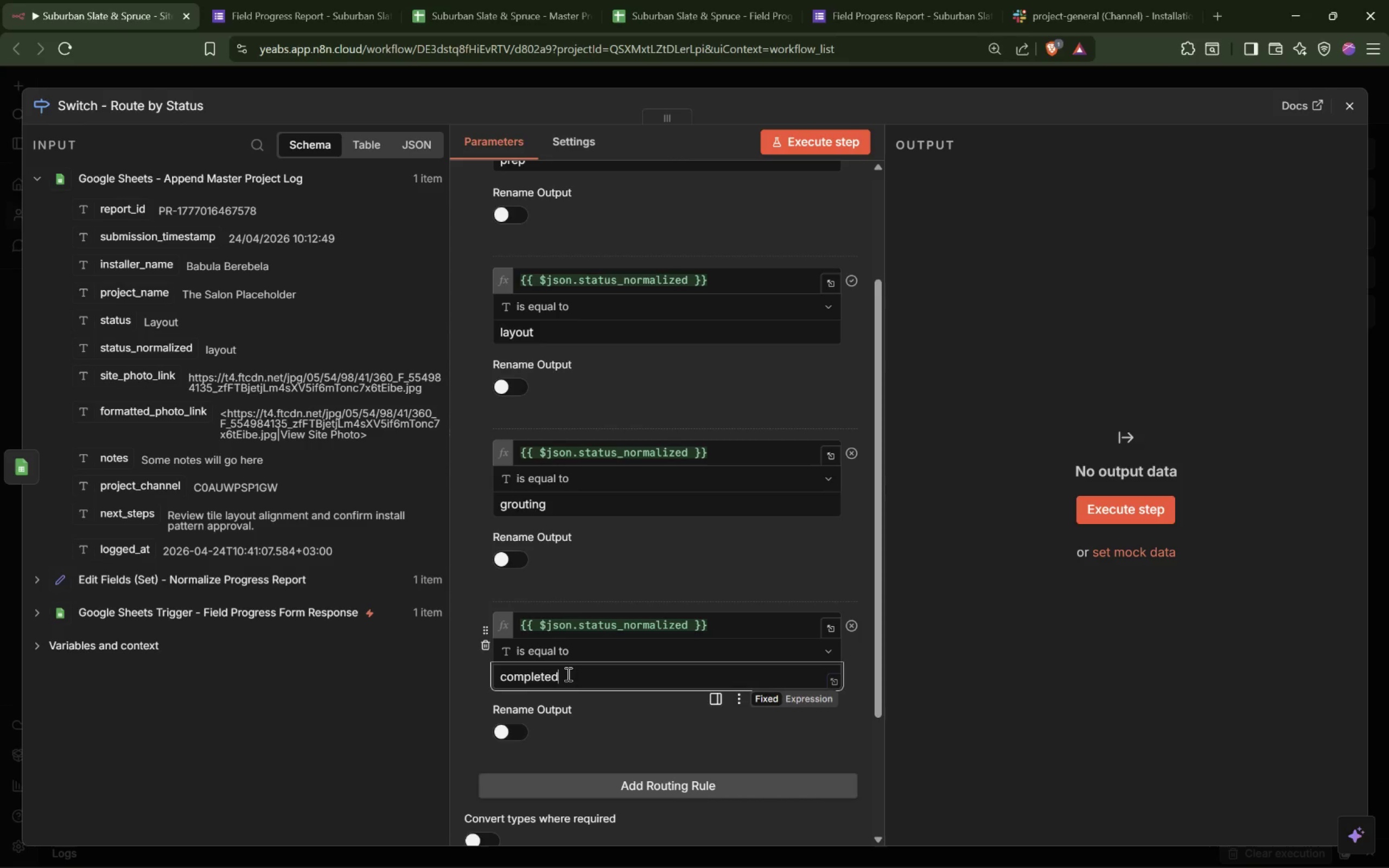 
hold_key(key=D, duration=0.36)
 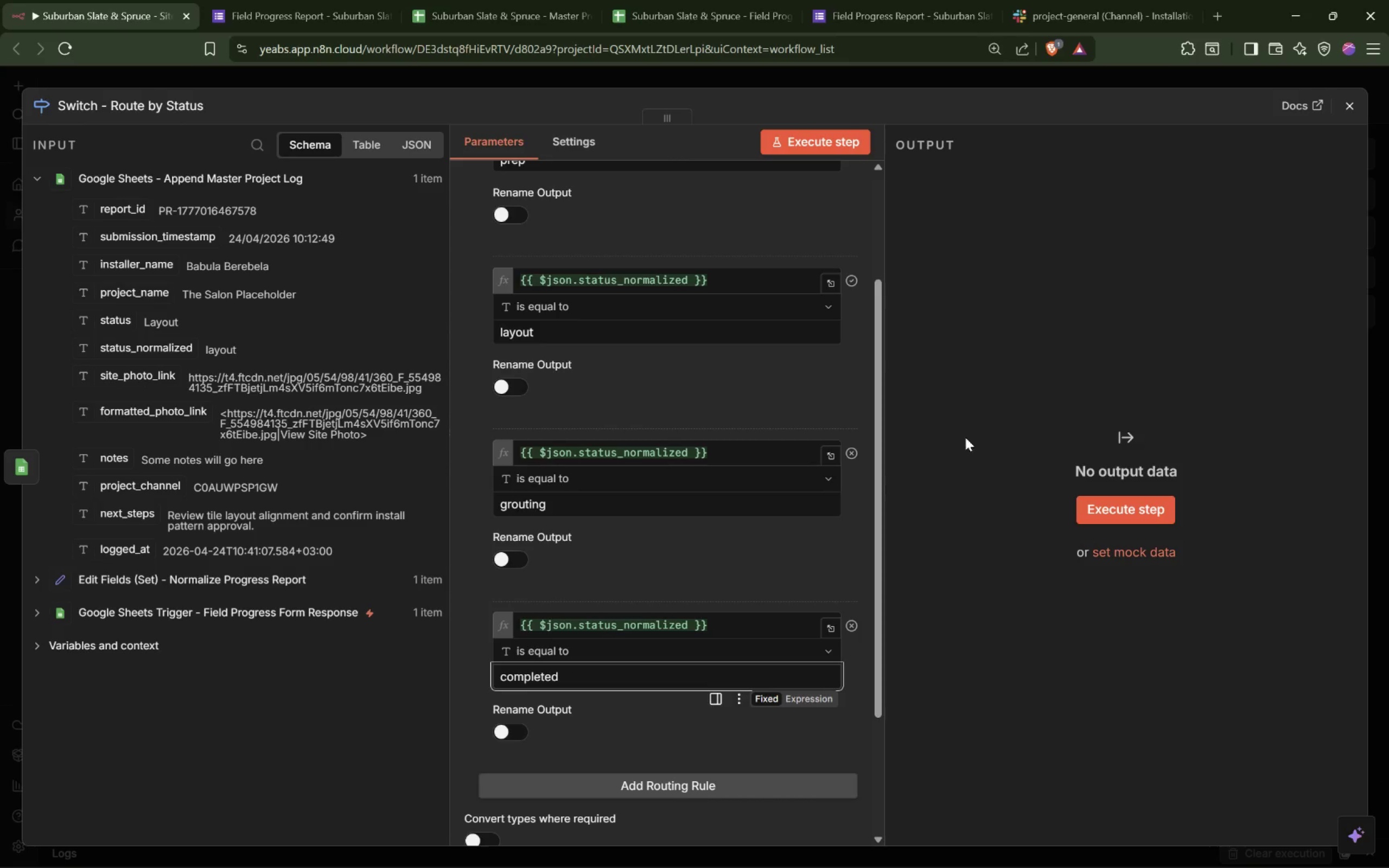 
left_click([843, 131])
 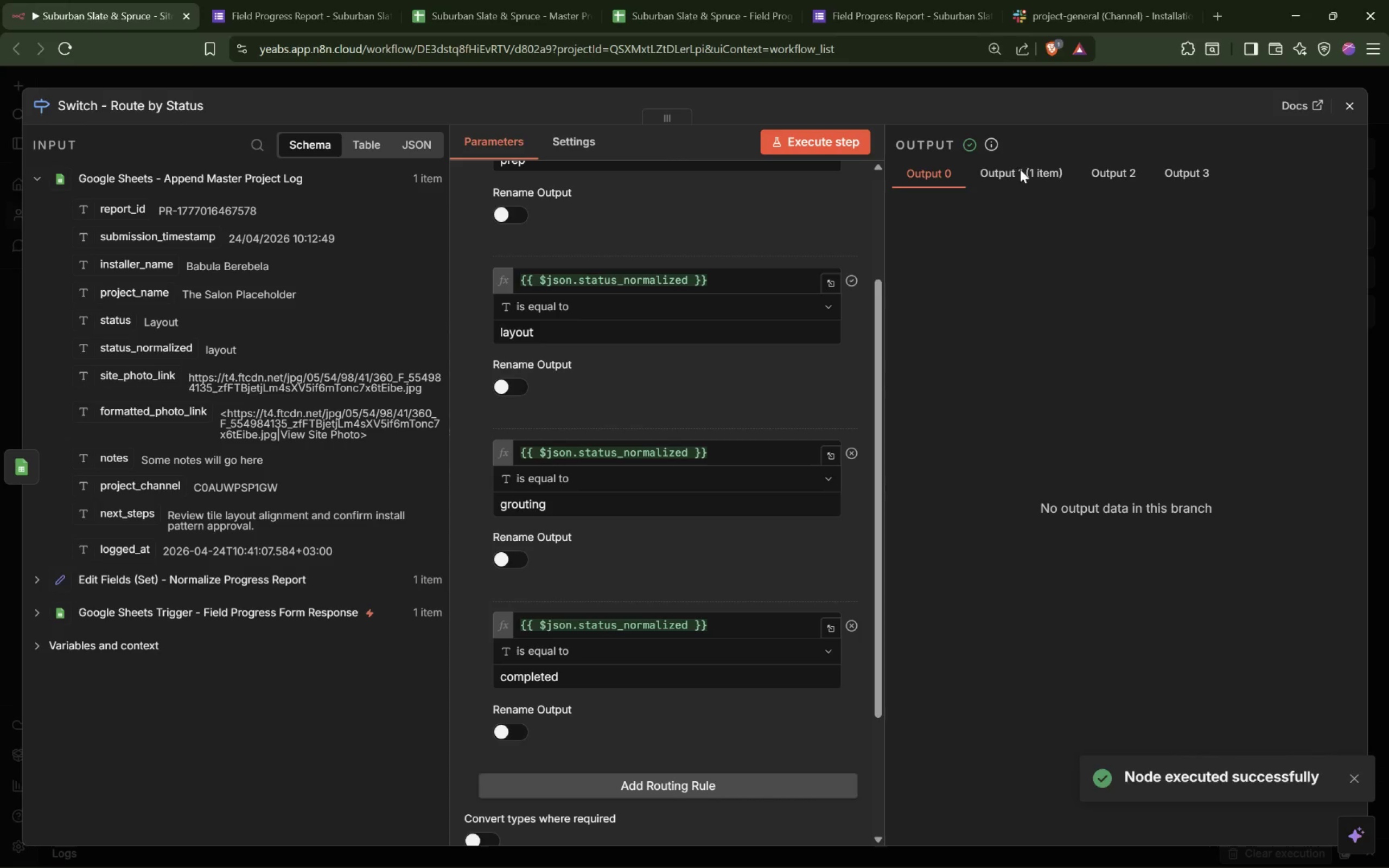 
scroll: coordinate [1078, 451], scroll_direction: up, amount: 2.0
 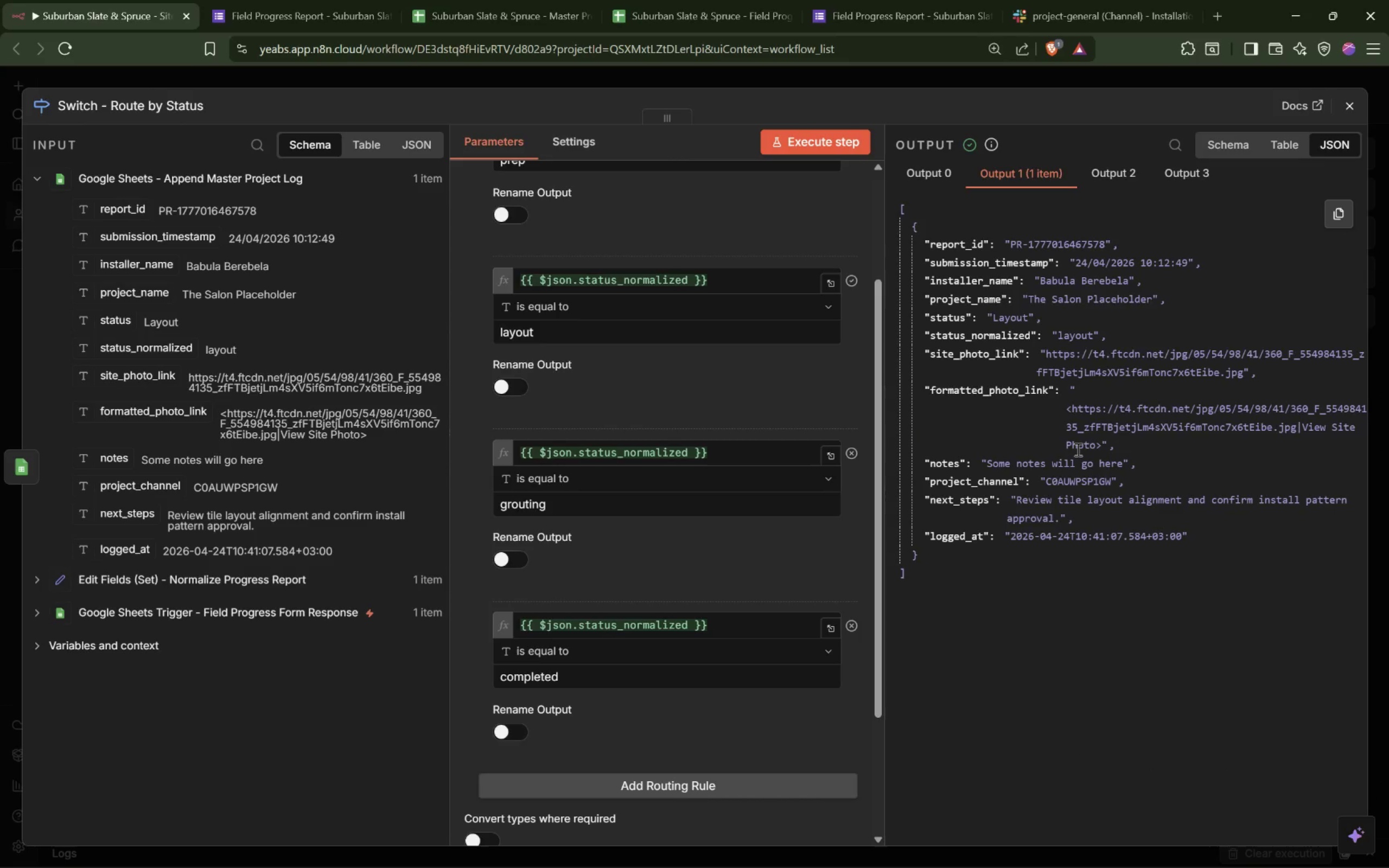 
wait(5.35)
 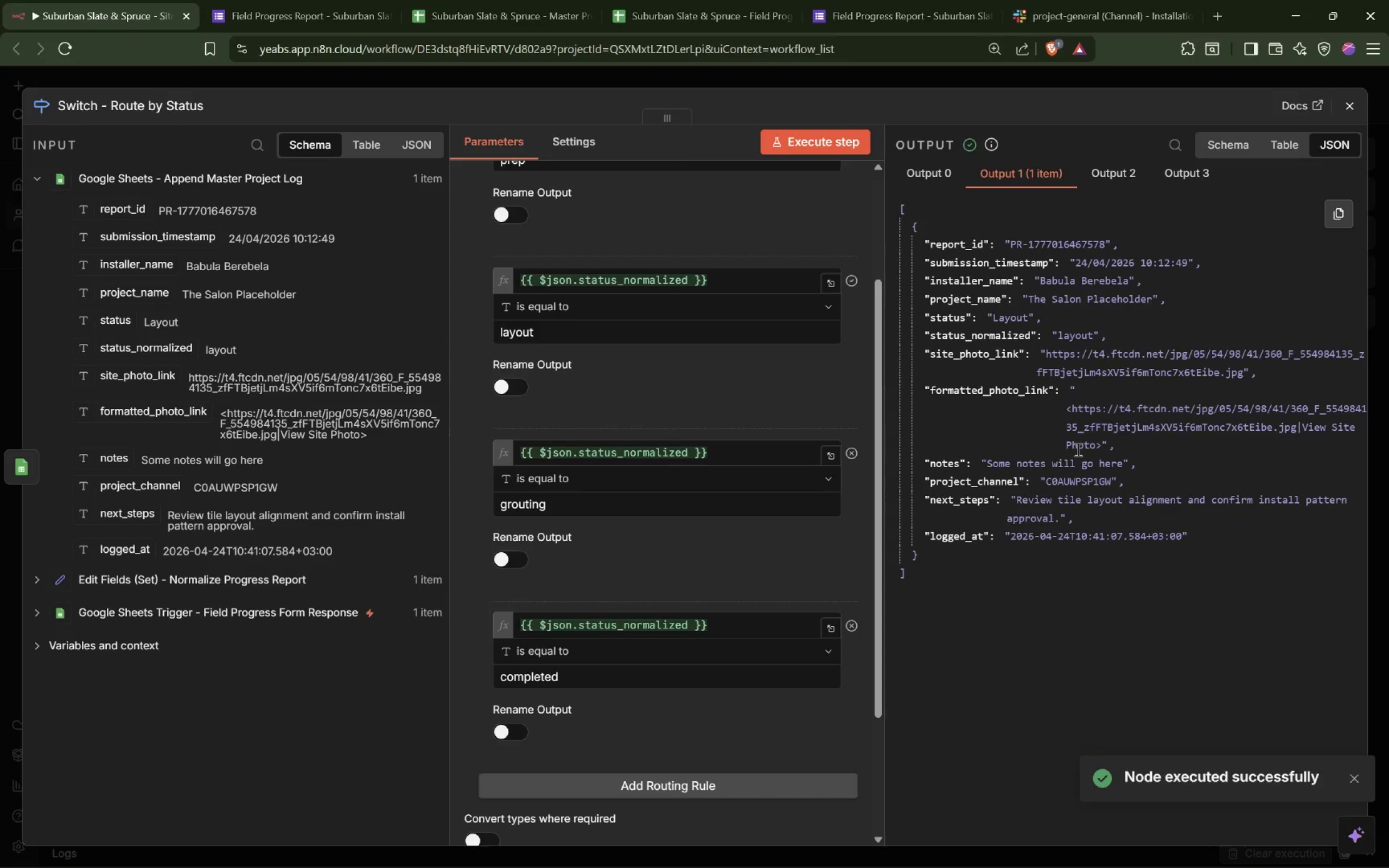 
left_click([311, 0])
 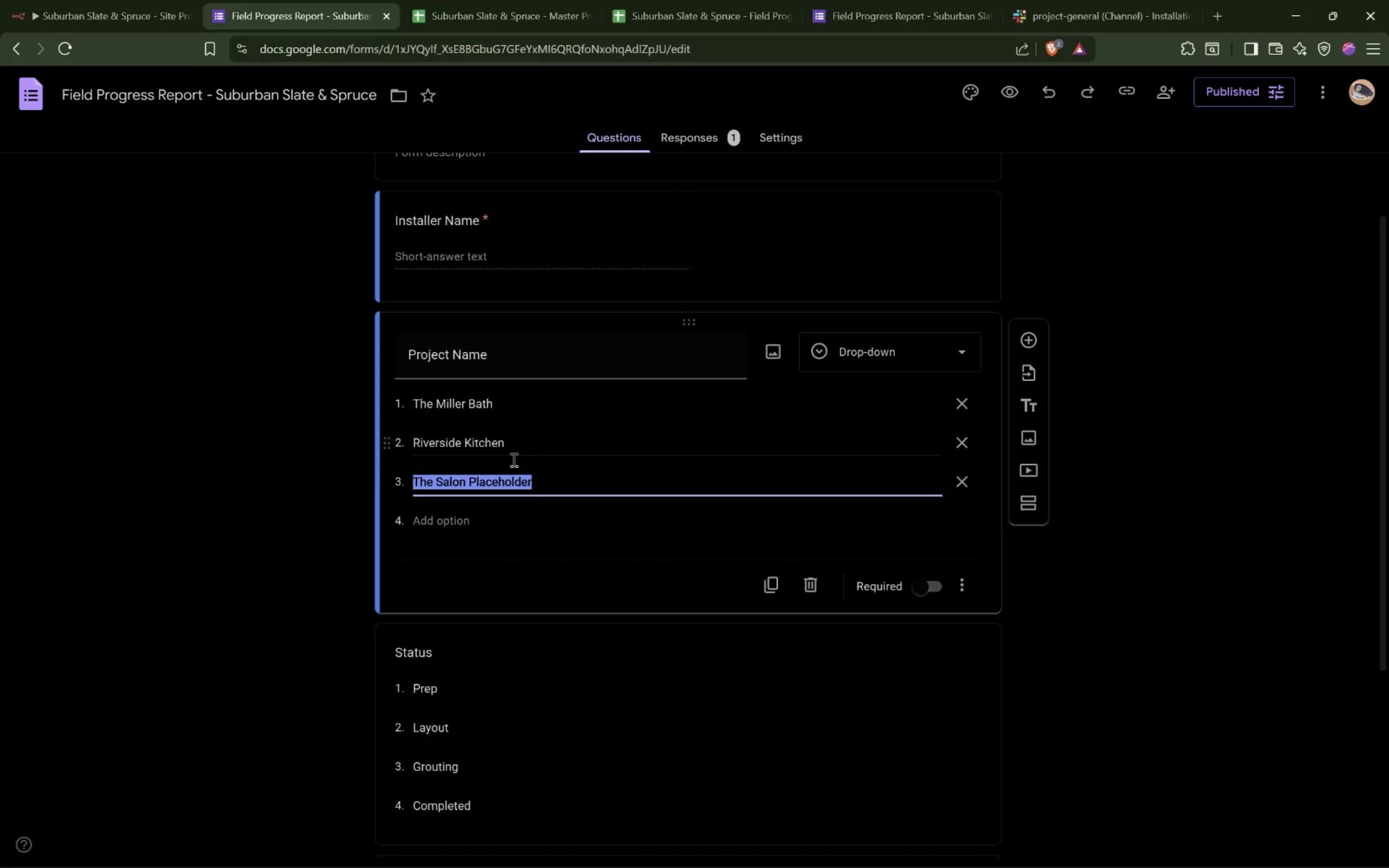 
scroll: coordinate [517, 509], scroll_direction: down, amount: 1.0
 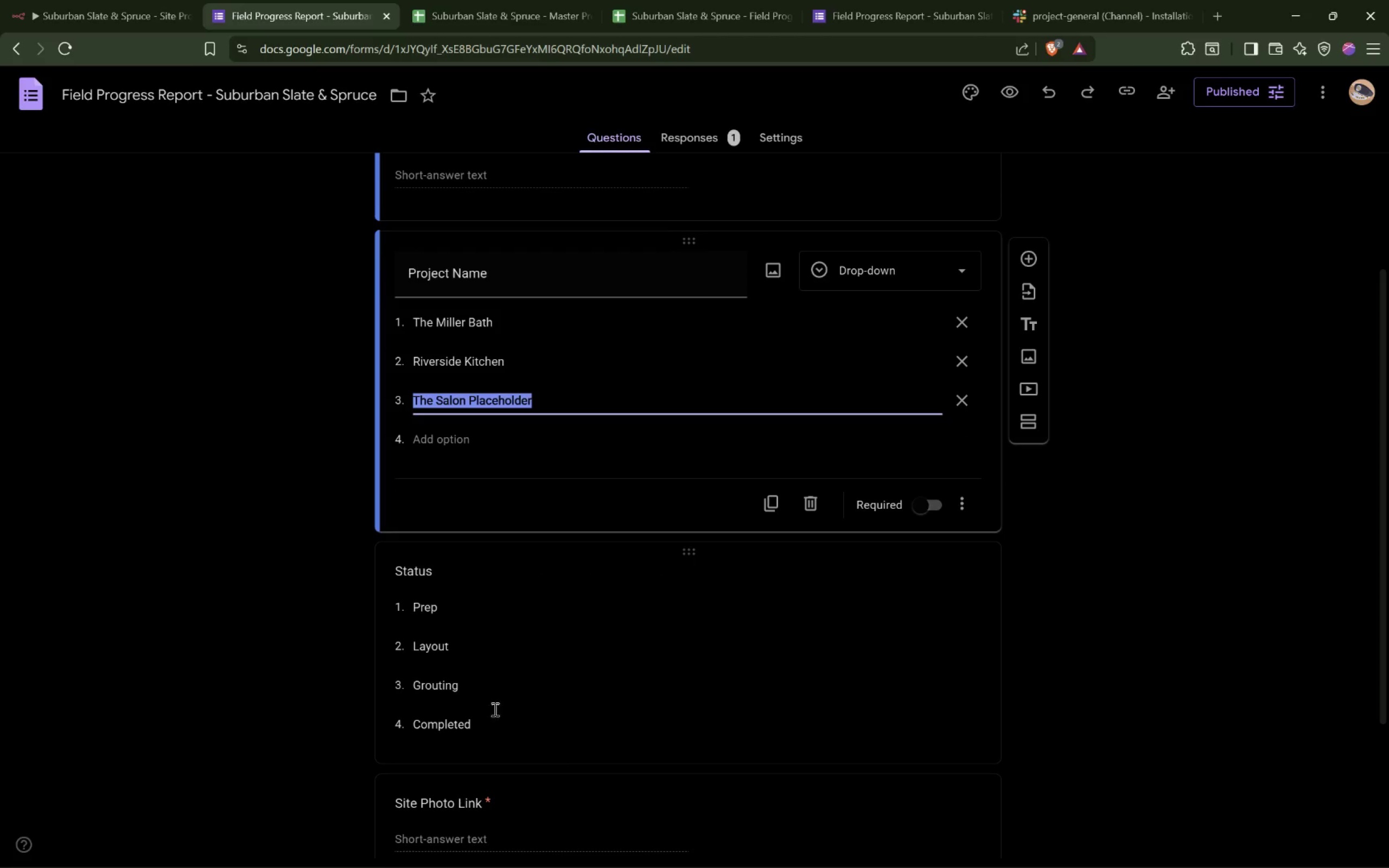 
left_click([87, 2])
 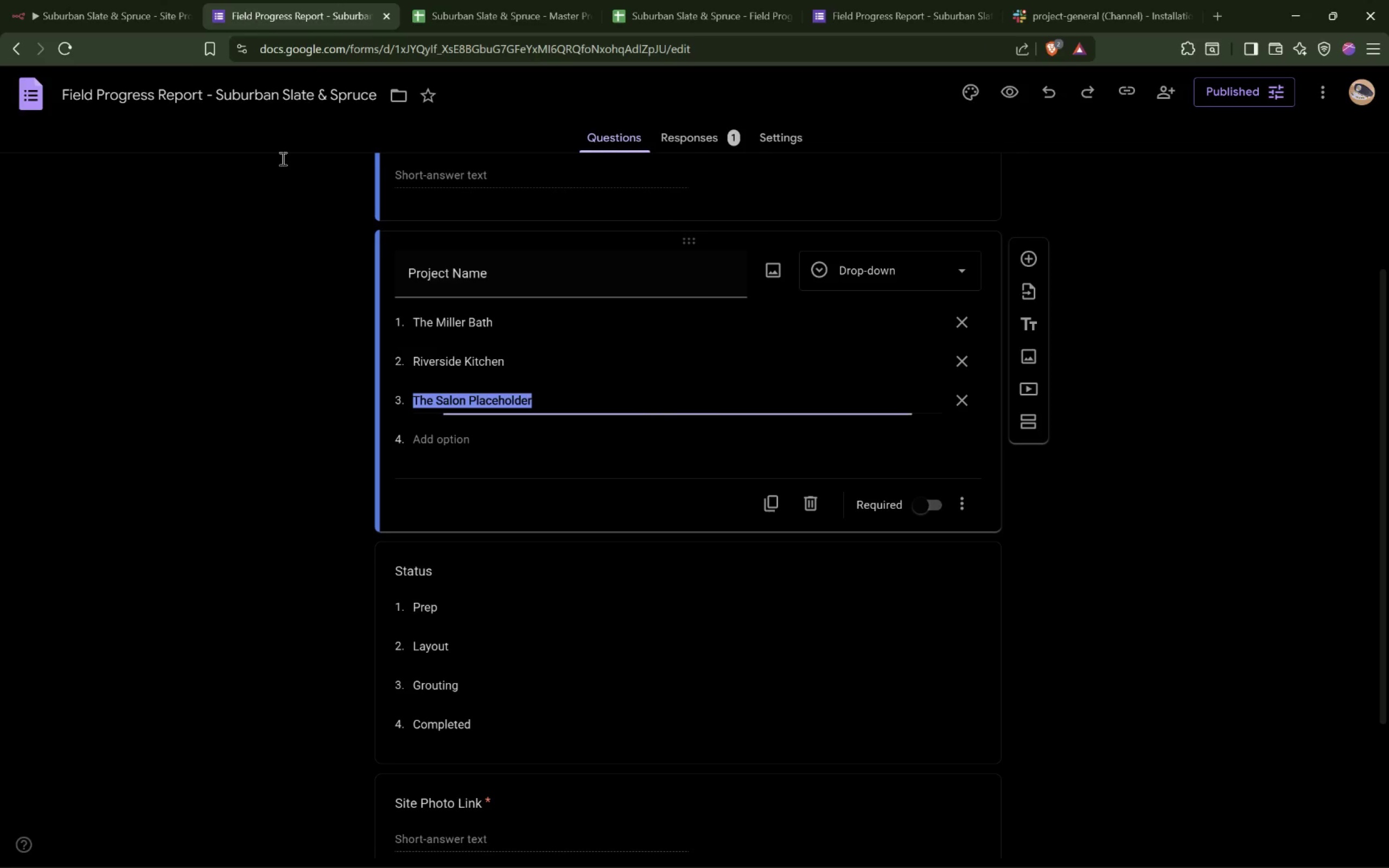 
double_click([435, 684])
 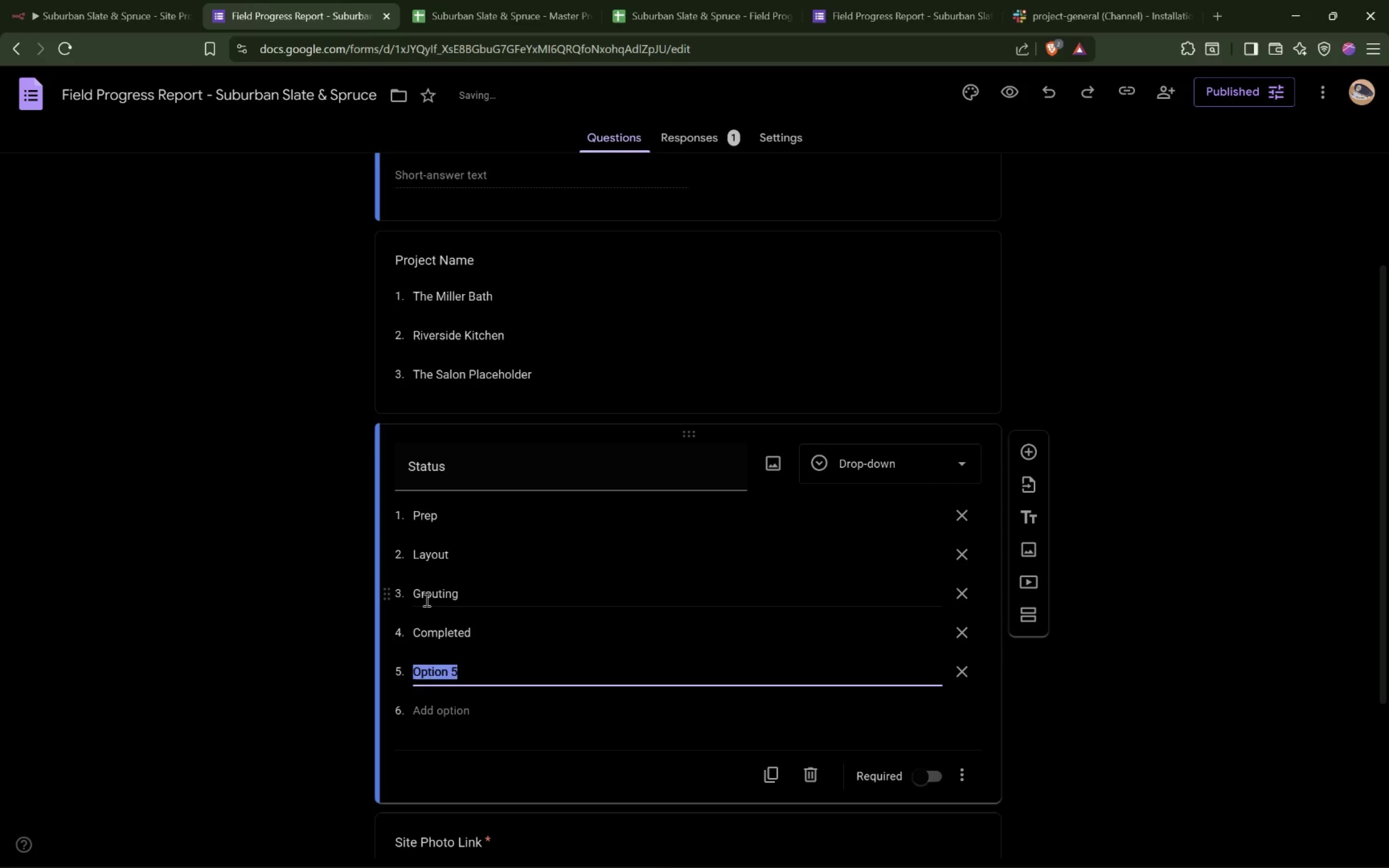 
double_click([428, 595])
 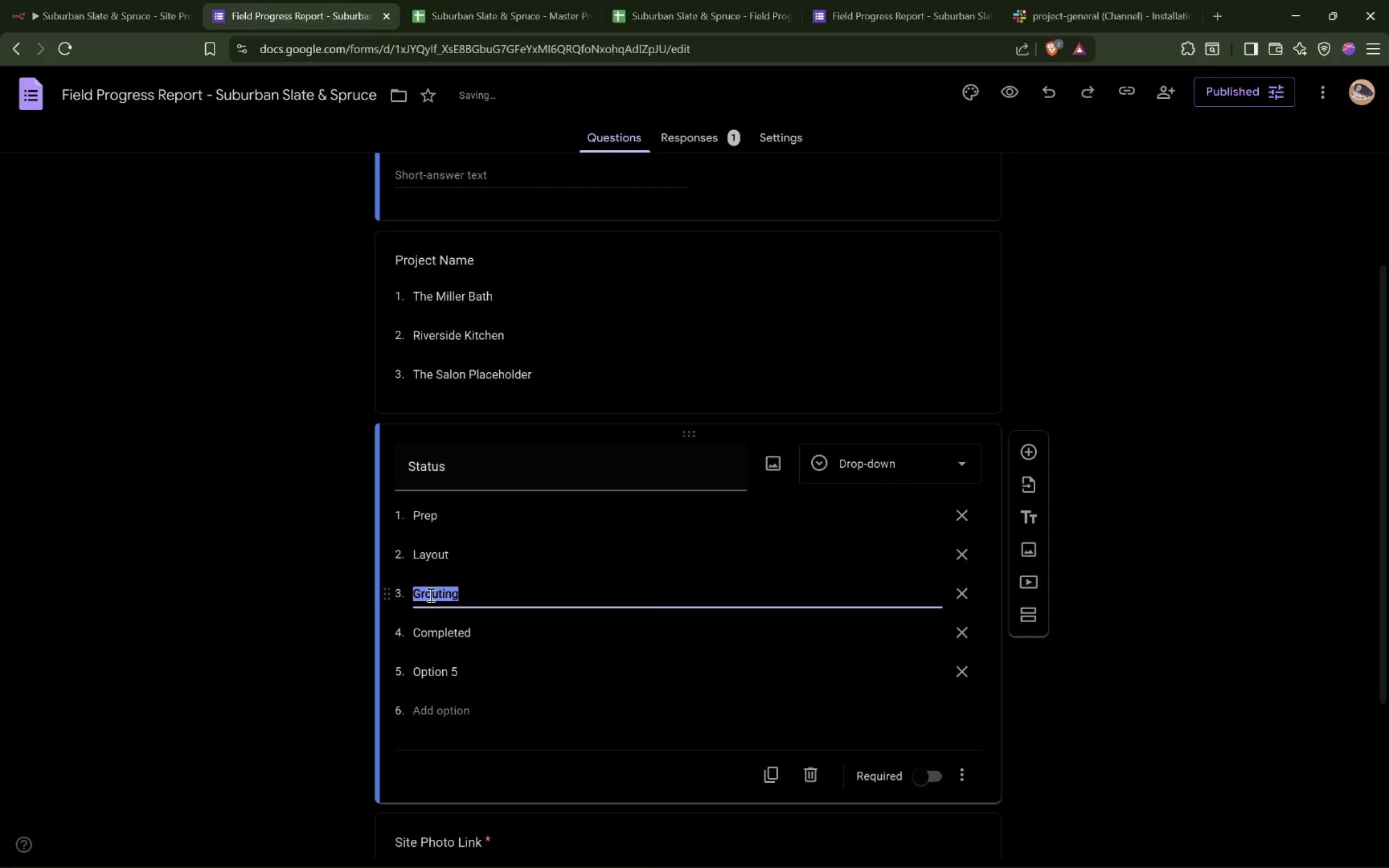 
key(Control+C)
 